 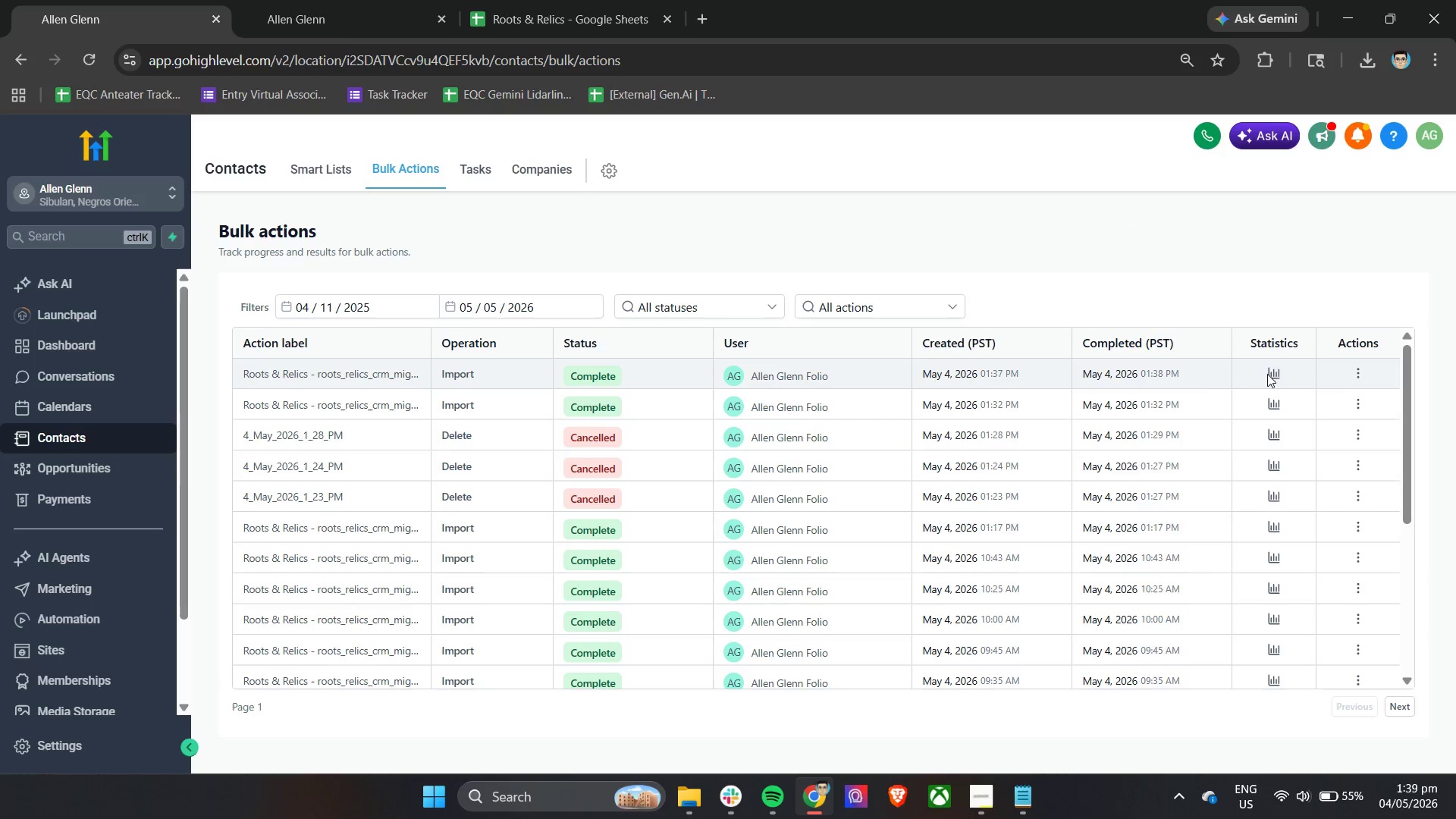 
left_click([1273, 374])
 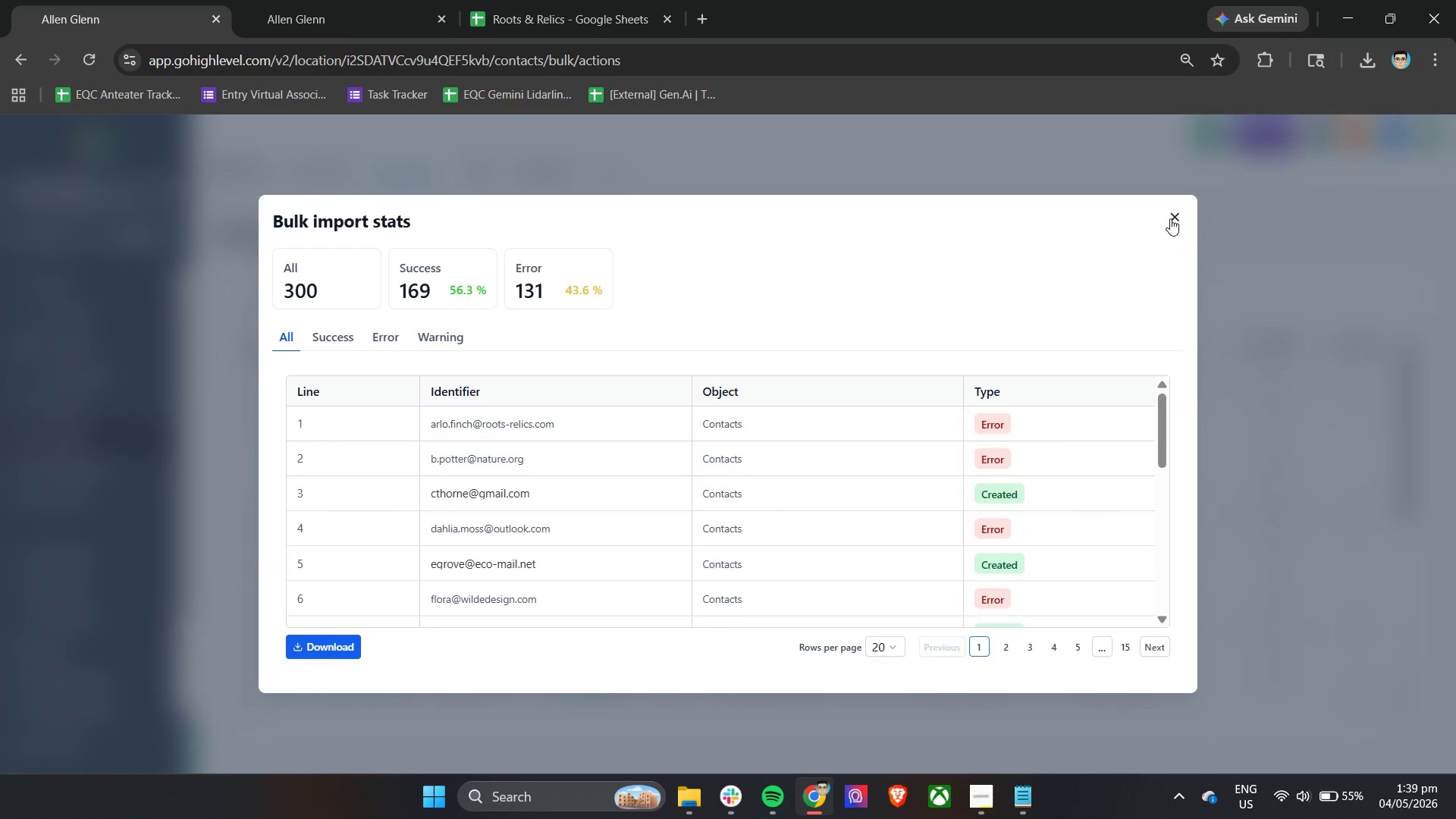 
wait(9.53)
 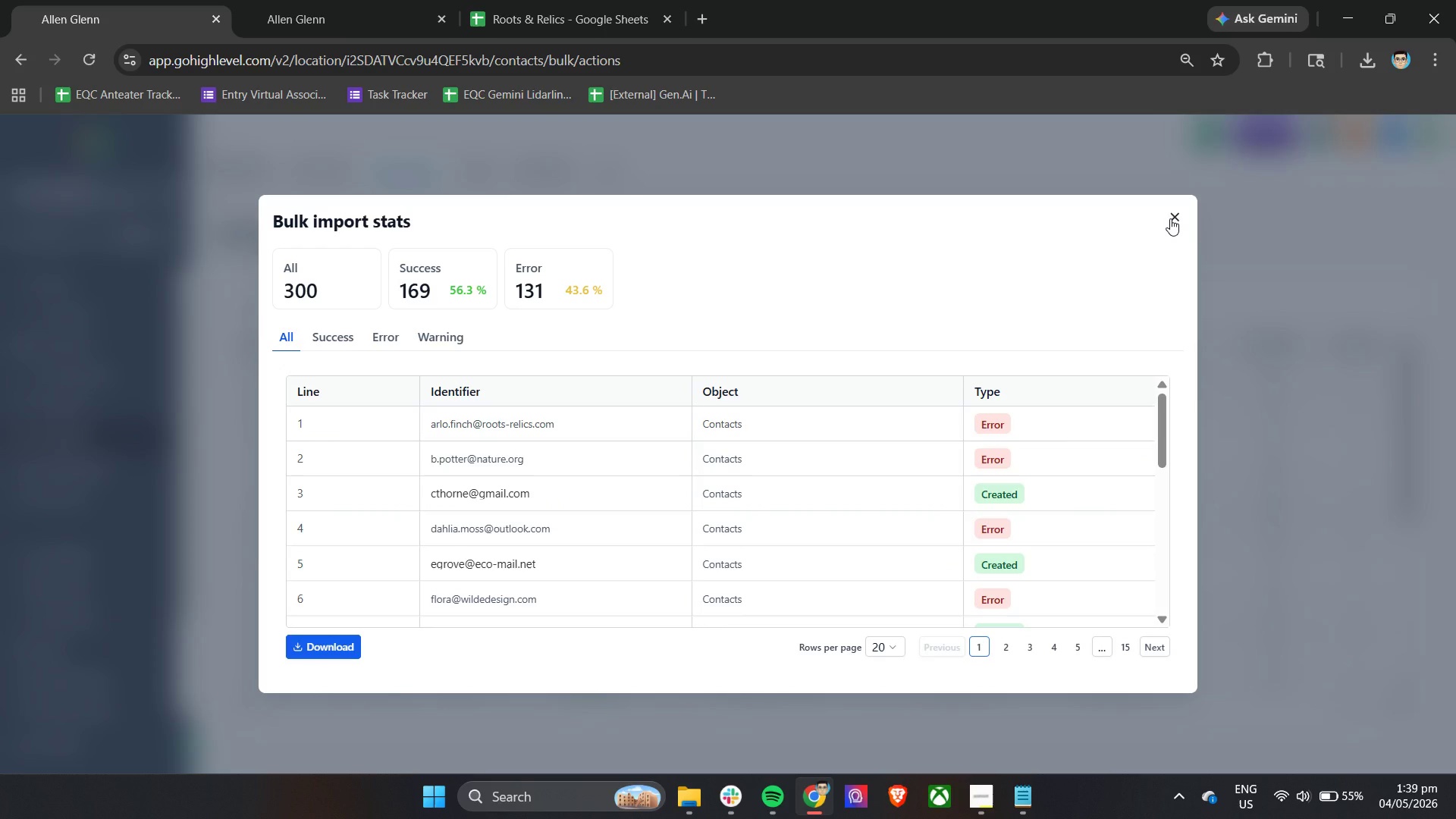 
left_click([705, 17])
 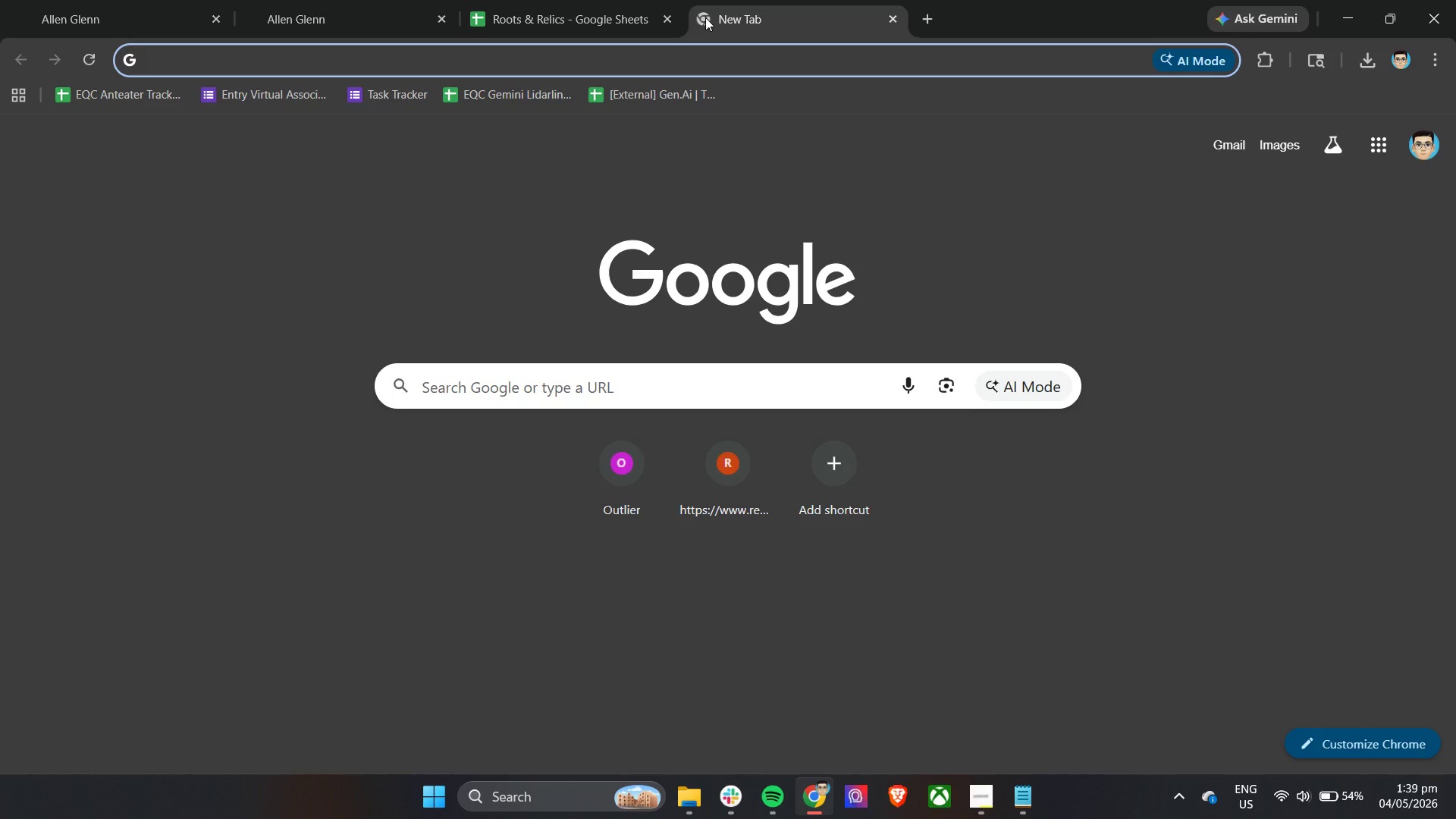 
left_click([577, 56])
 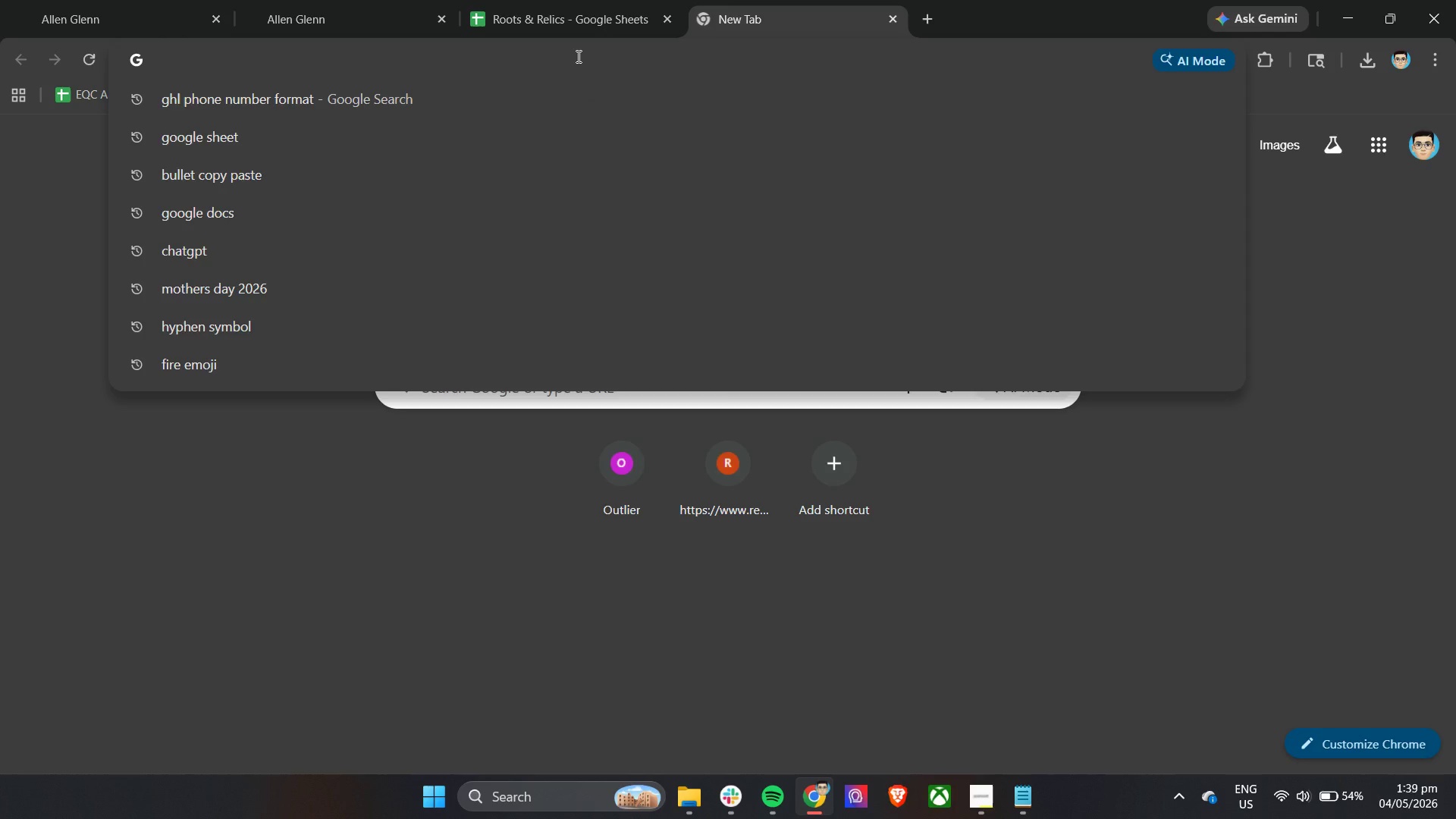 
type(CHA)
 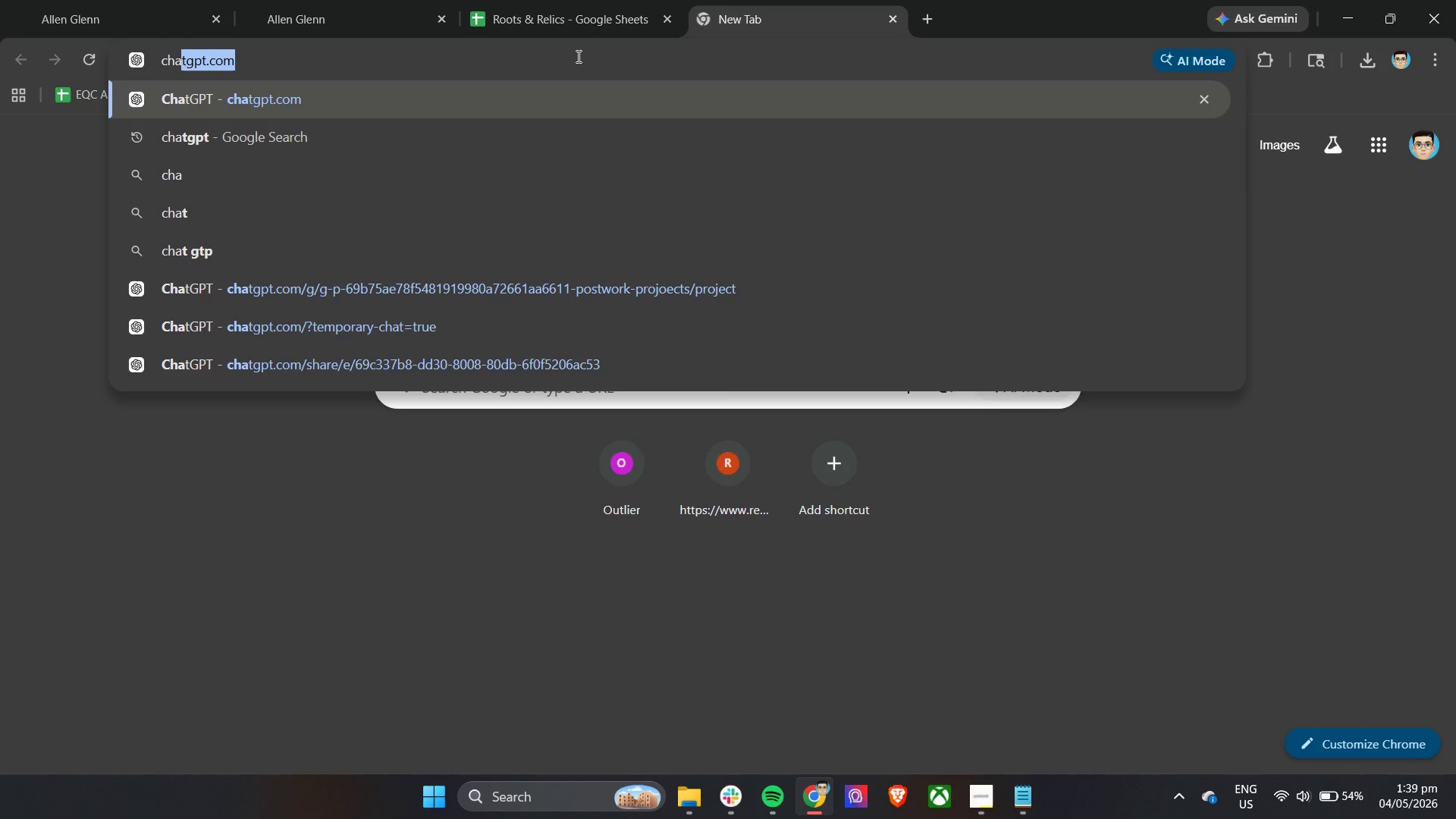 
key(Enter)
 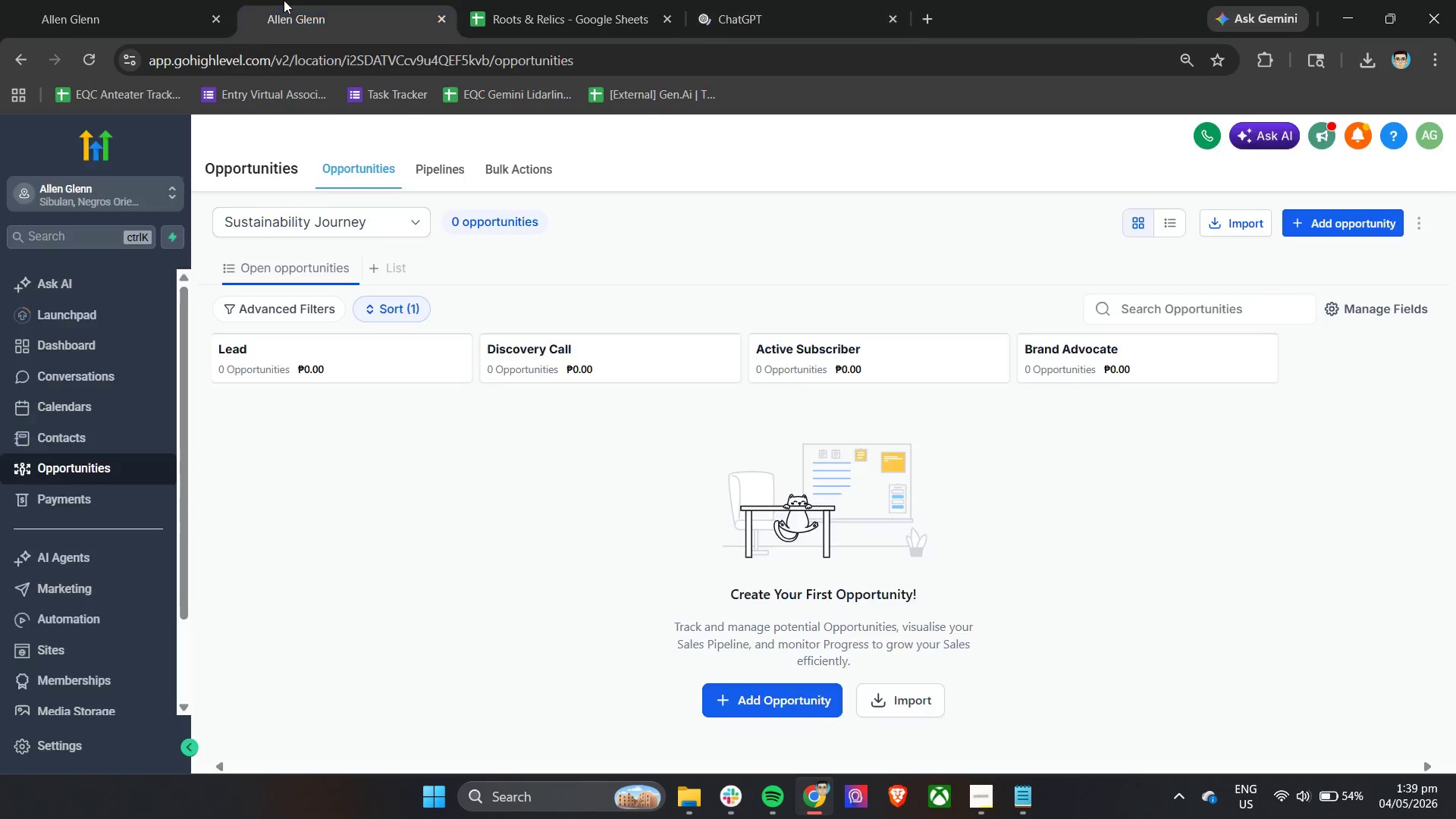 
double_click([799, 0])
 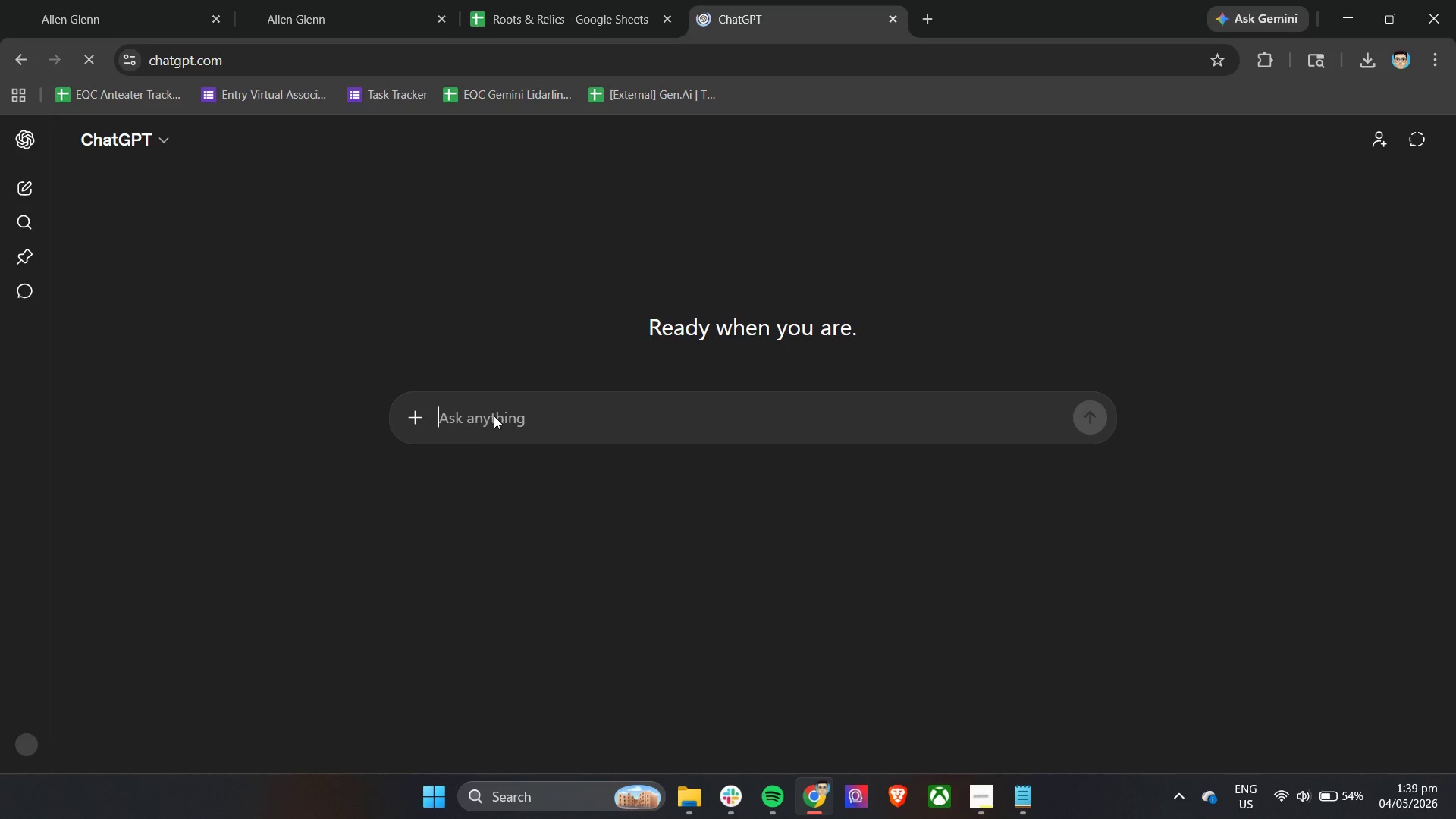 
double_click([494, 416])
 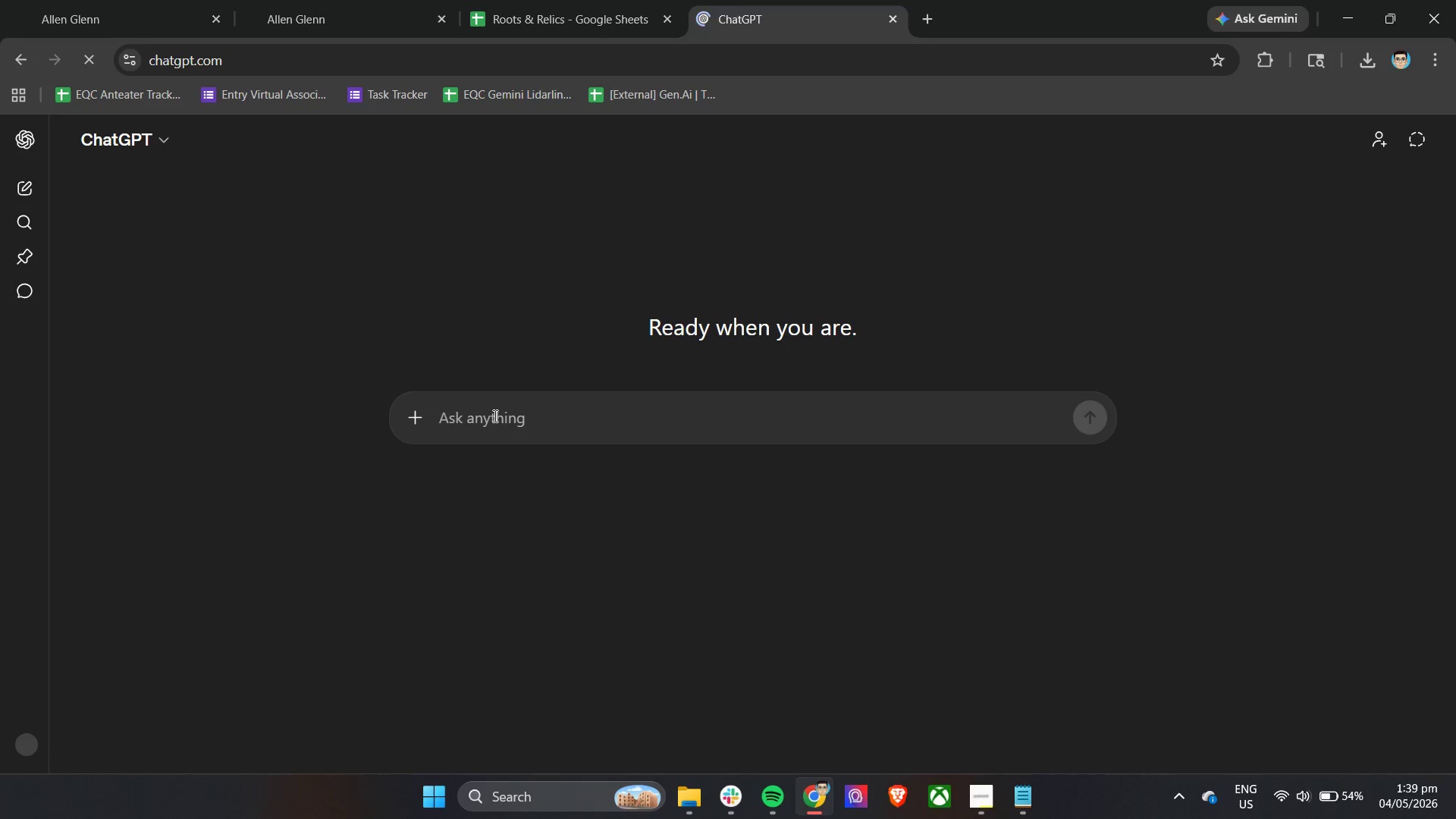 
type(give 300 number is GHL)
key(Backspace)
key(Backspace)
type(random GHL format nume)
key(Backspace)
type(ber starig)
key(Backspace)
key(Backspace)
type(ting with +1)
 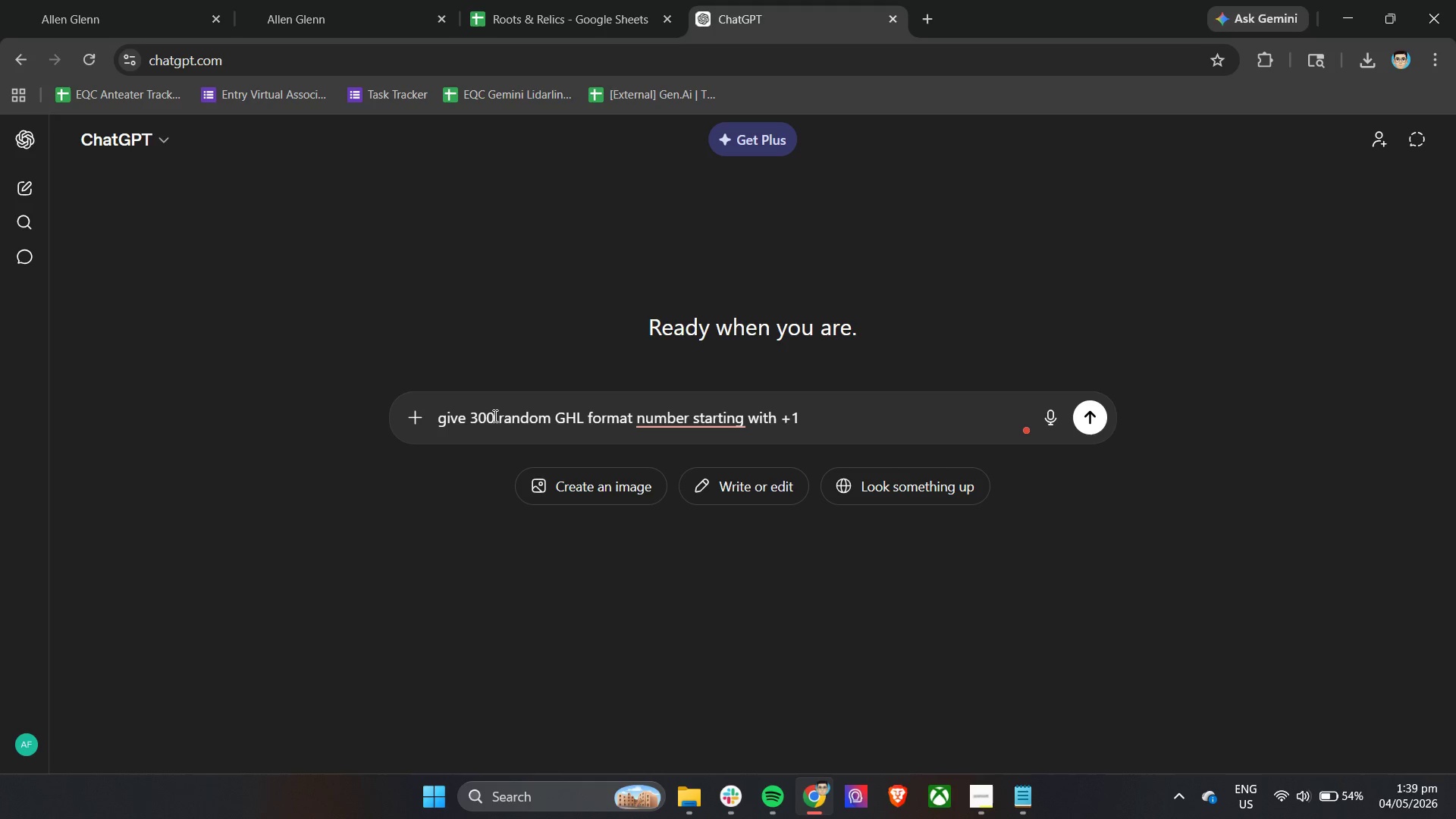 
key(Enter)
 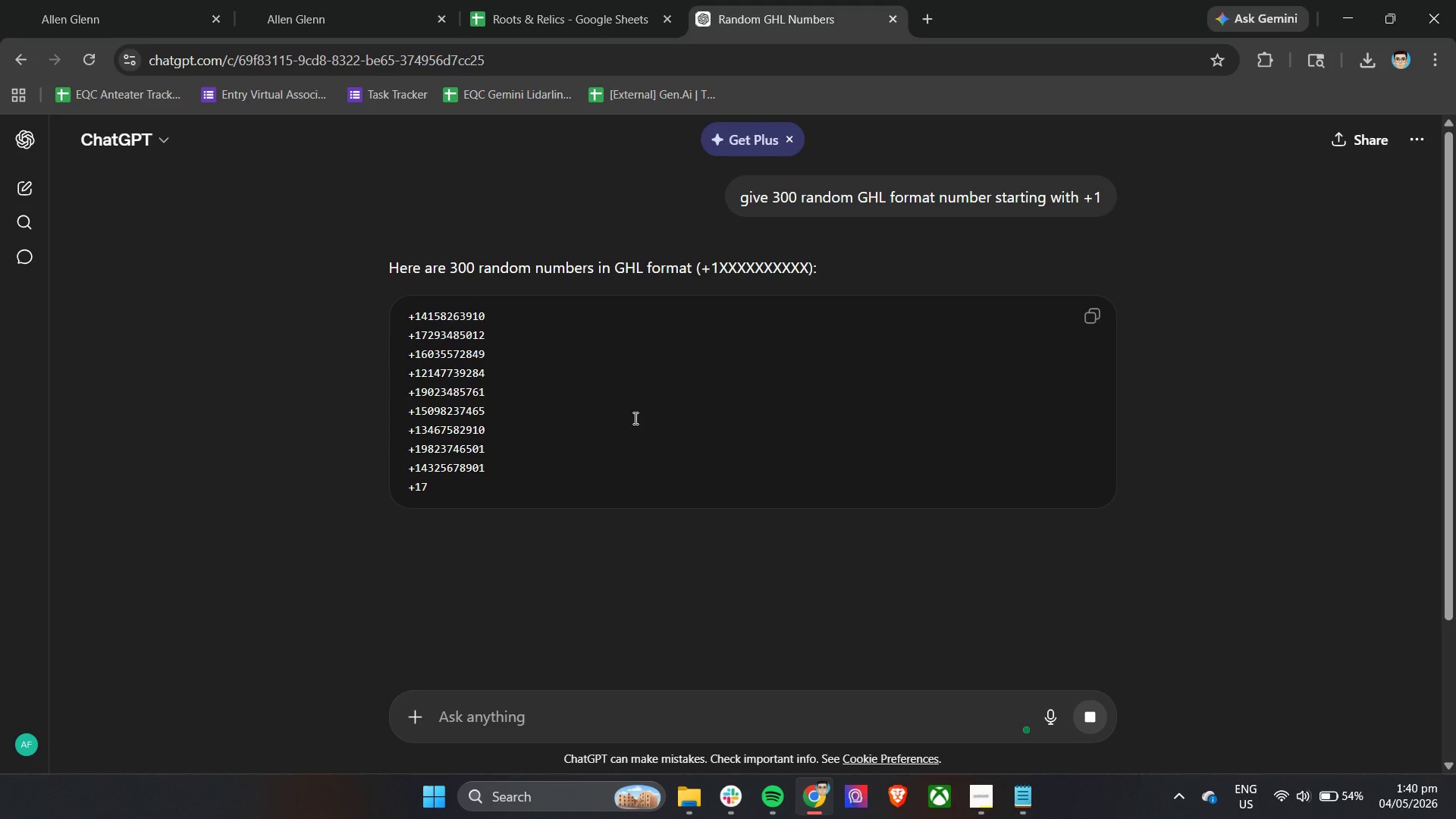 
wait(7.17)
 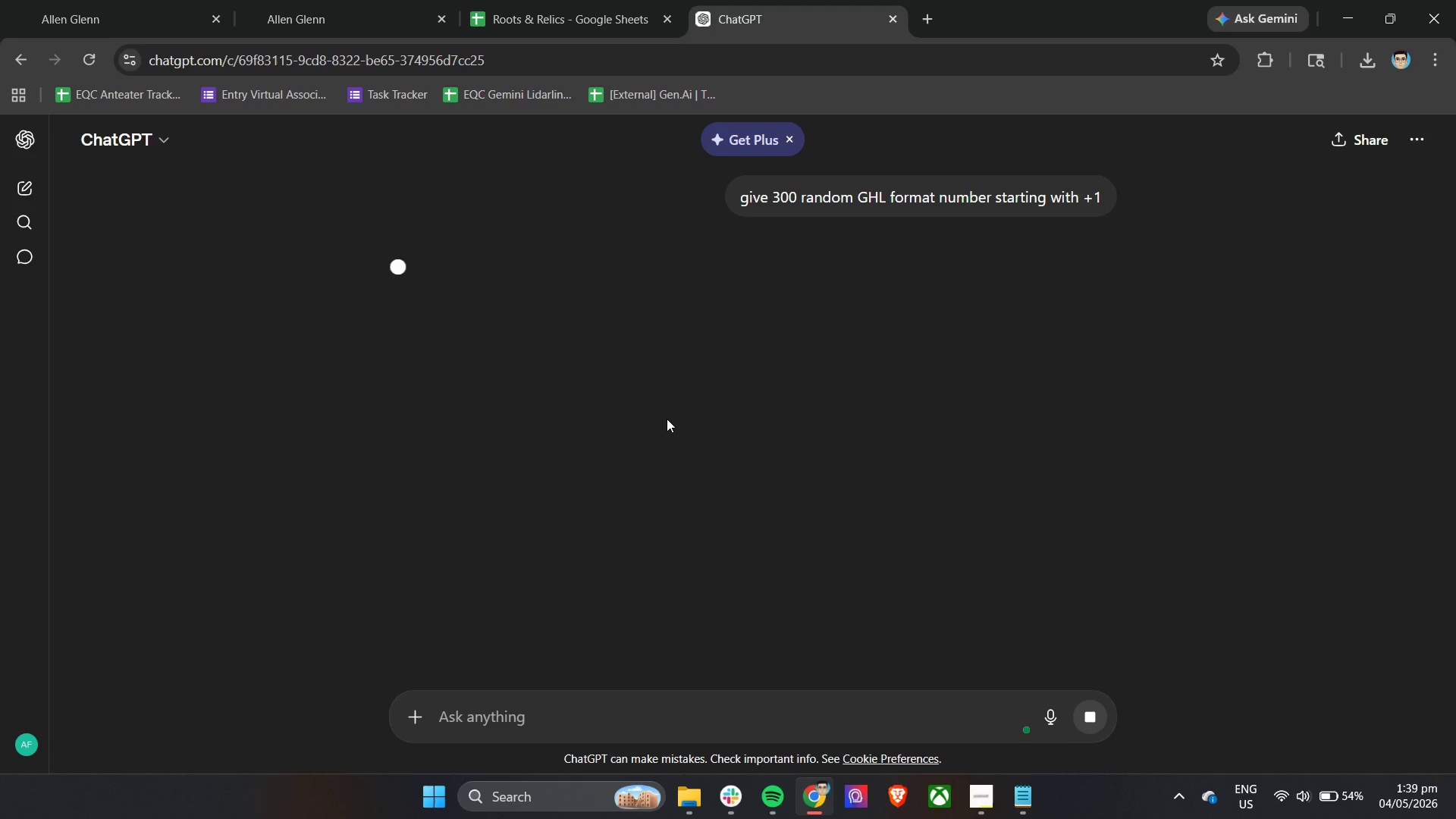 
scroll: coordinate [634, 418], scroll_direction: down, amount: 5.0
 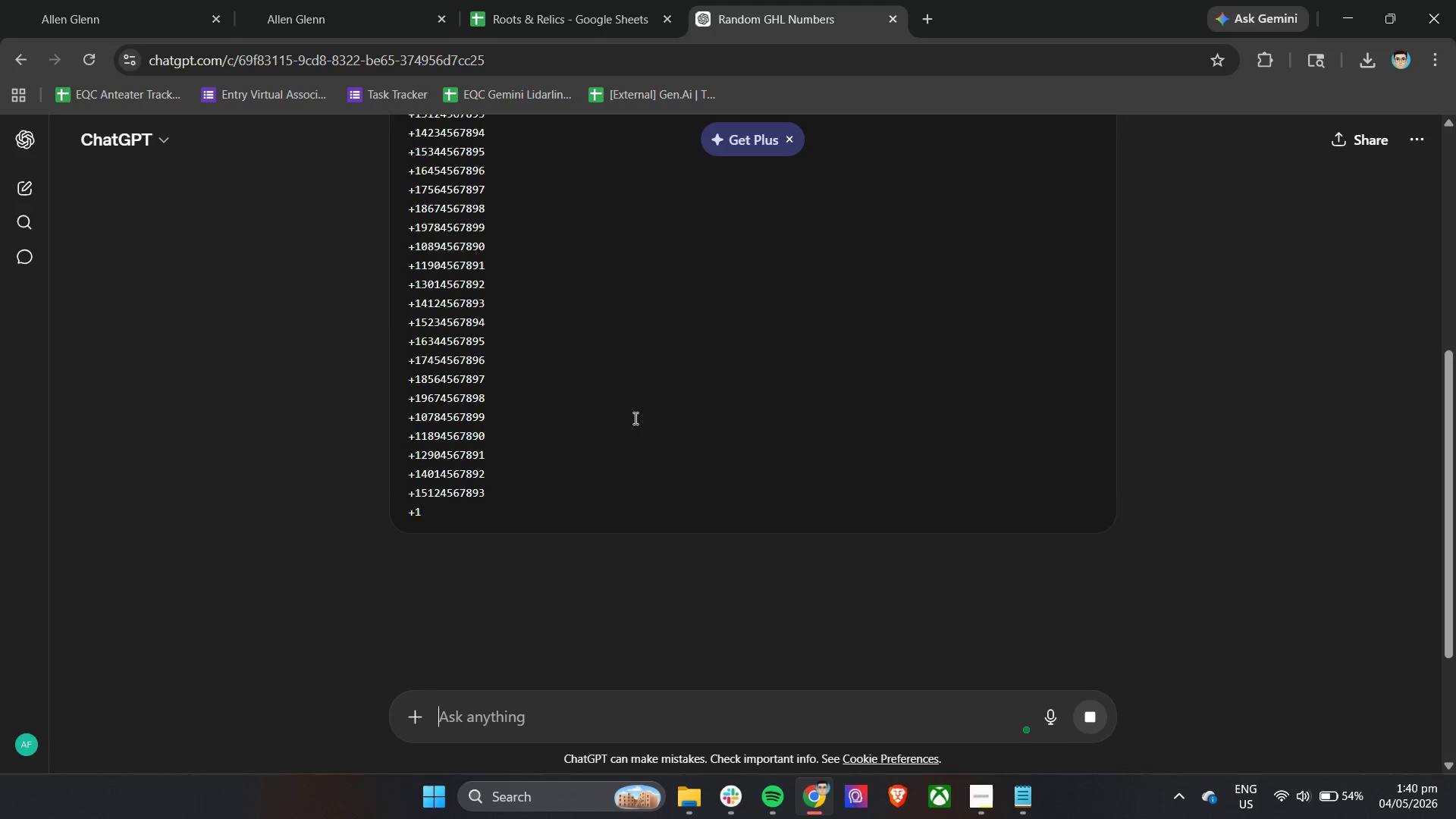 
scroll: coordinate [634, 418], scroll_direction: up, amount: 7.0
 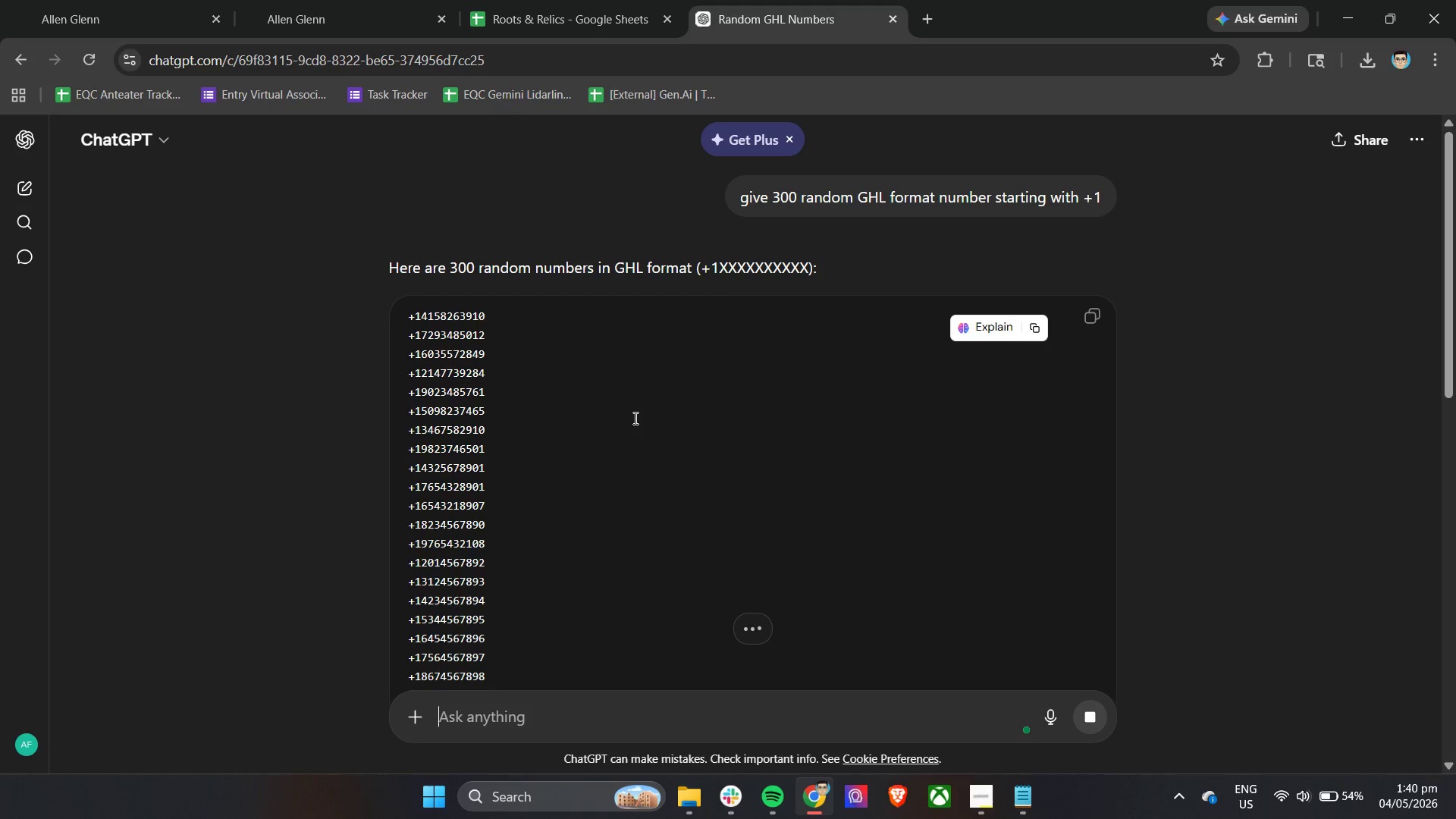 
scroll: coordinate [634, 418], scroll_direction: down, amount: 49.0
 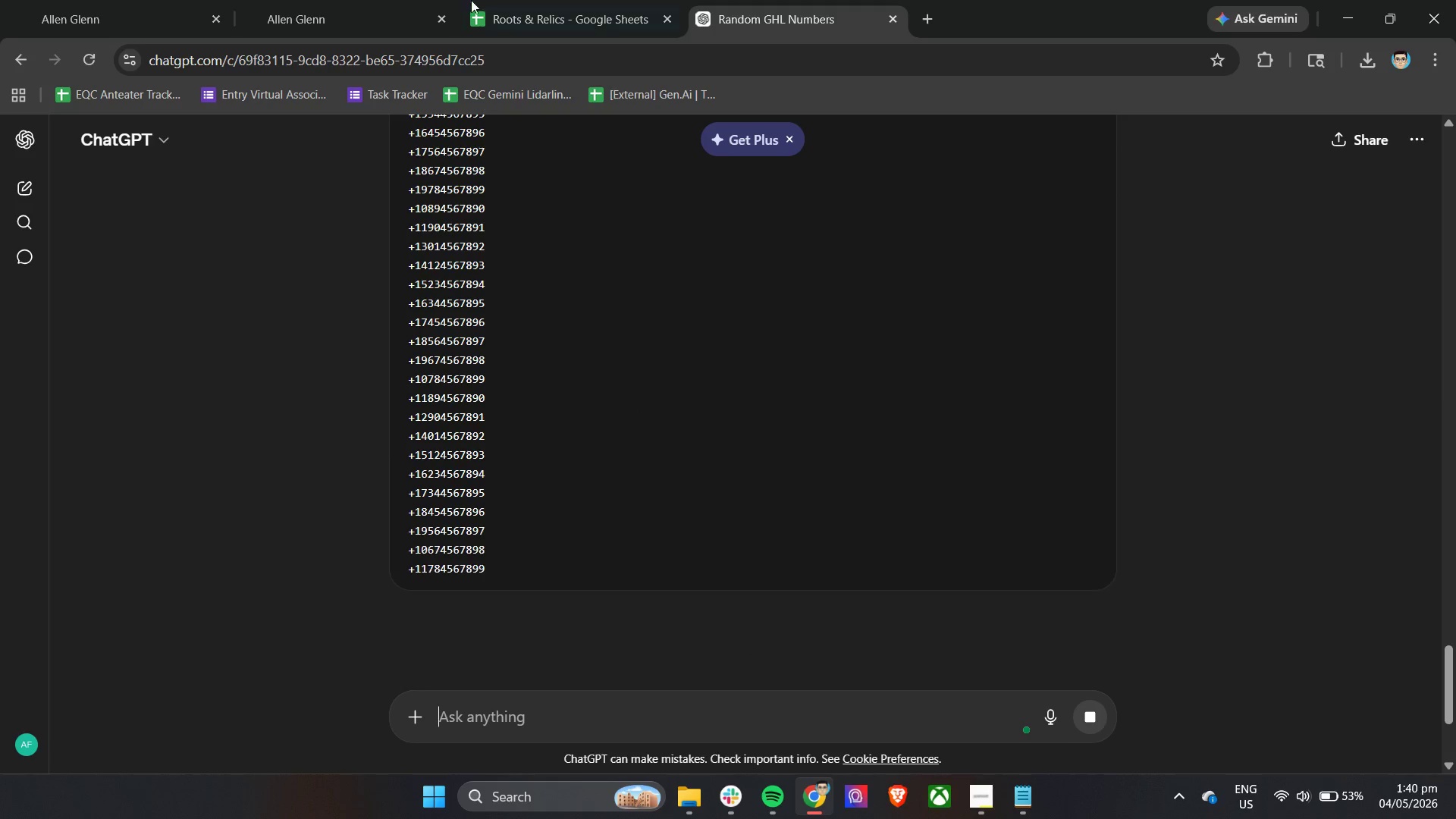 
left_click([554, 0])
 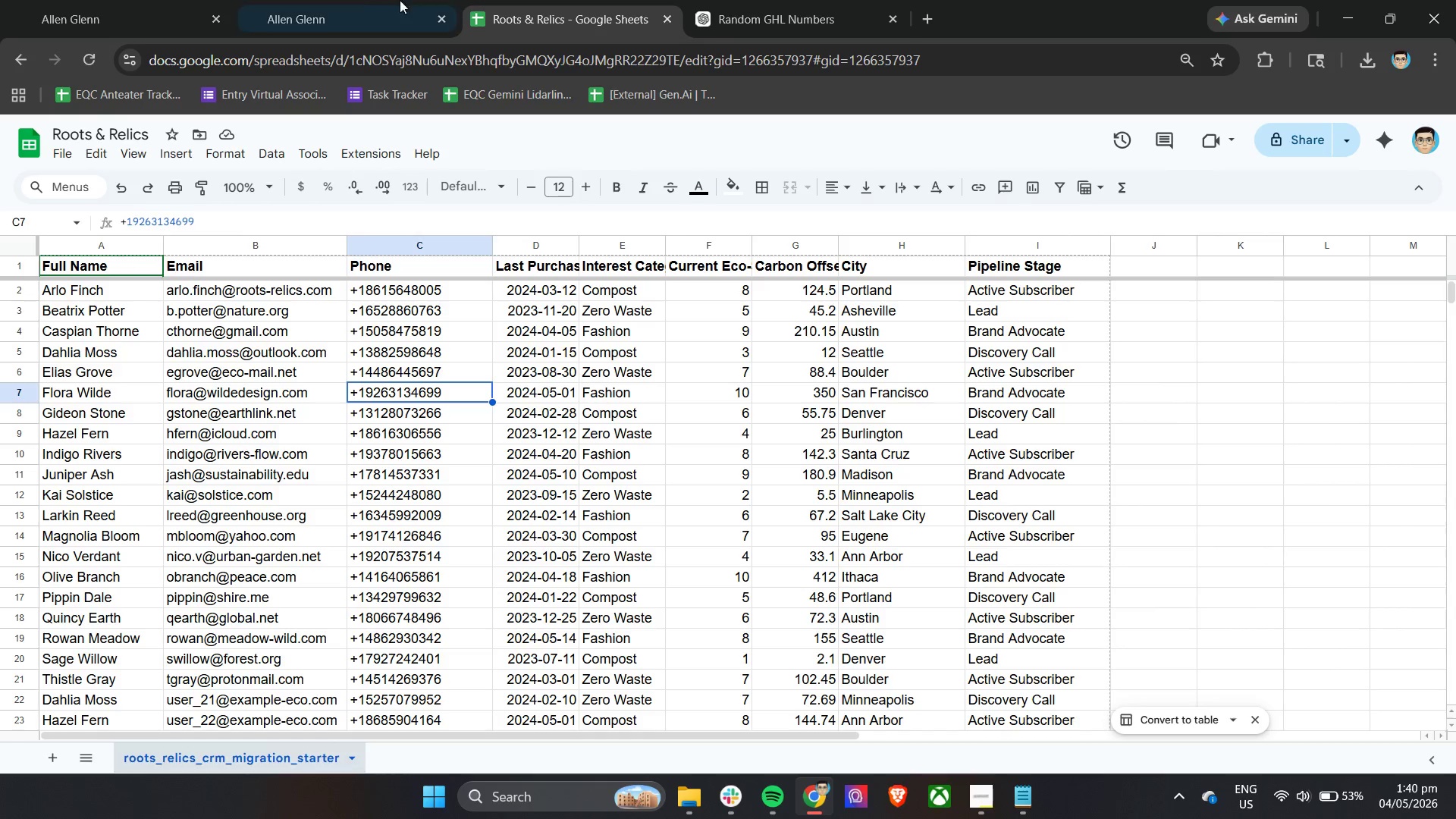 
mouse_move([408, 31])
 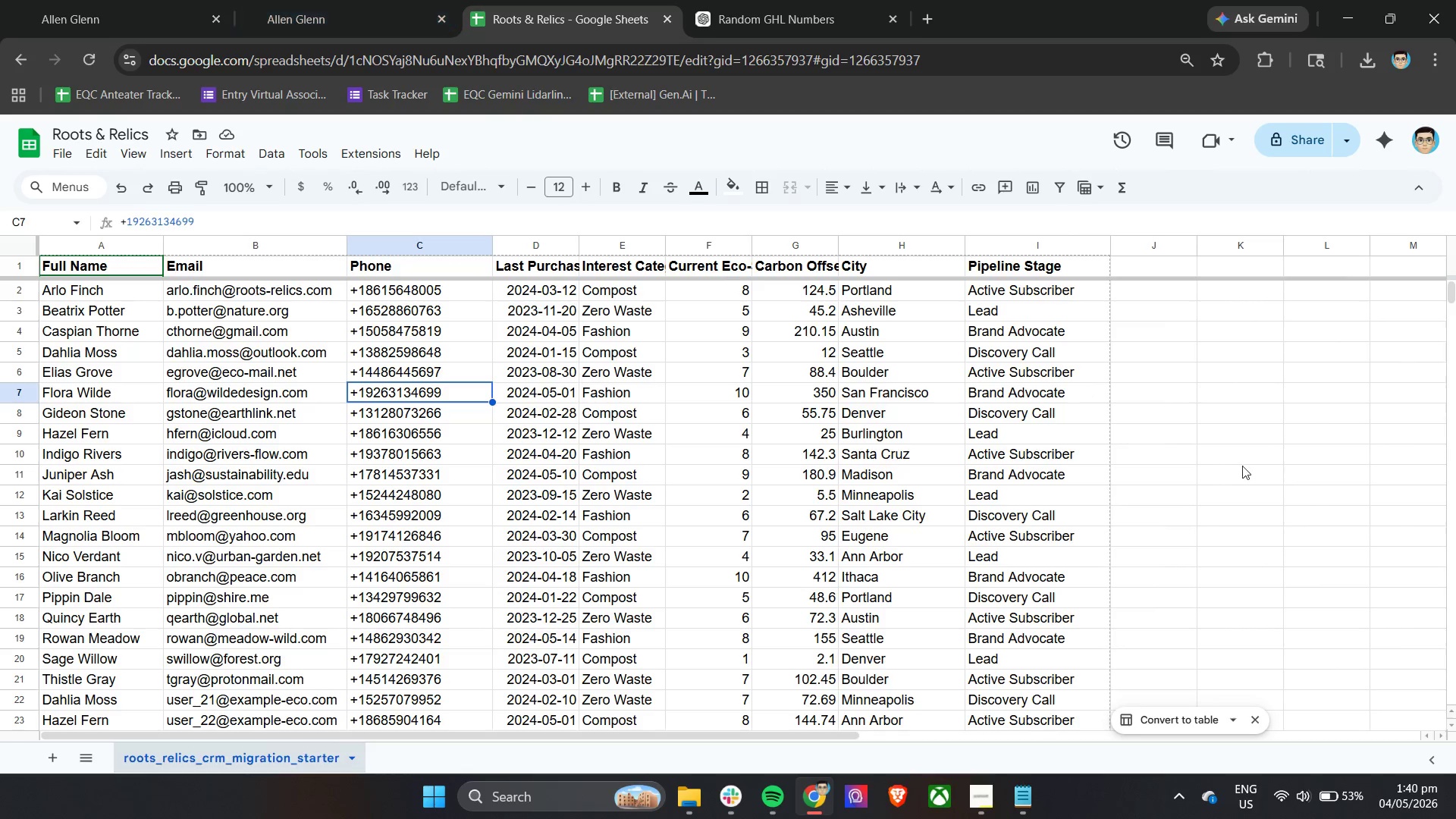 
left_click([1245, 466])
 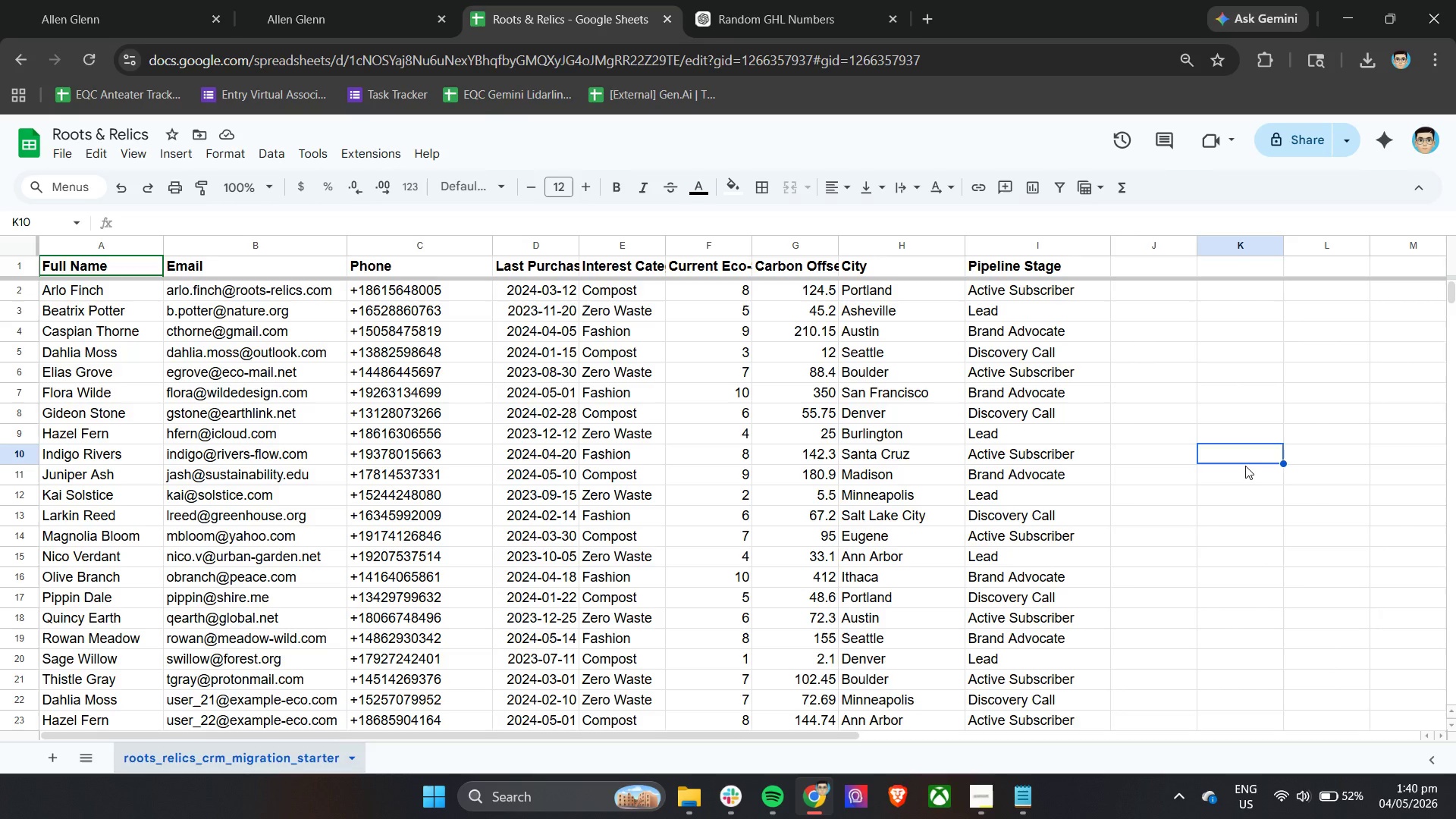 
wait(33.61)
 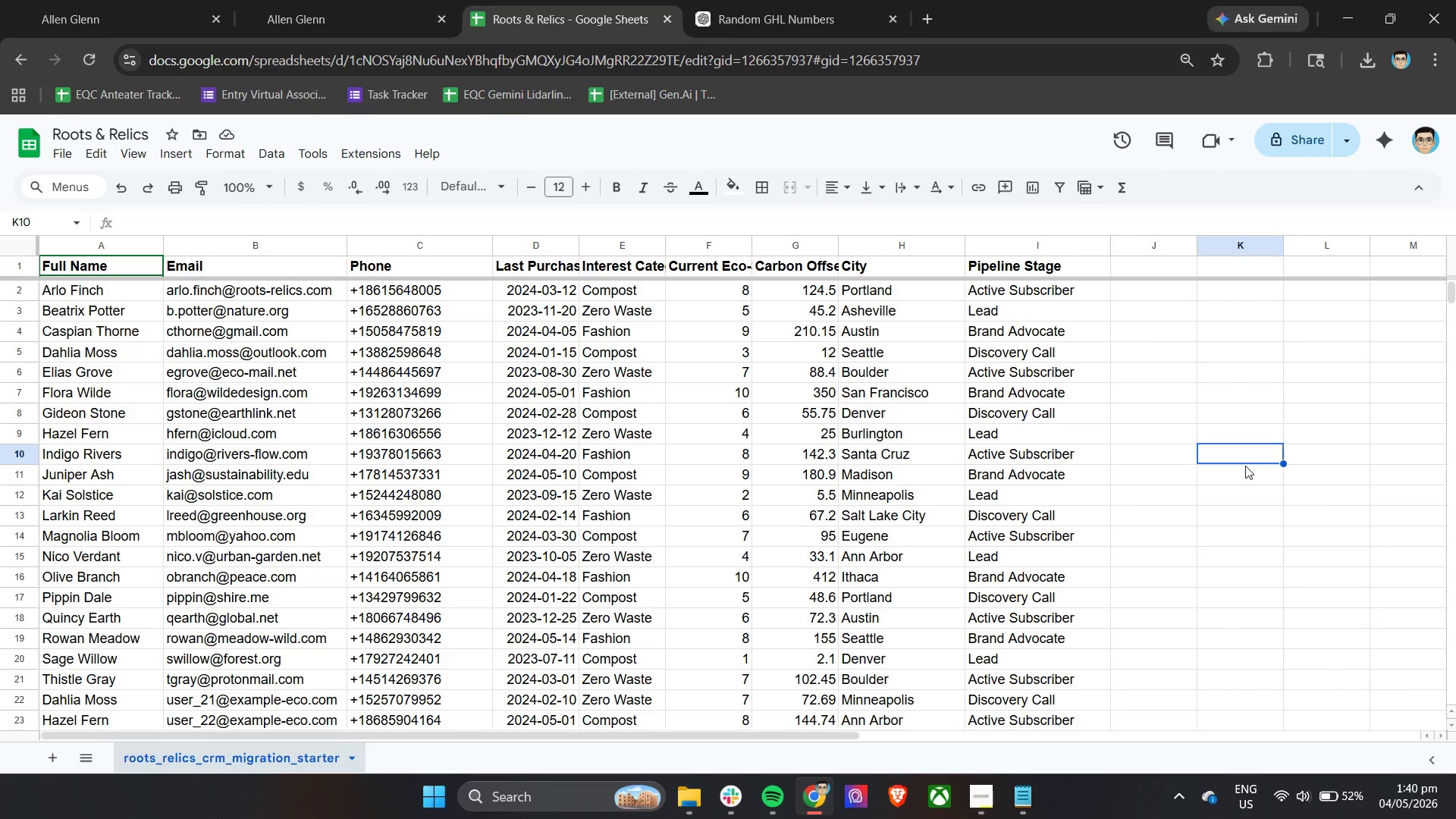 
left_click([769, 0])
 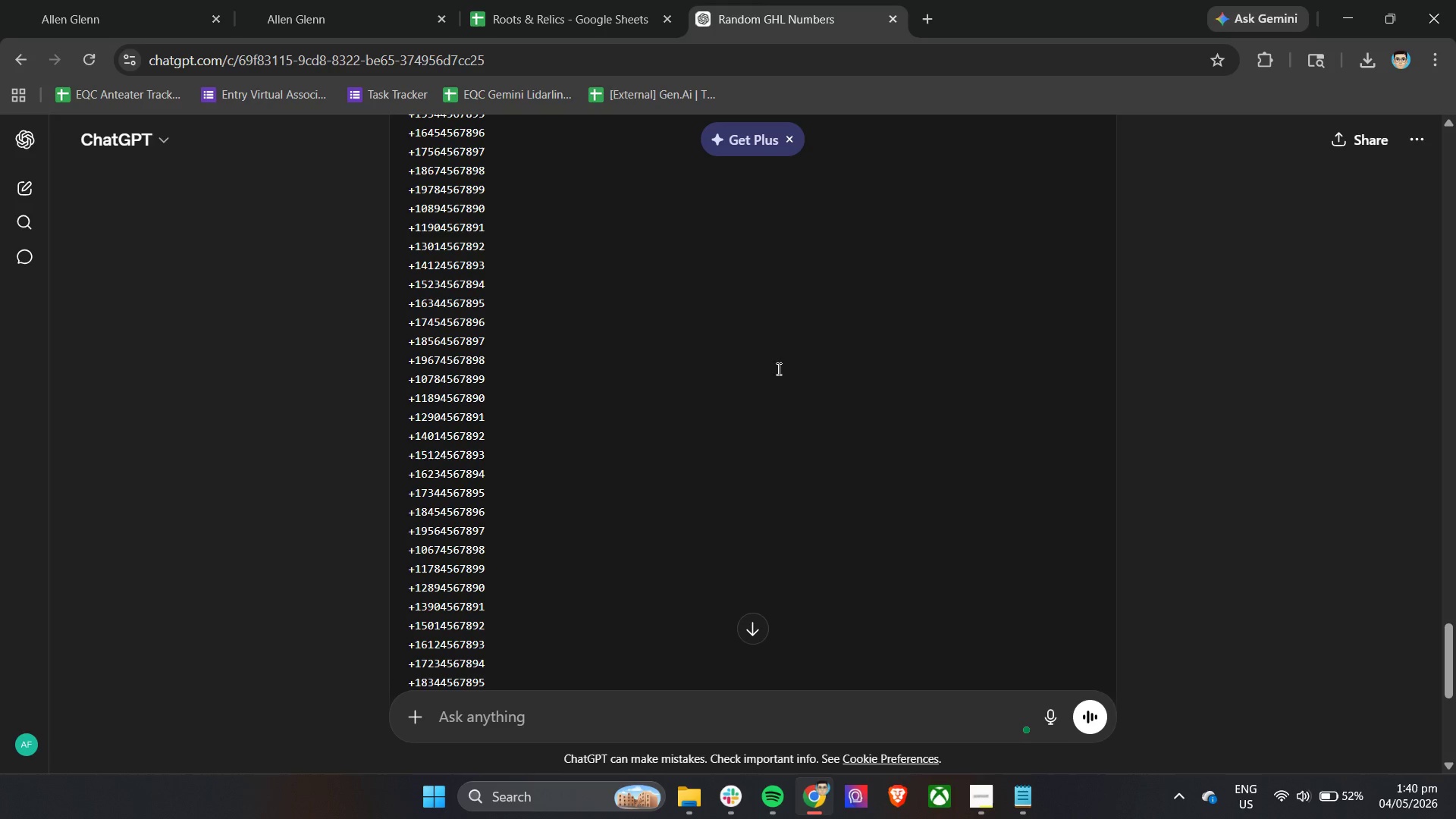 
scroll: coordinate [811, 417], scroll_direction: down, amount: 15.0
 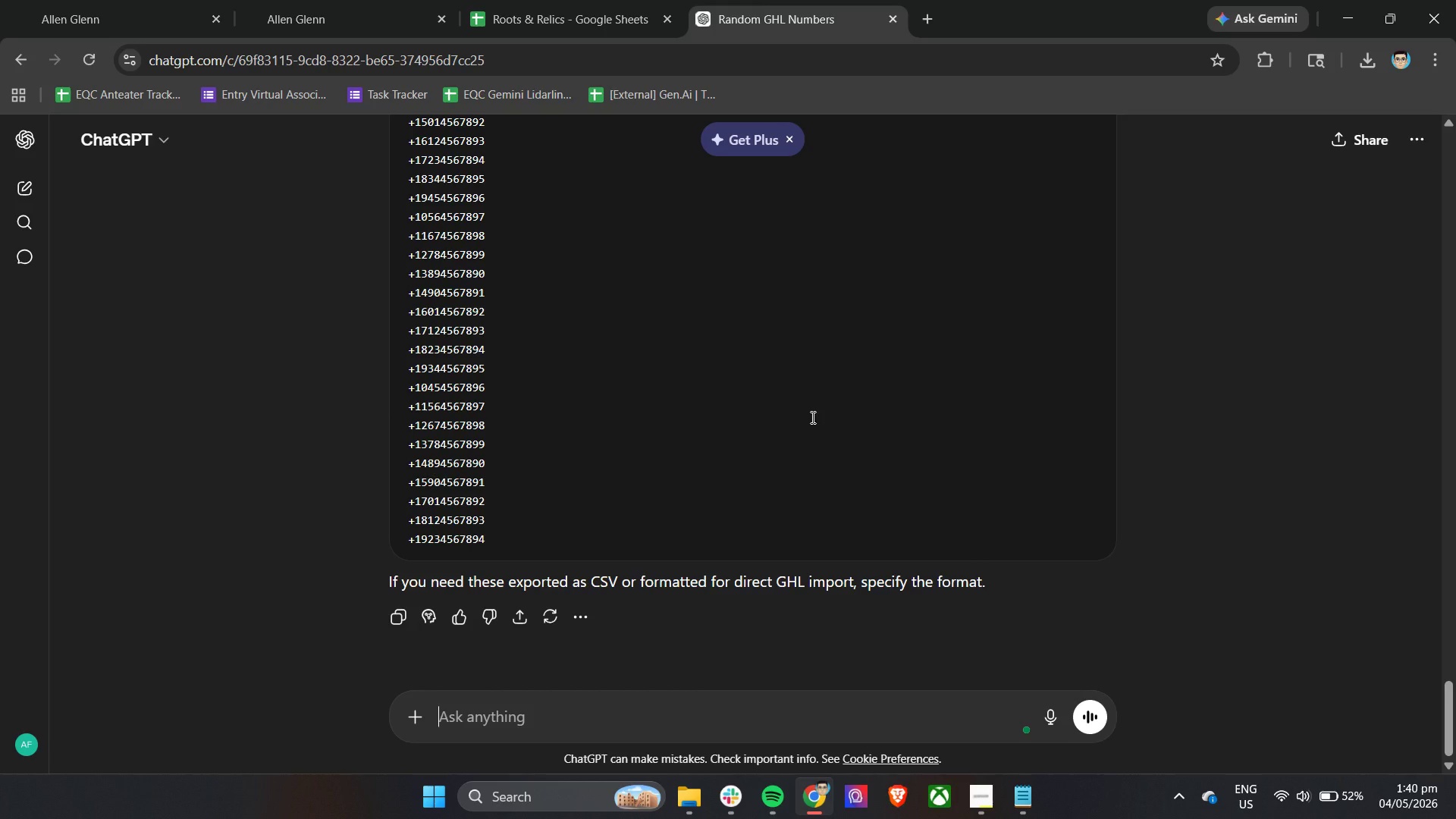 
scroll: coordinate [819, 384], scroll_direction: up, amount: 57.0
 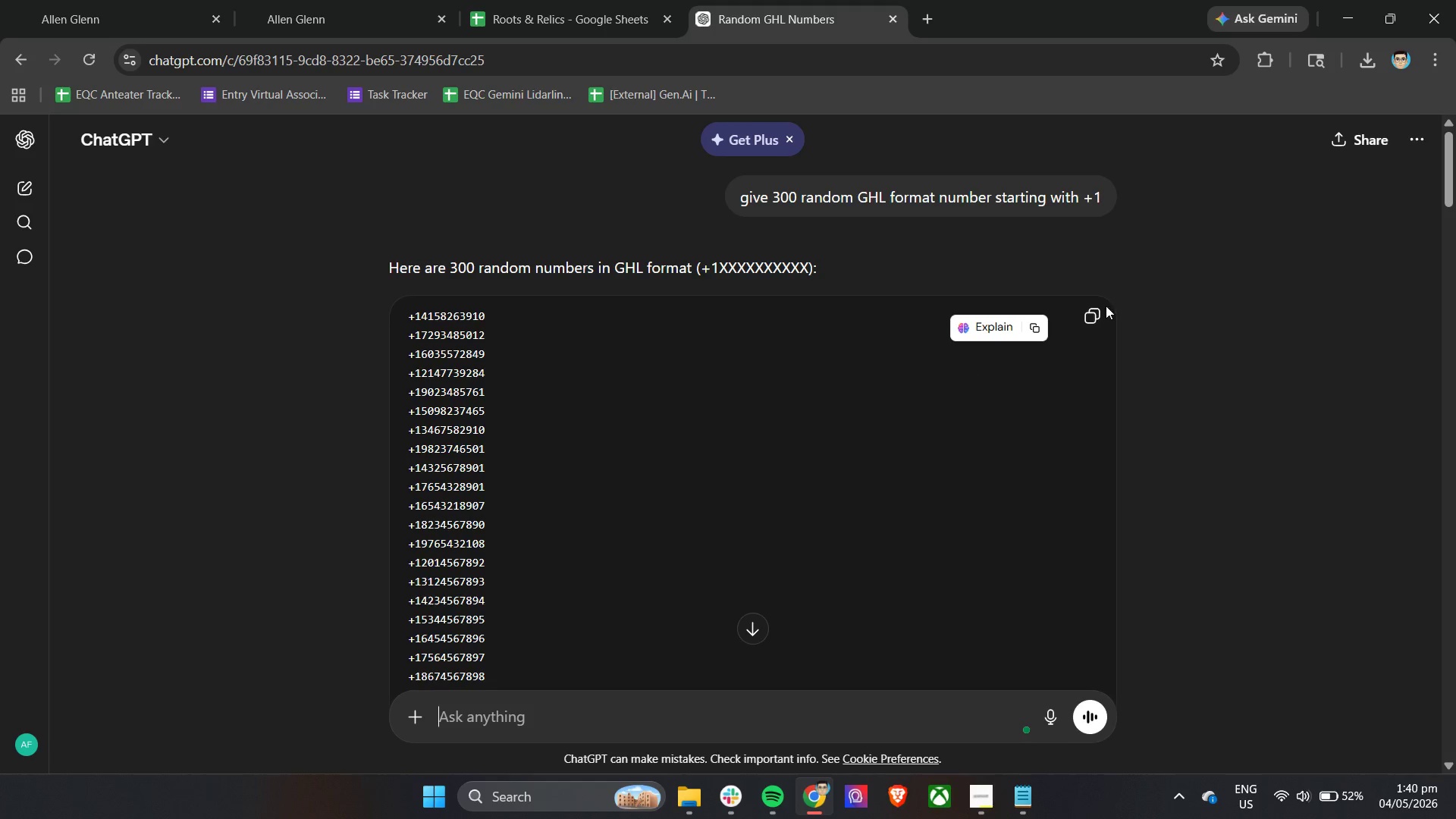 
left_click([1095, 319])
 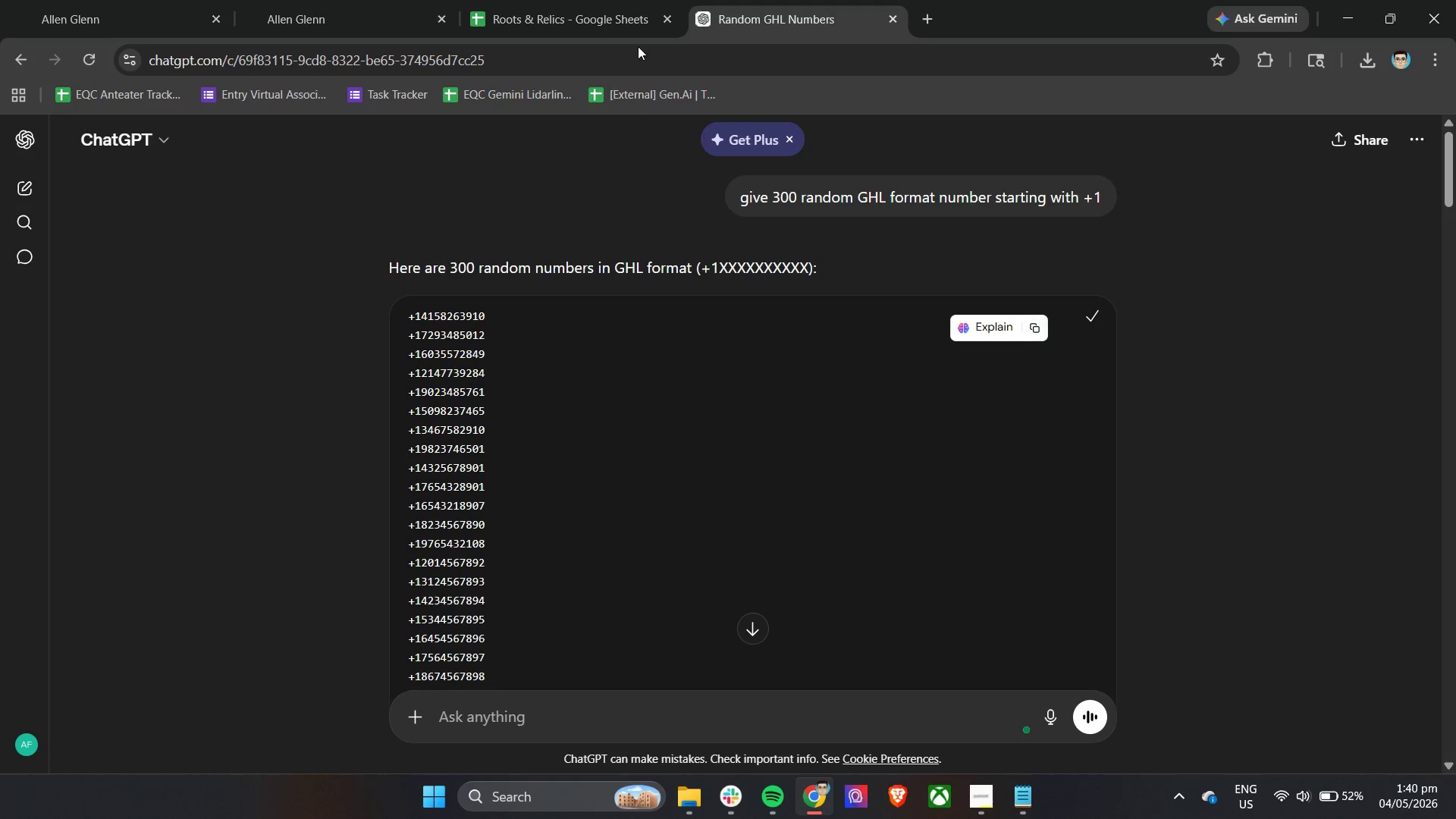 
left_click([585, 0])
 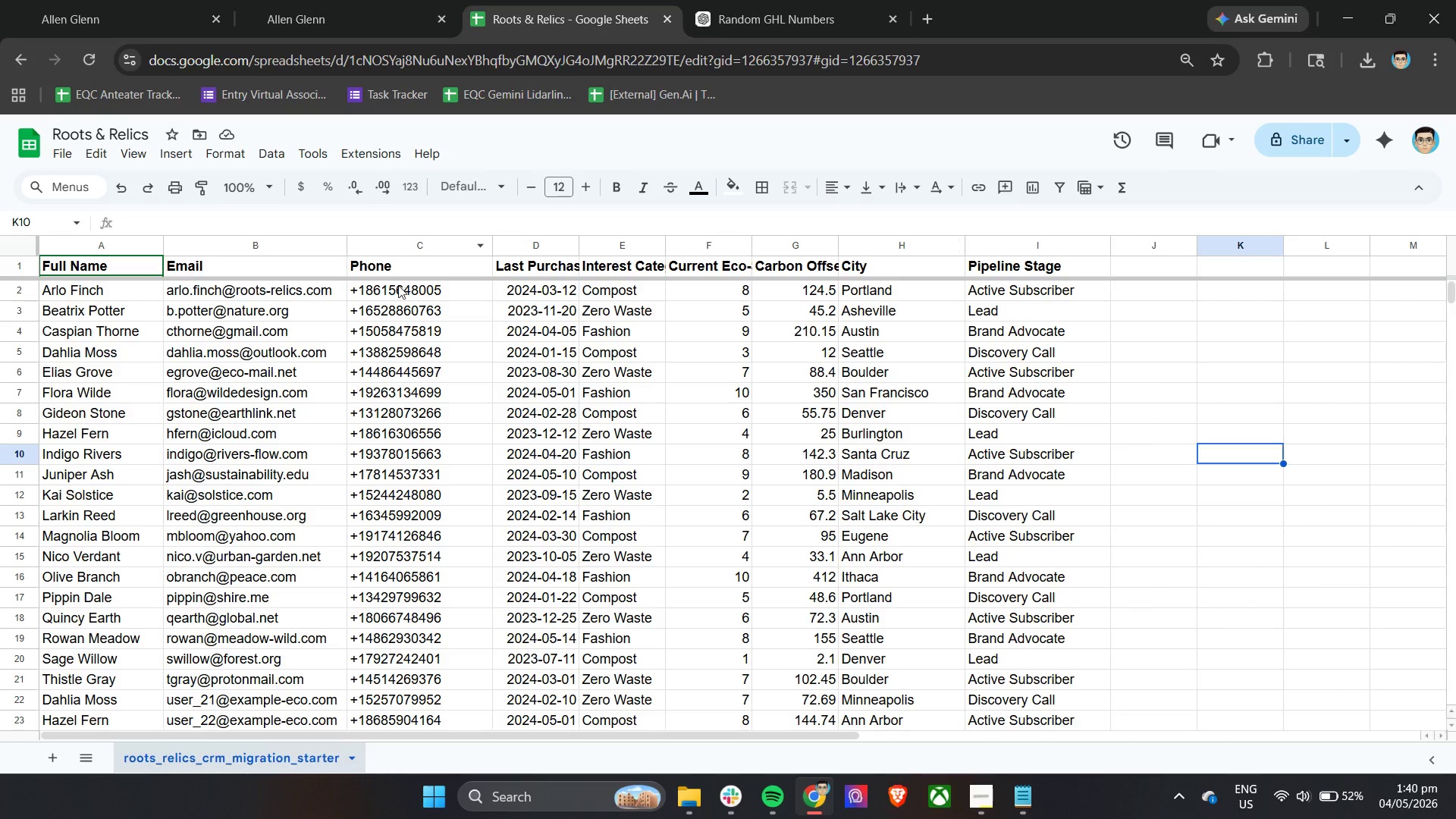 
left_click([396, 292])
 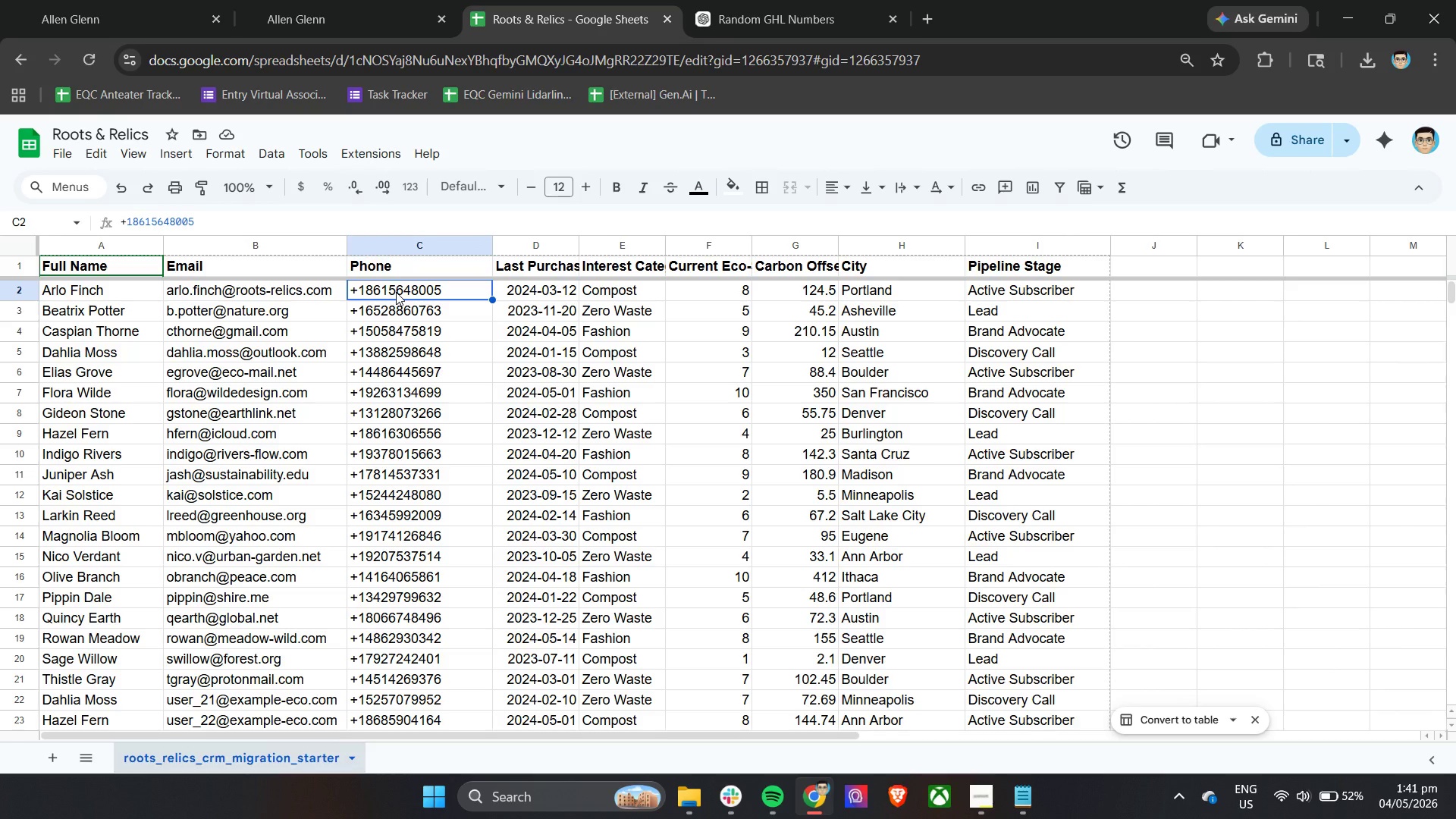 
key(Control+V)
 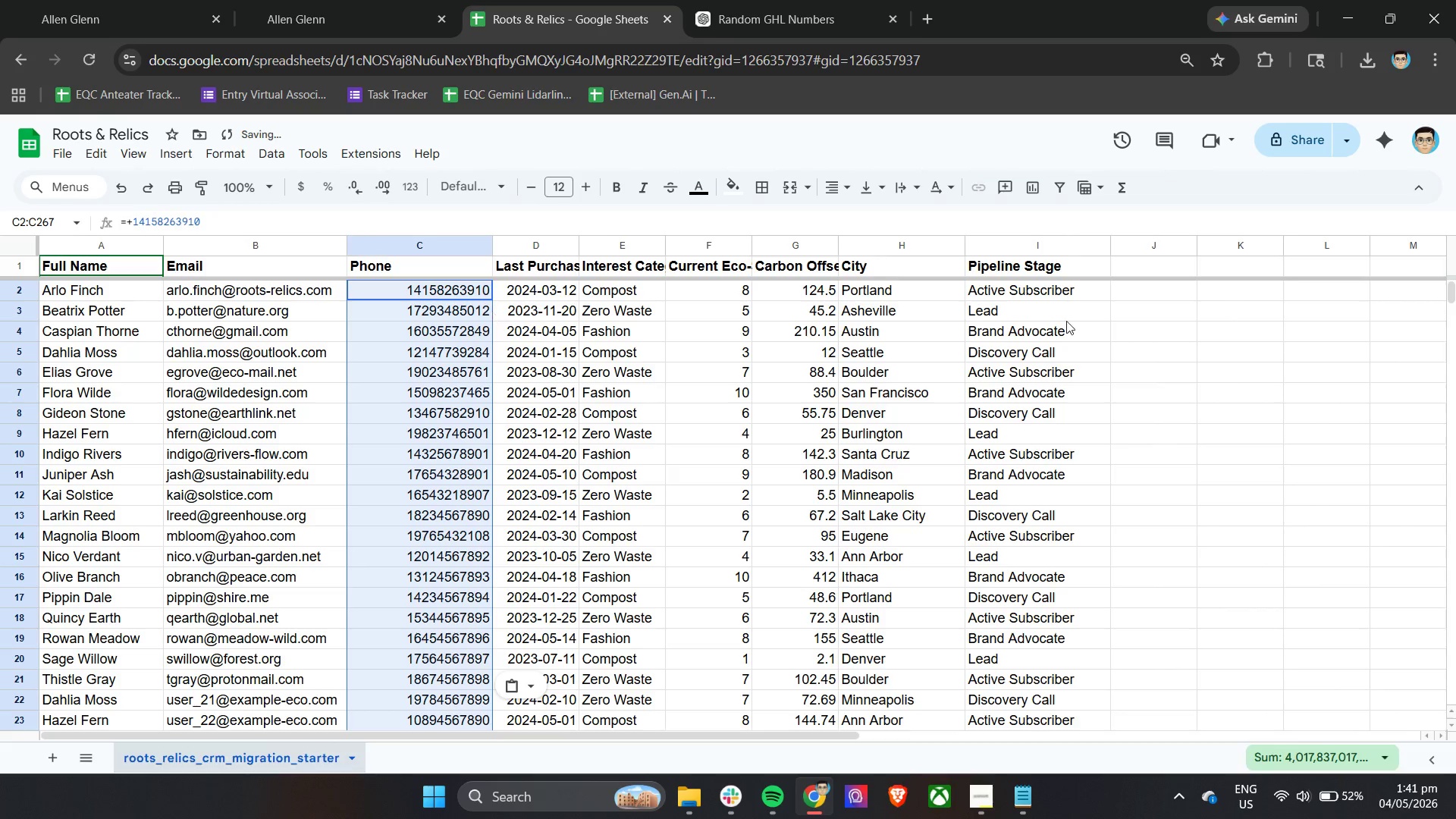 
double_click([1132, 295])
 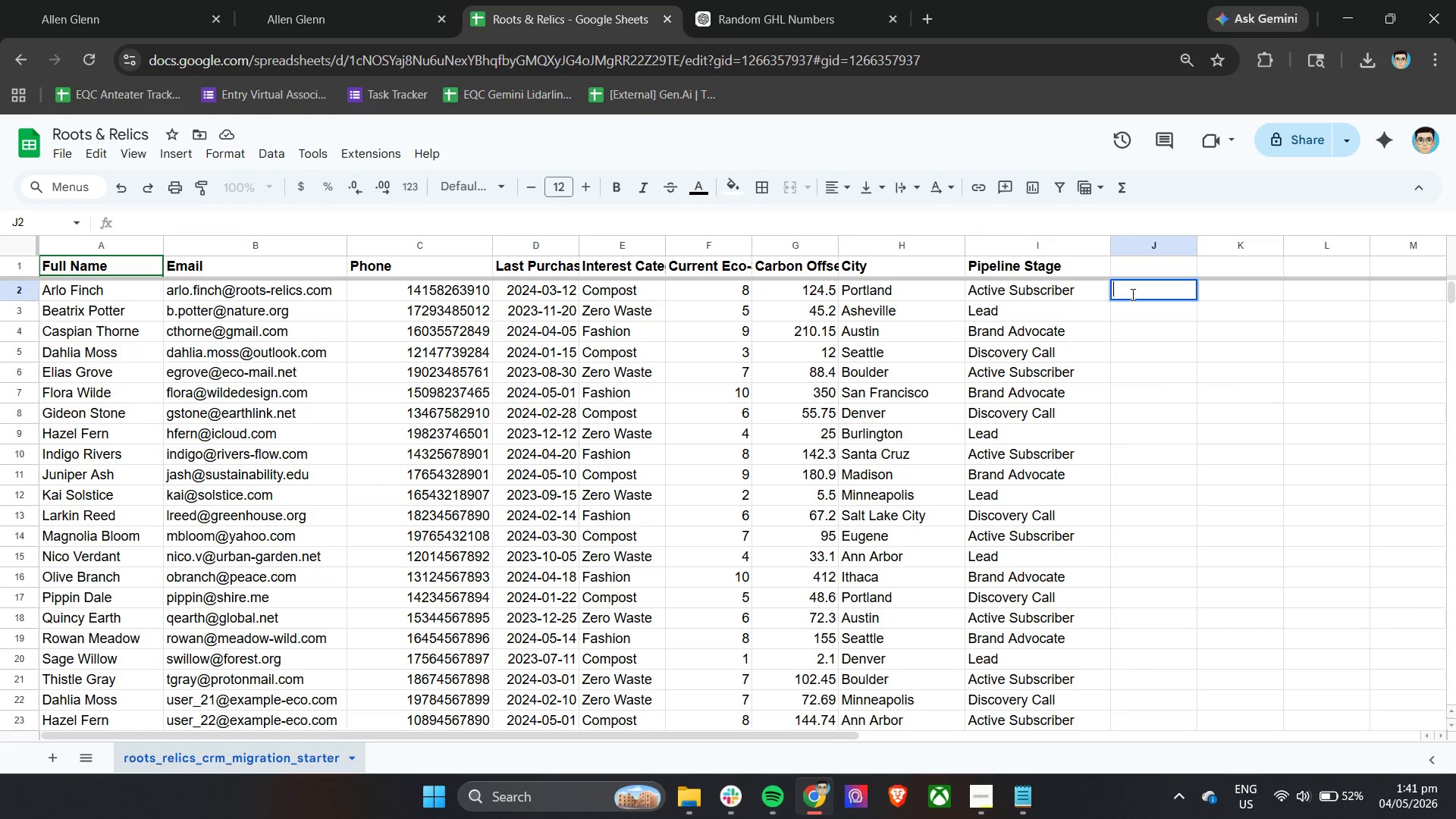 
wait(8.25)
 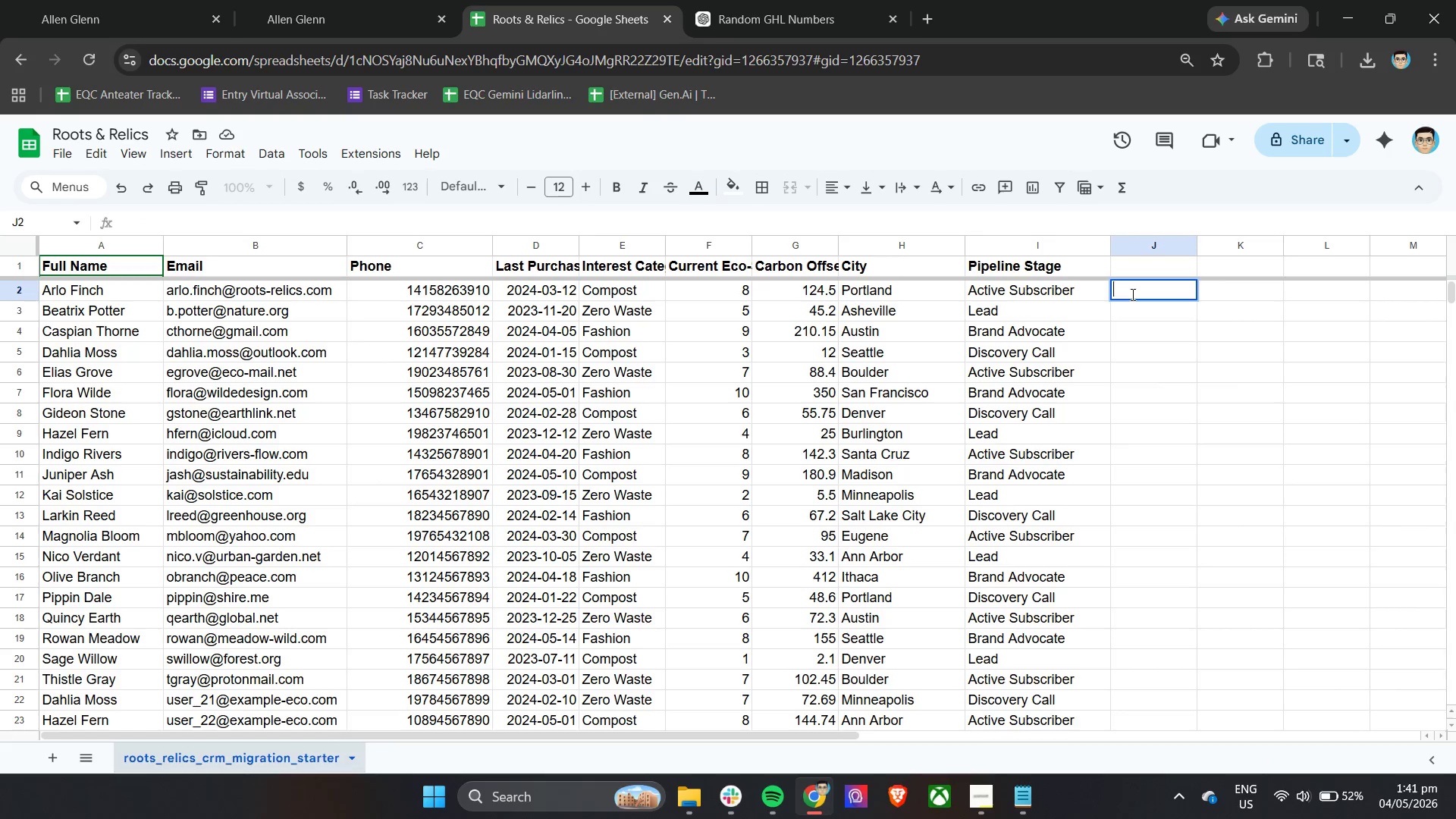 
type(="+"&C2)
 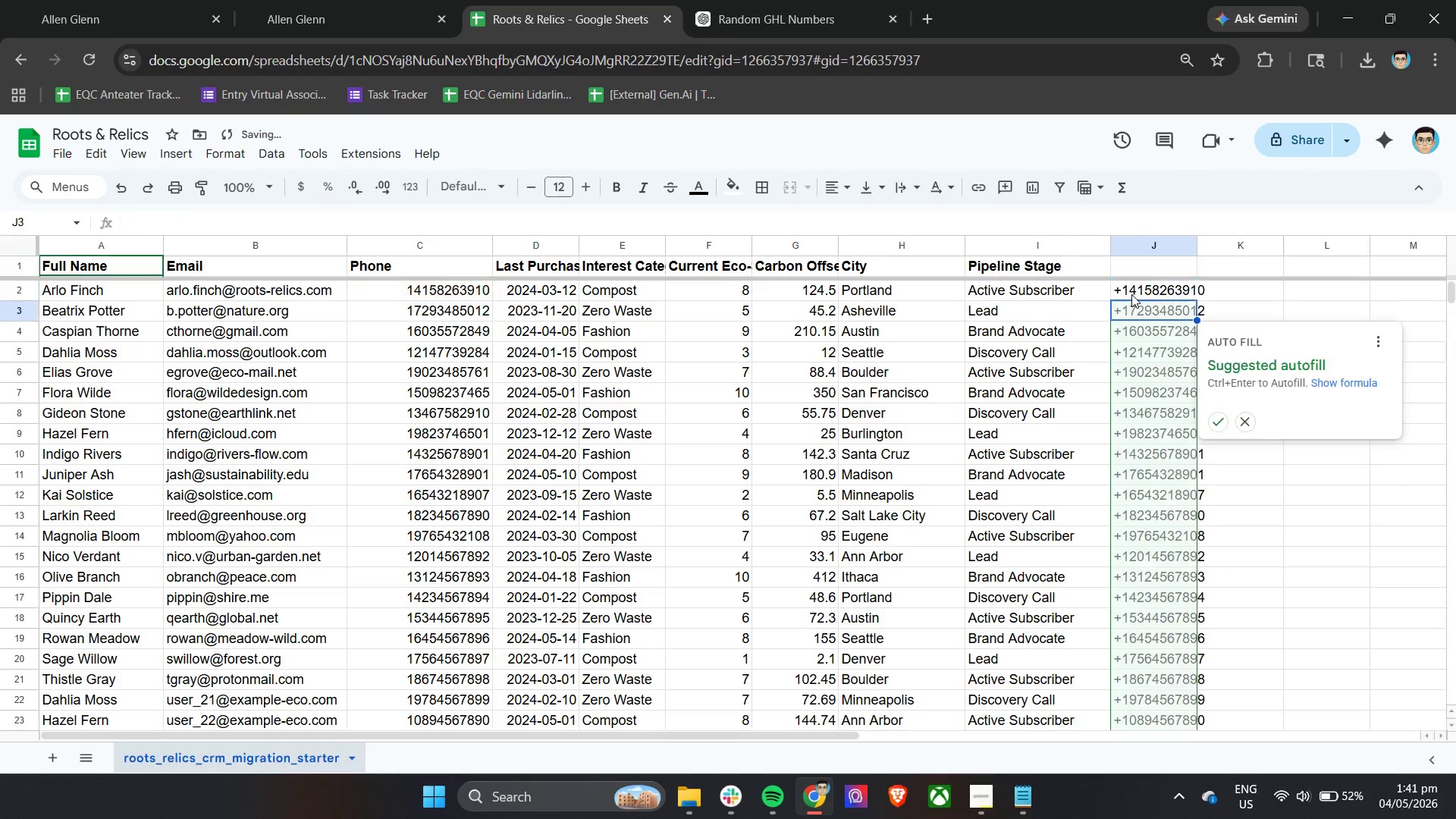 
 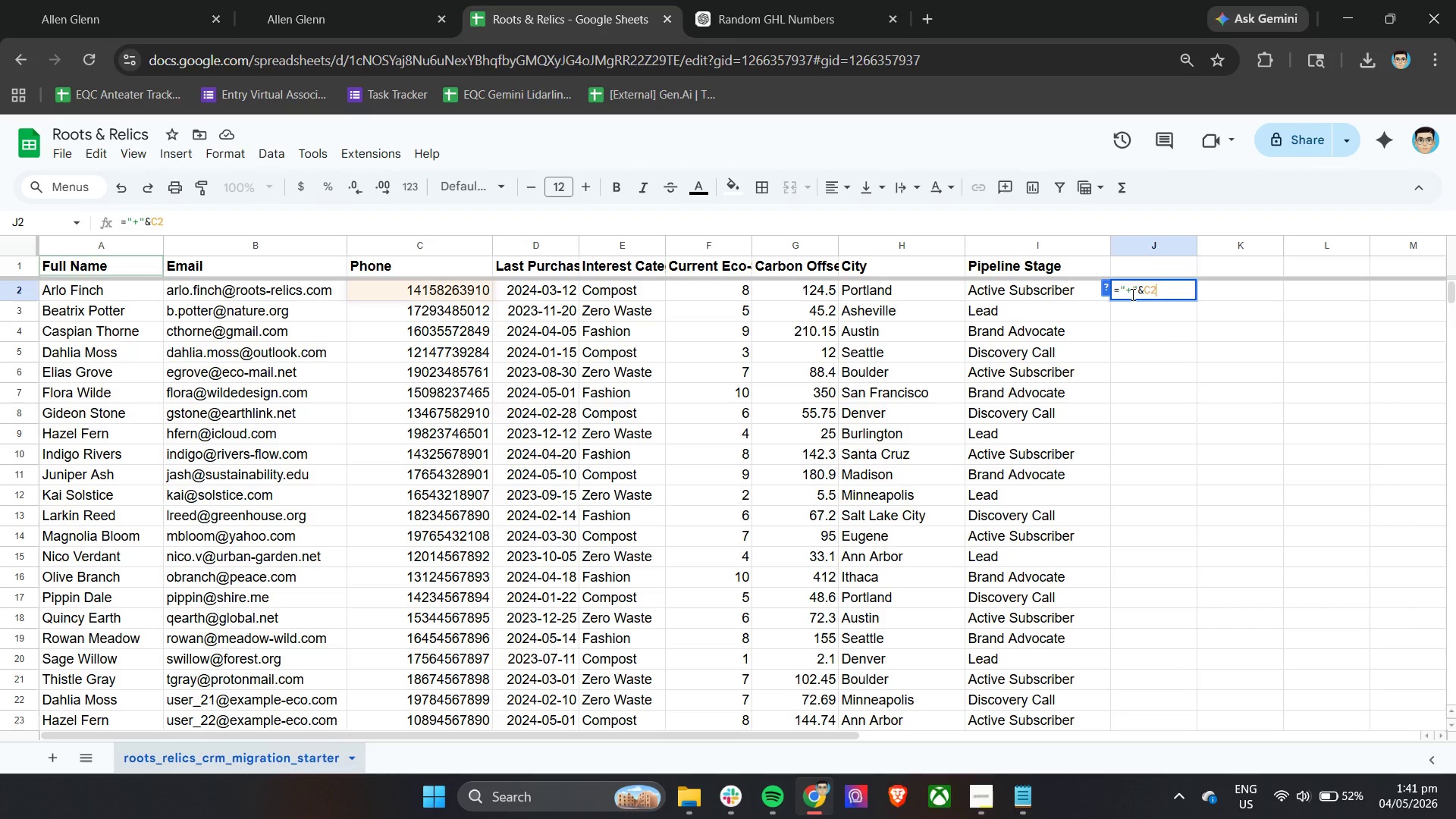 
key(Enter)
 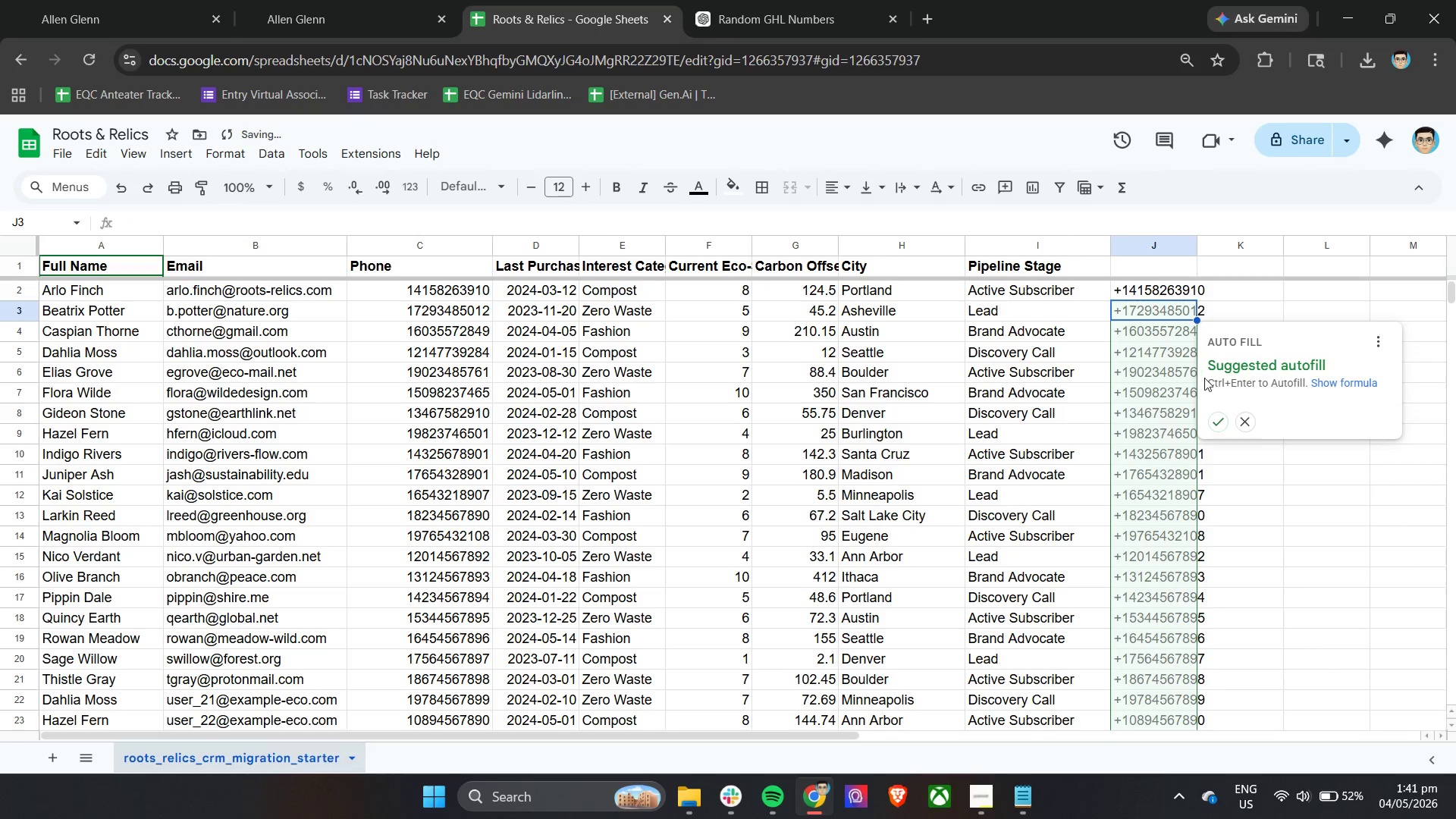 
left_click([1213, 420])
 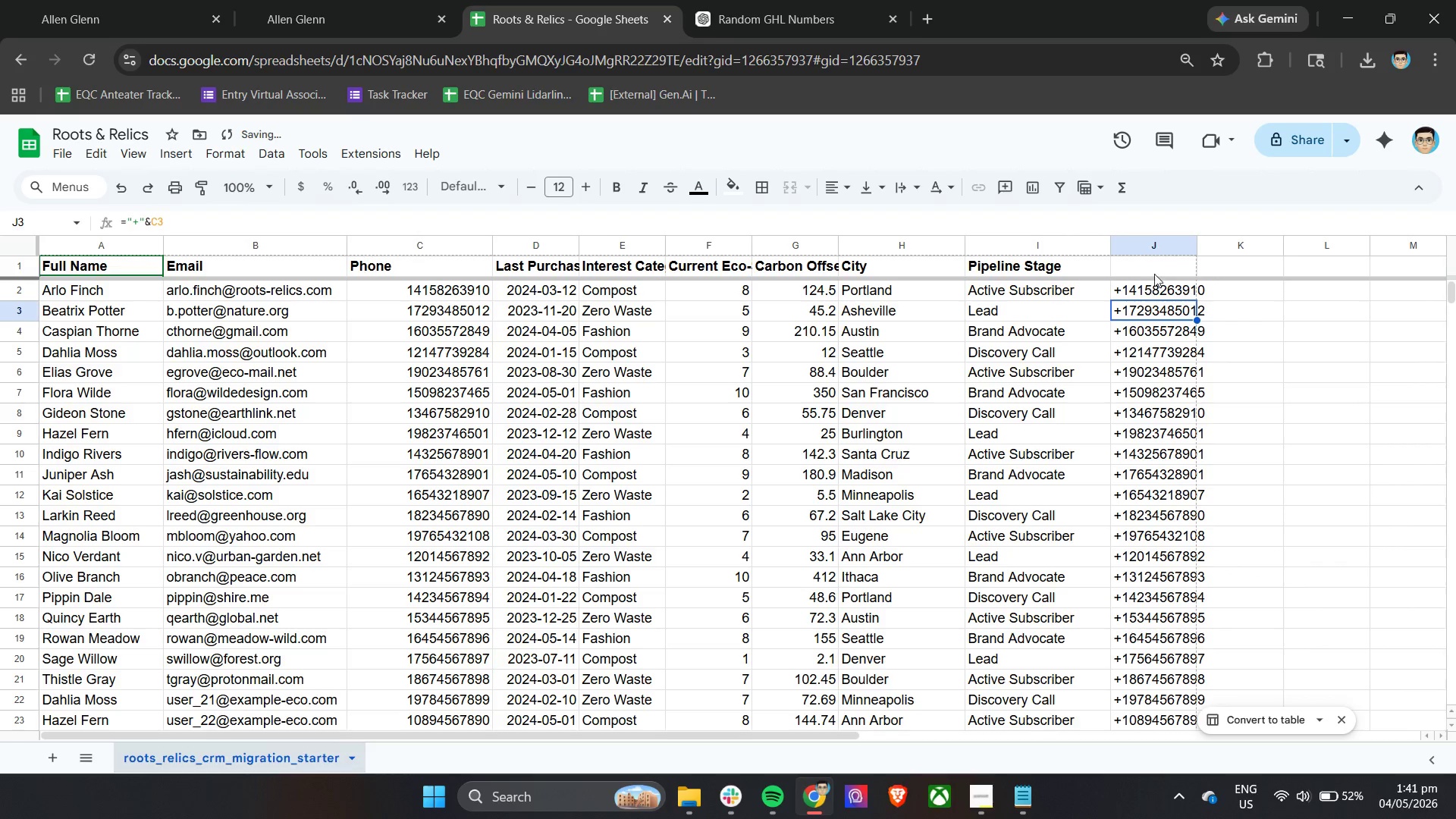 
left_click([1165, 247])
 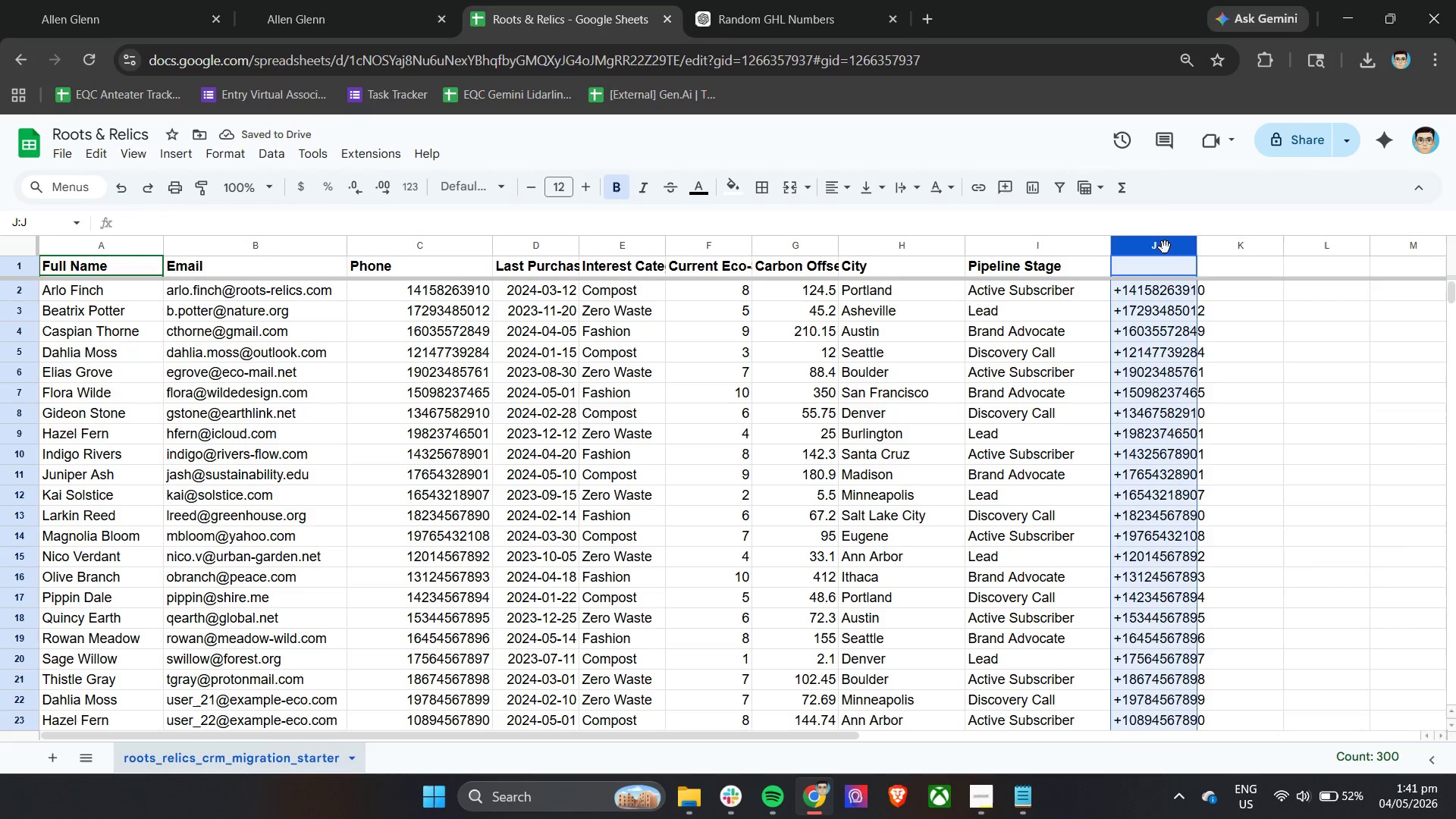 
right_click([1165, 247])
 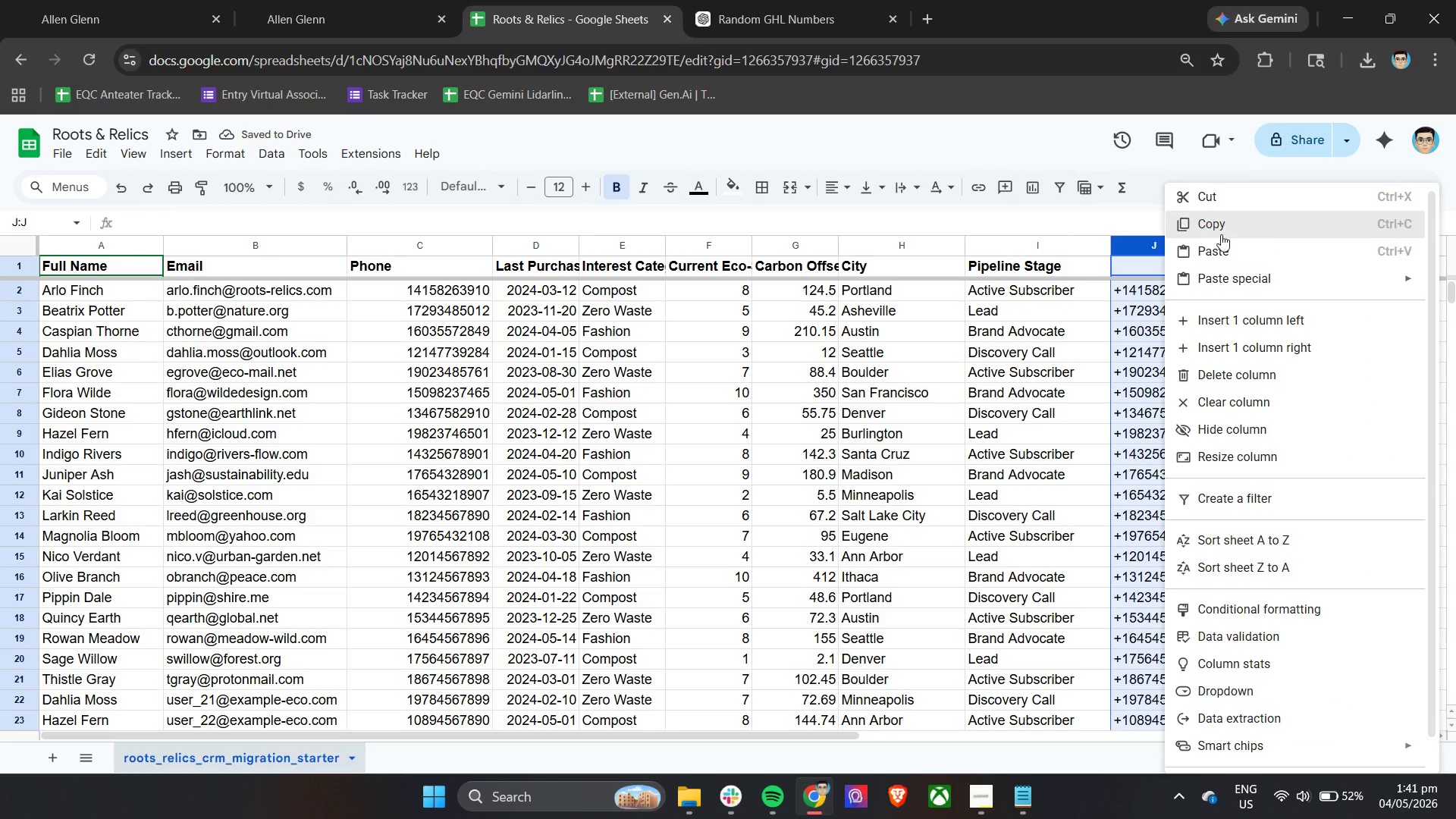 
left_click([1222, 230])
 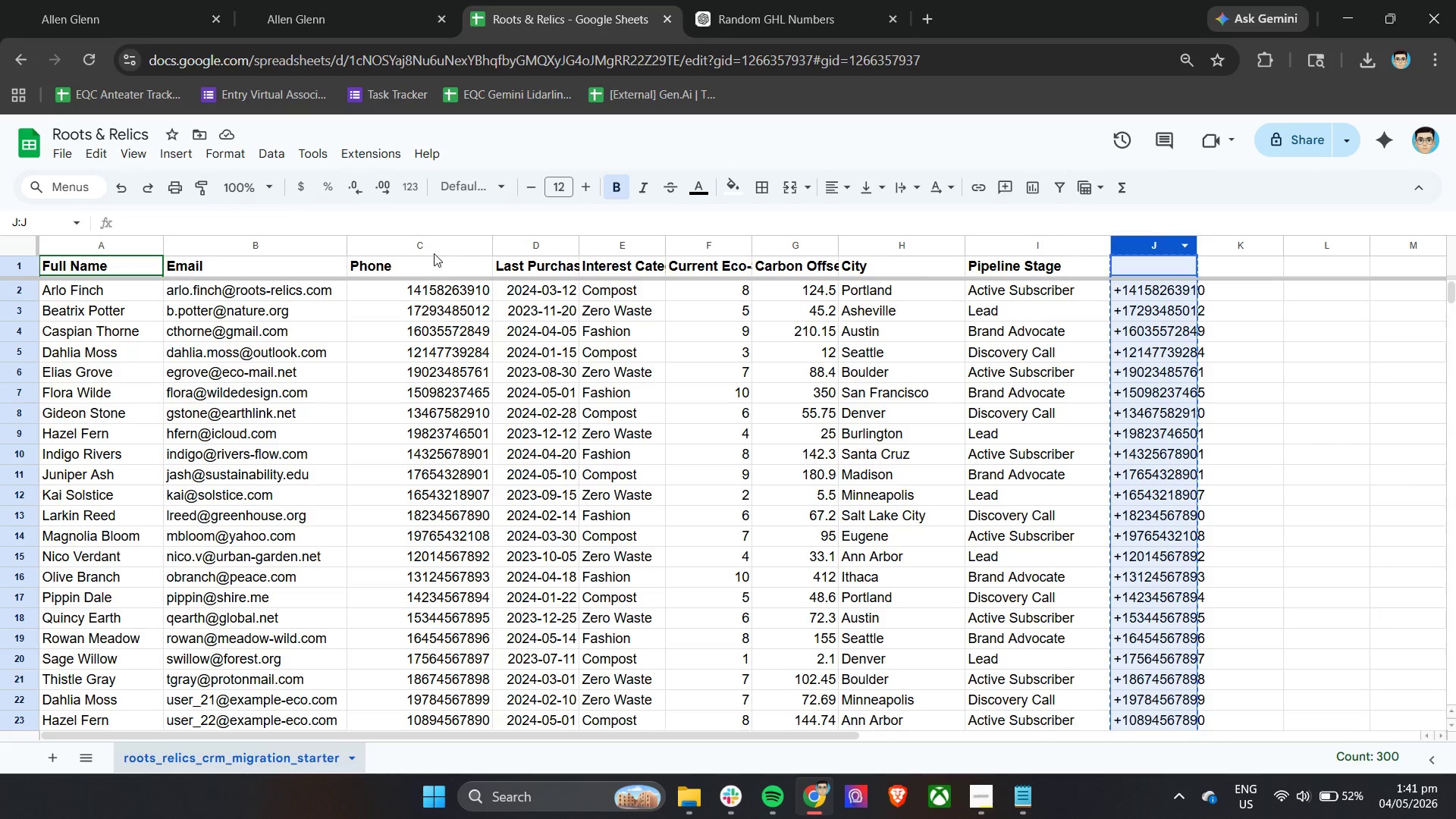 
left_click([434, 250])
 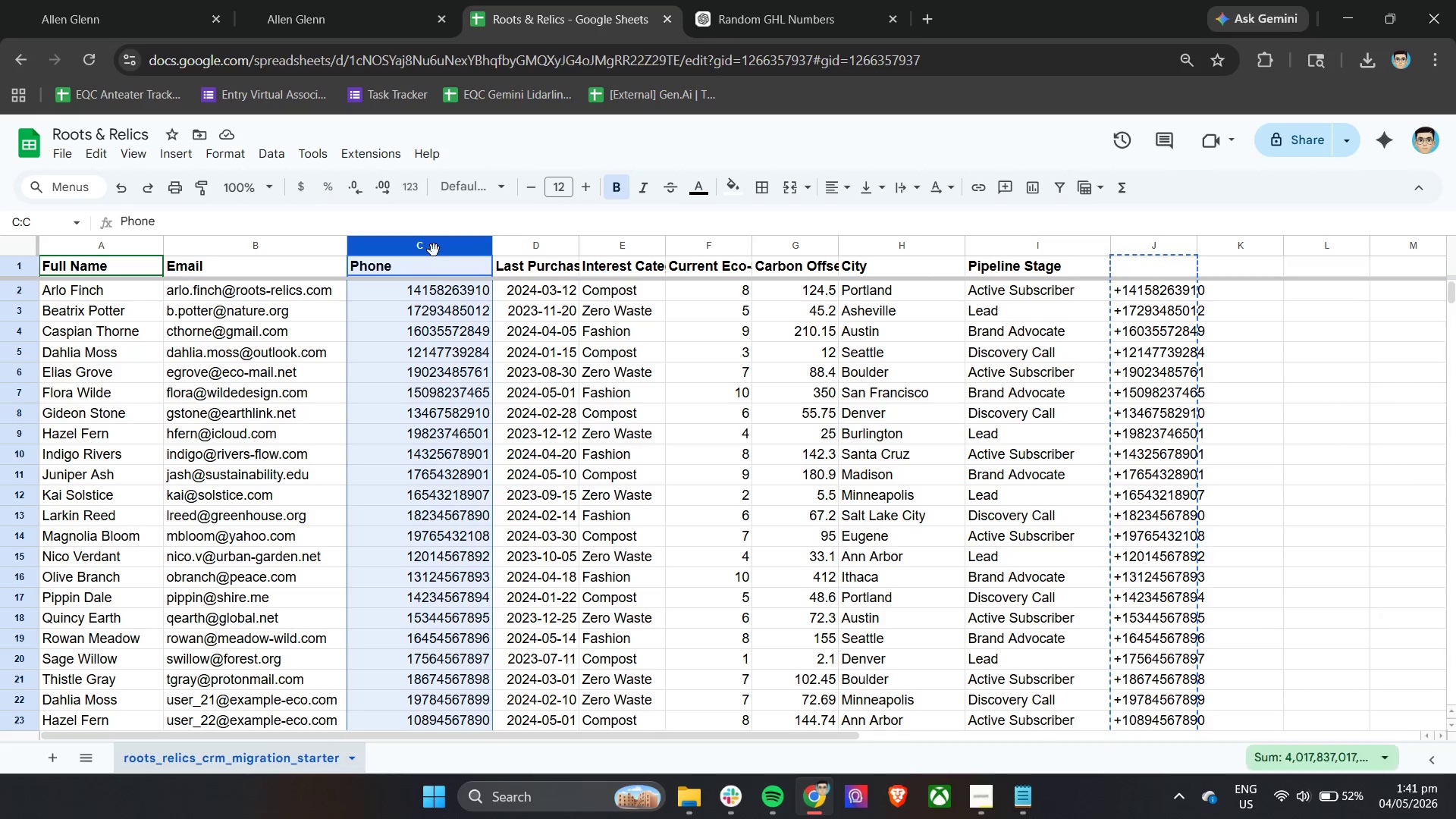 
right_click([434, 250])
 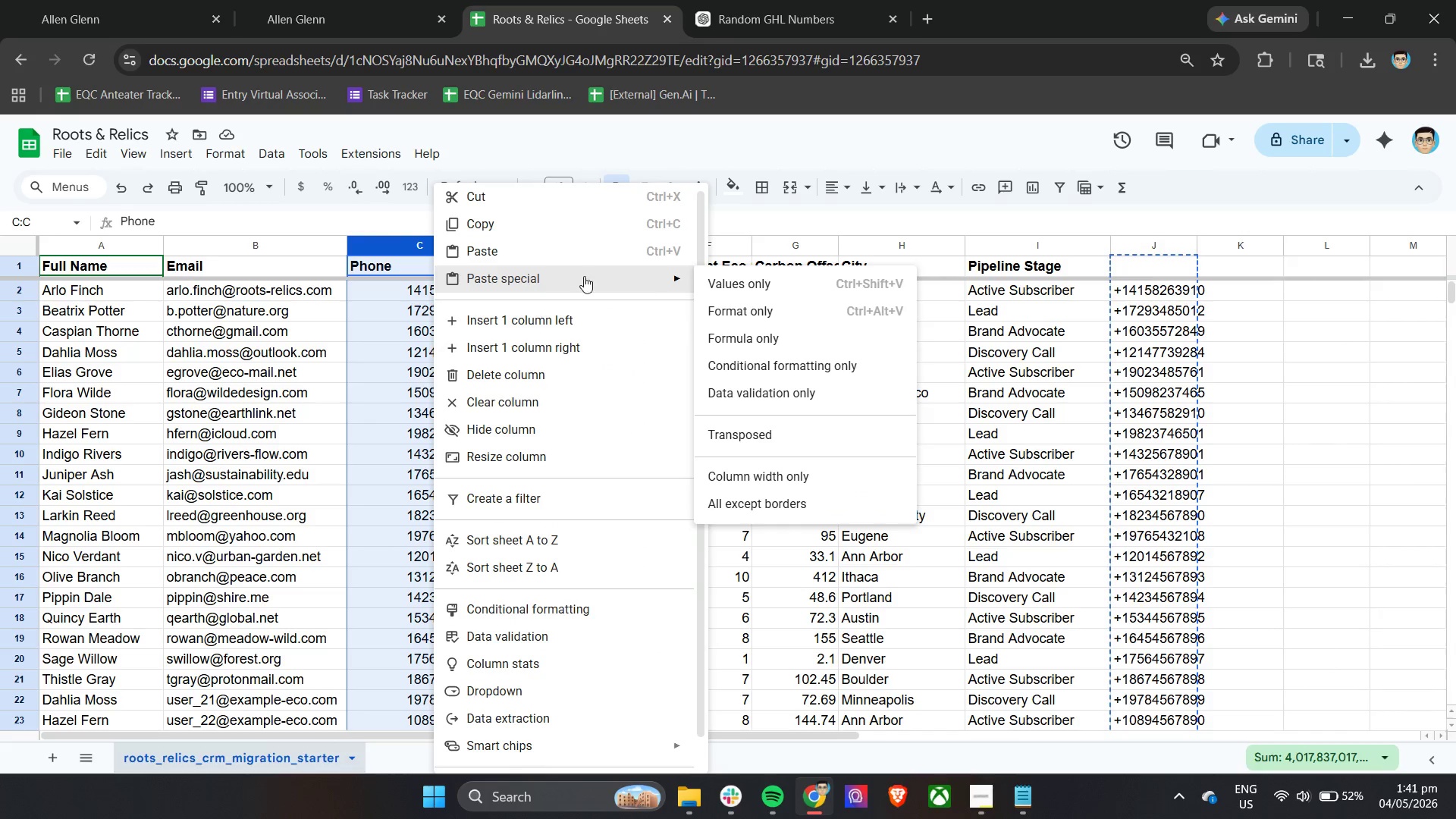 
left_click([738, 285])
 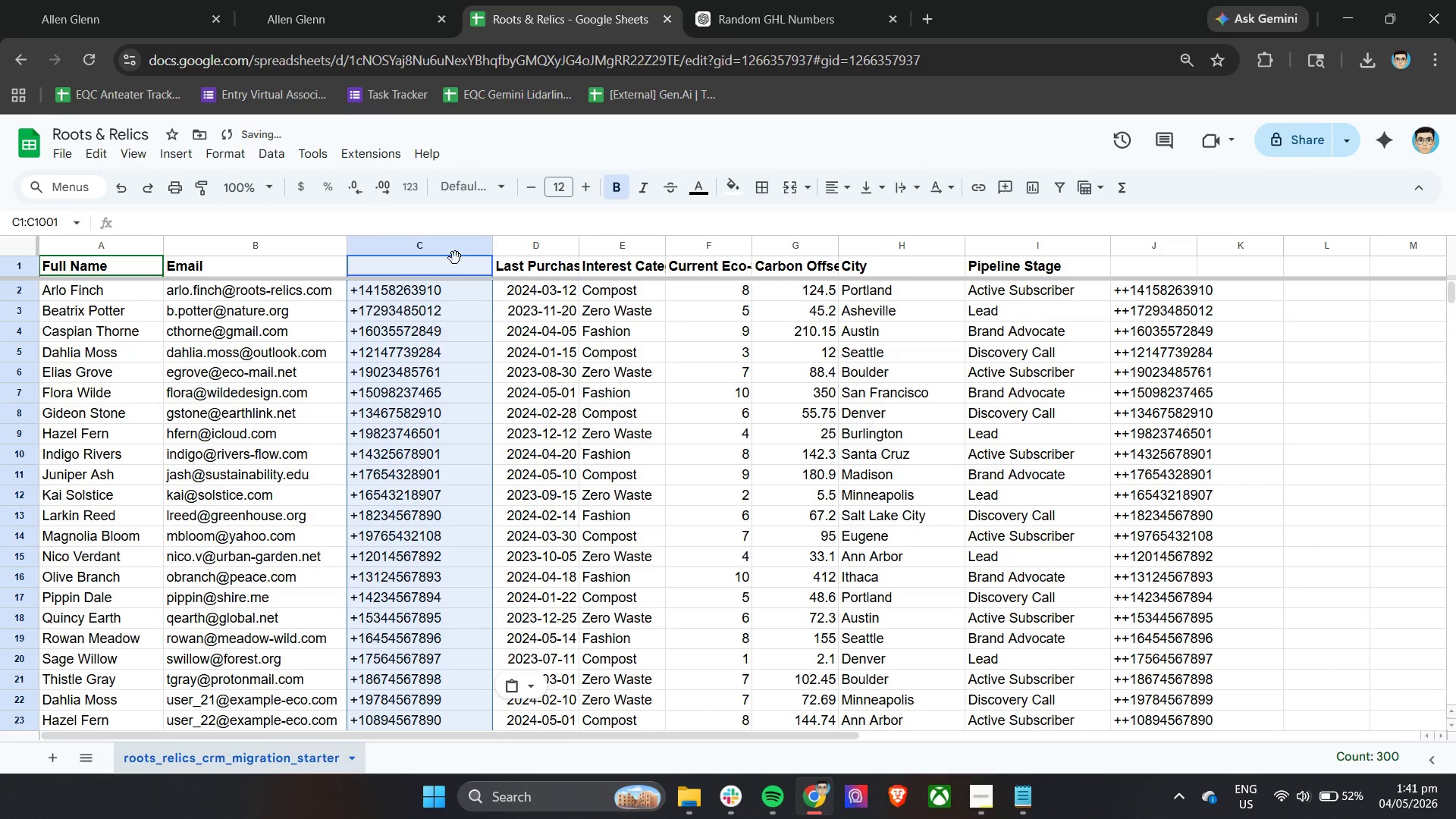 
left_click([447, 258])
 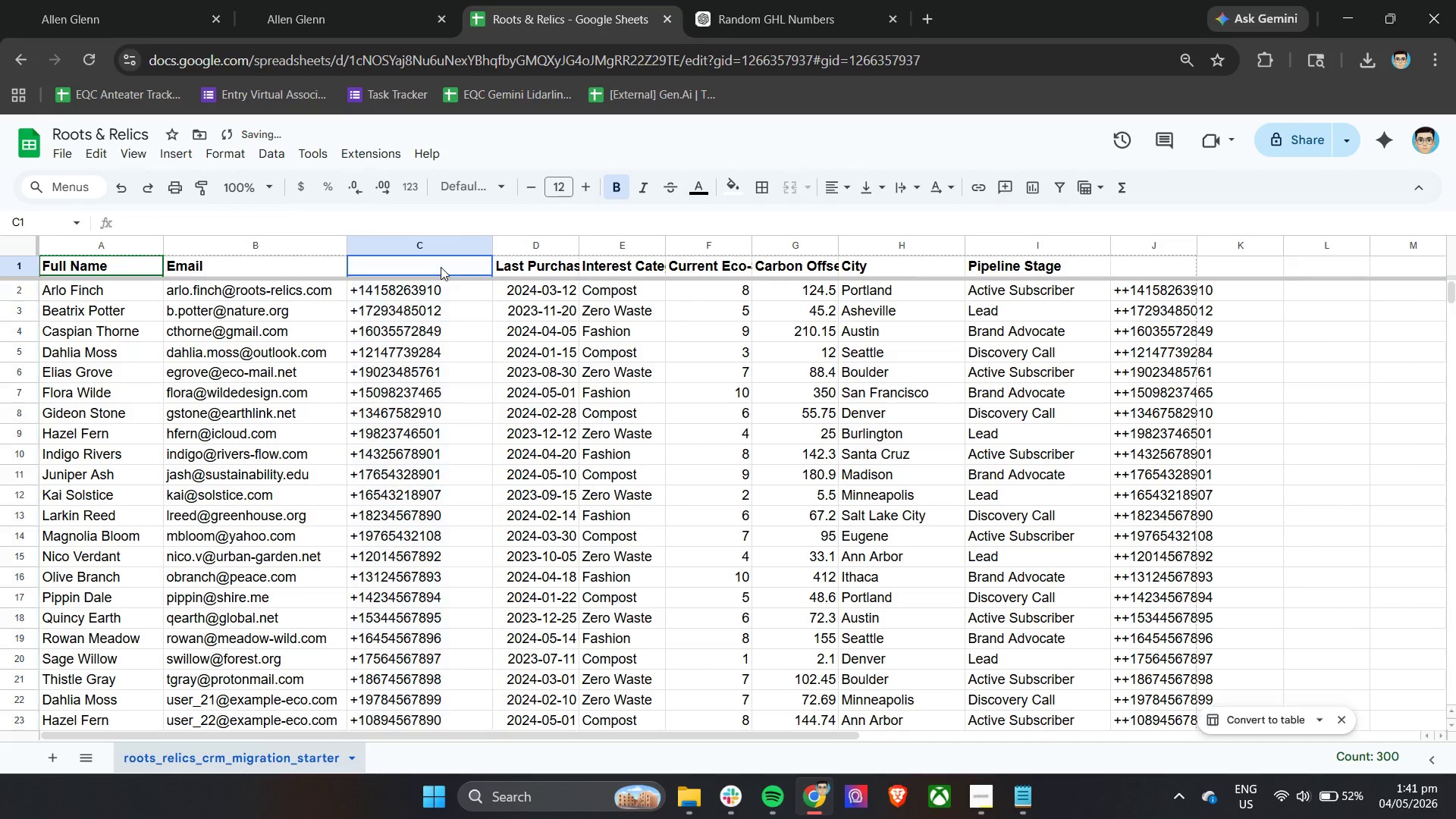 
double_click([441, 267])
 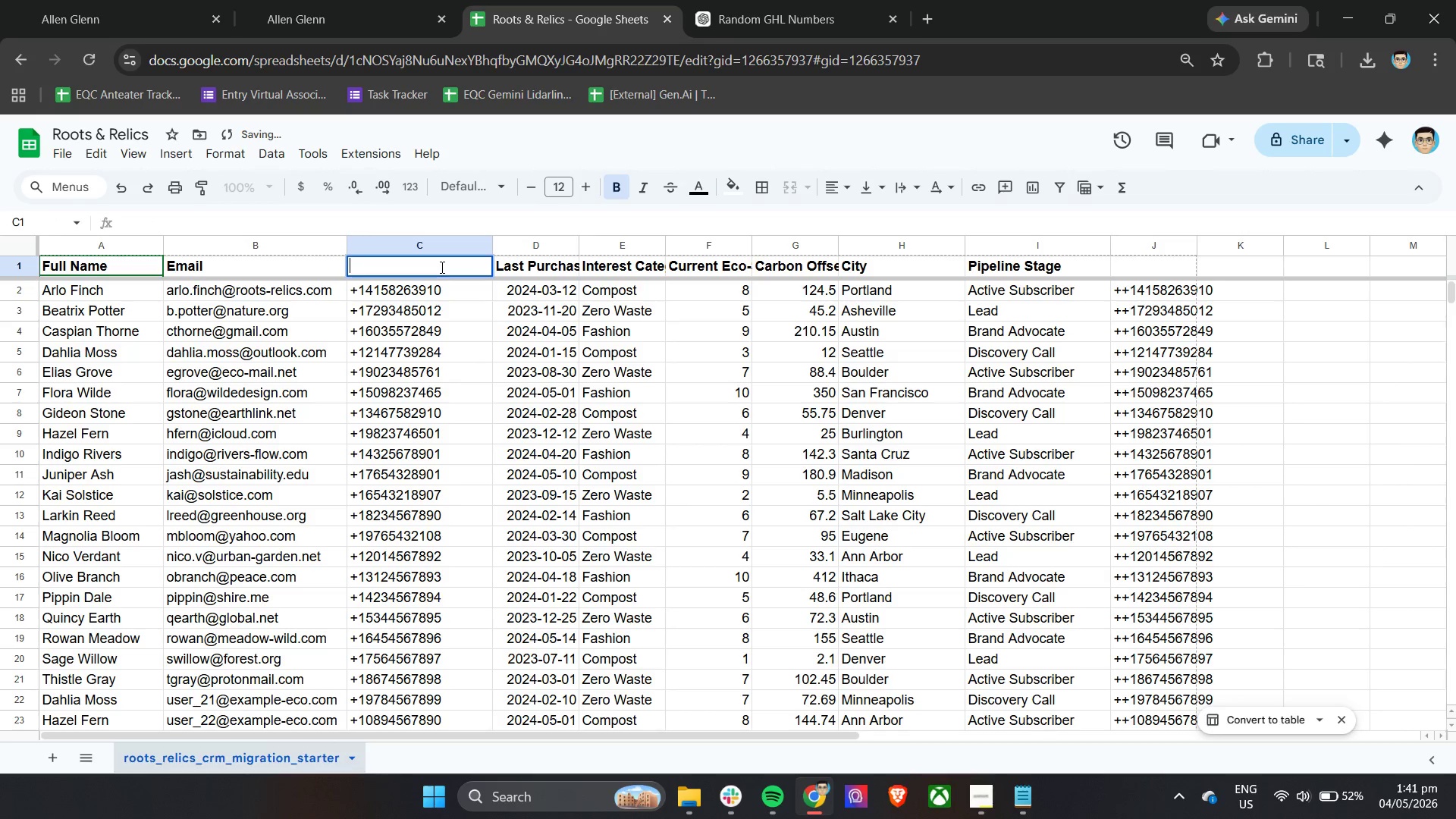 
type(Phone)
 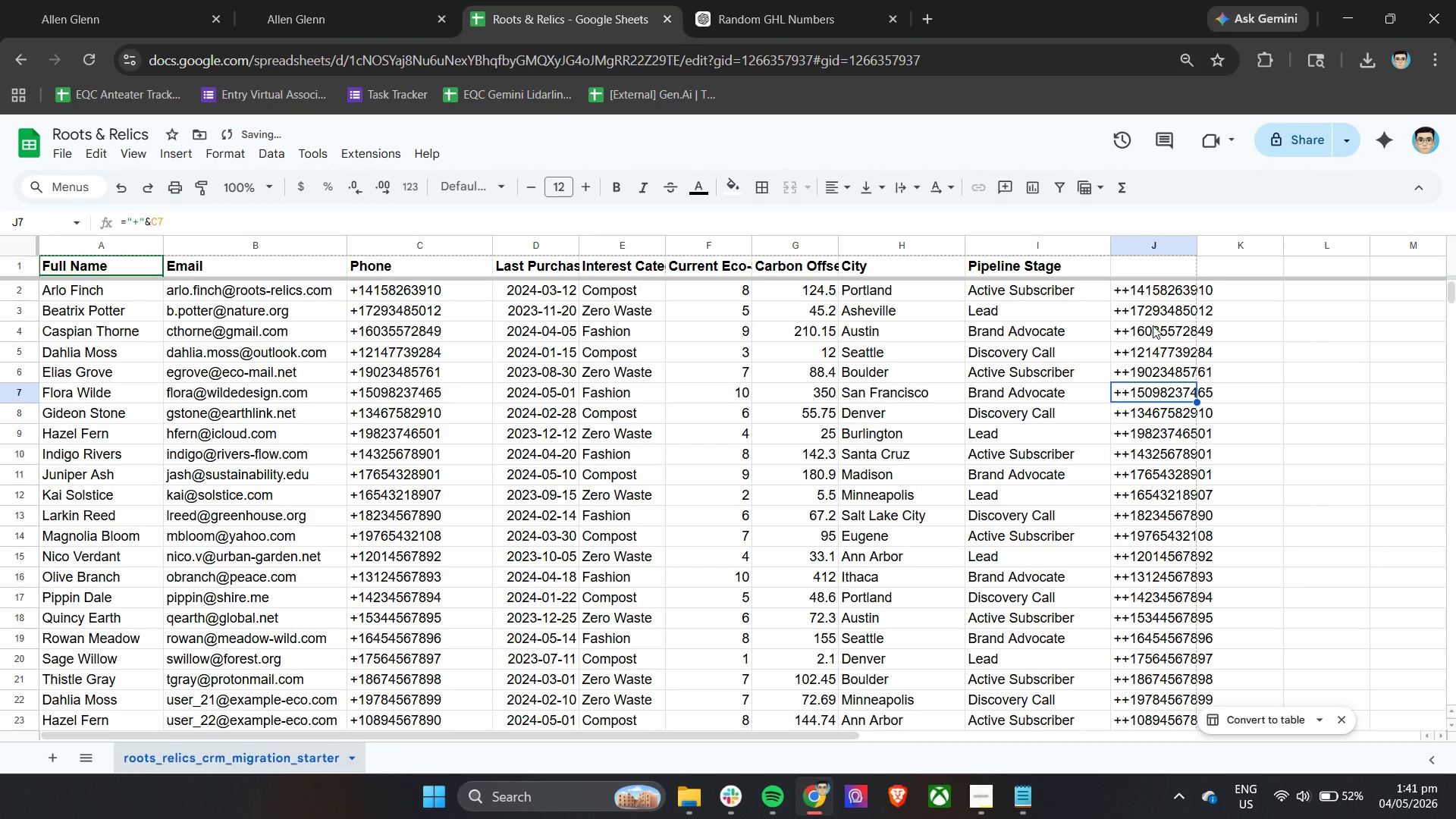 
left_click([1142, 288])
 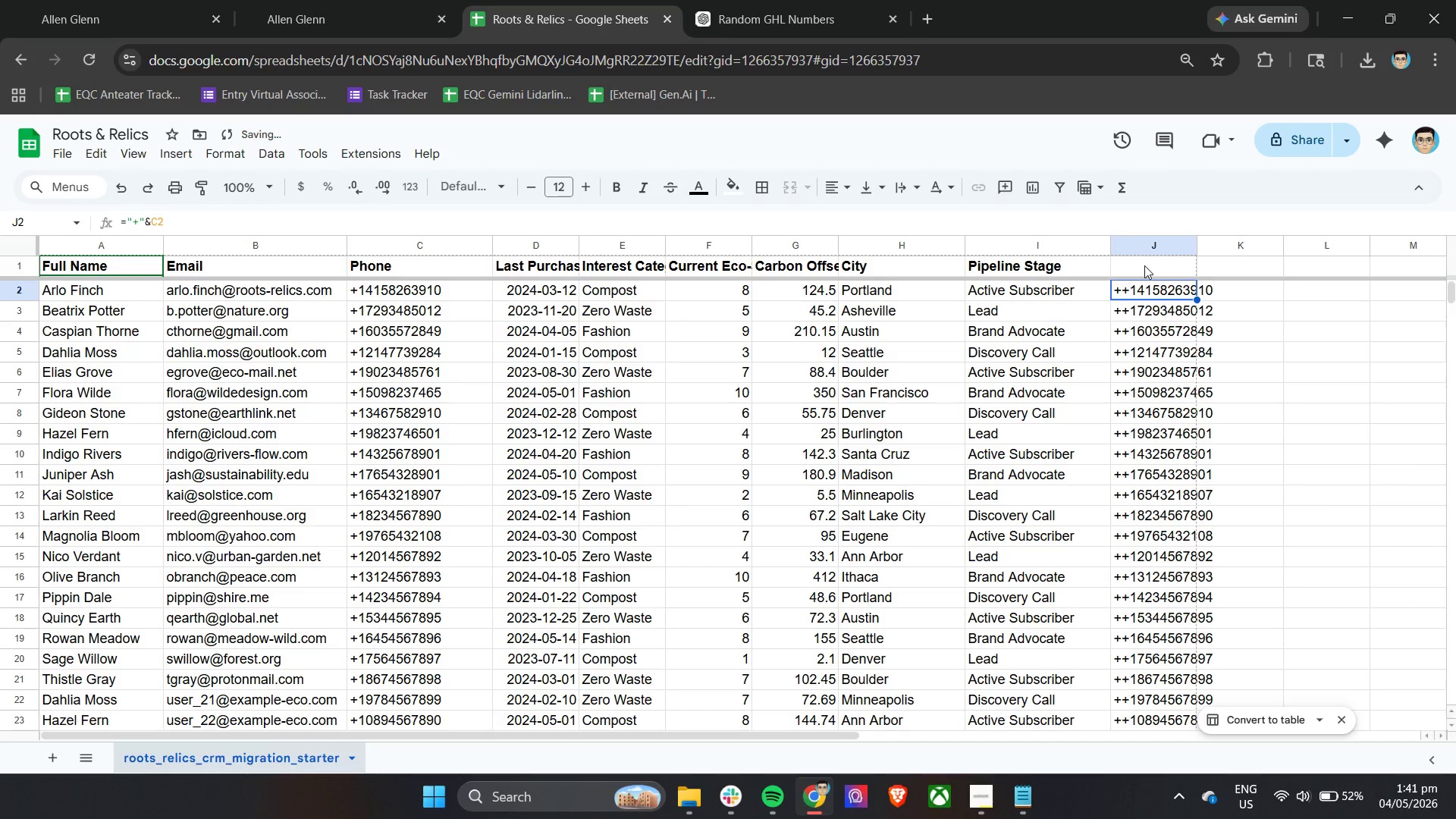 
right_click([1145, 265])
 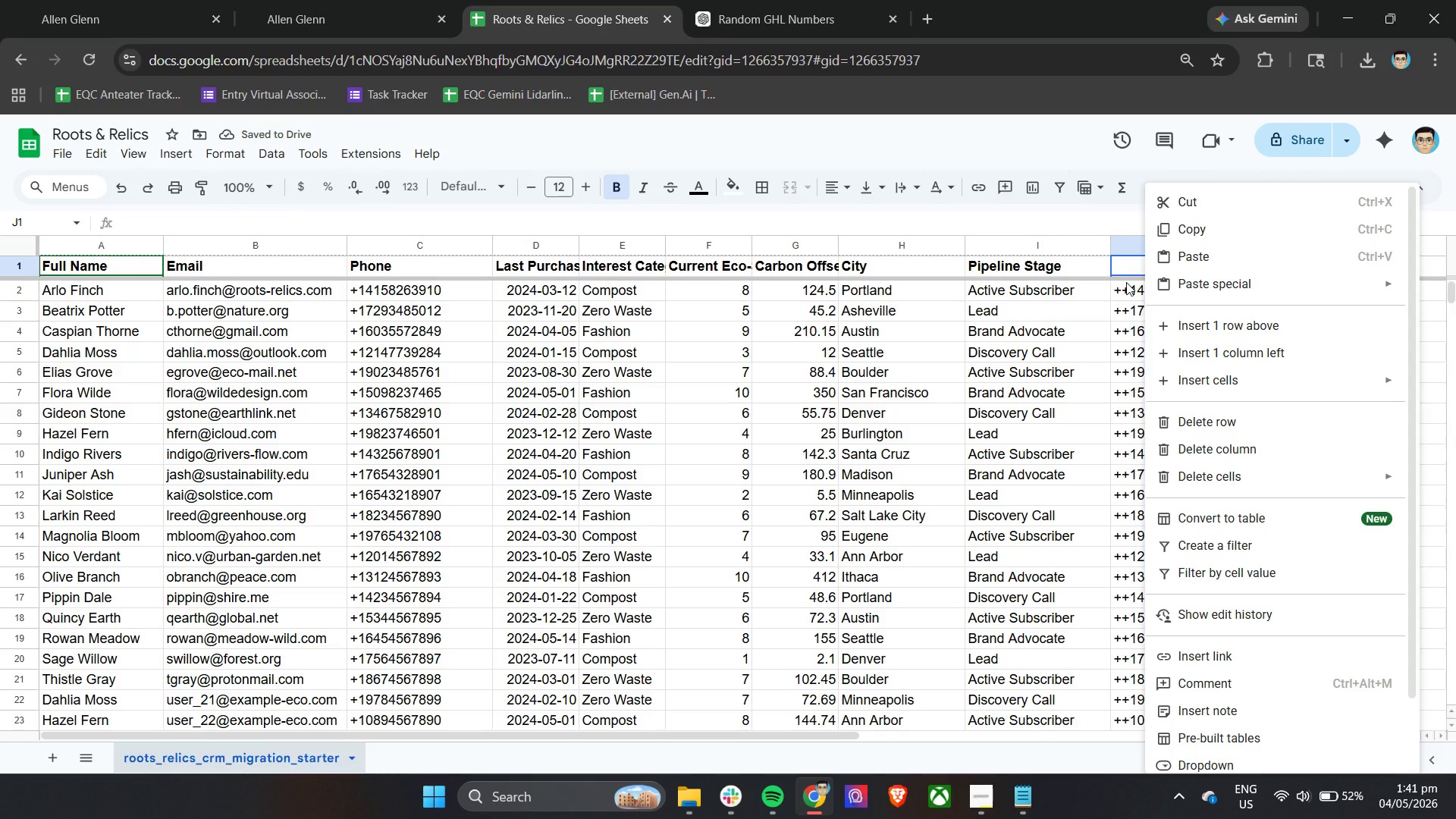 
double_click([1141, 248])
 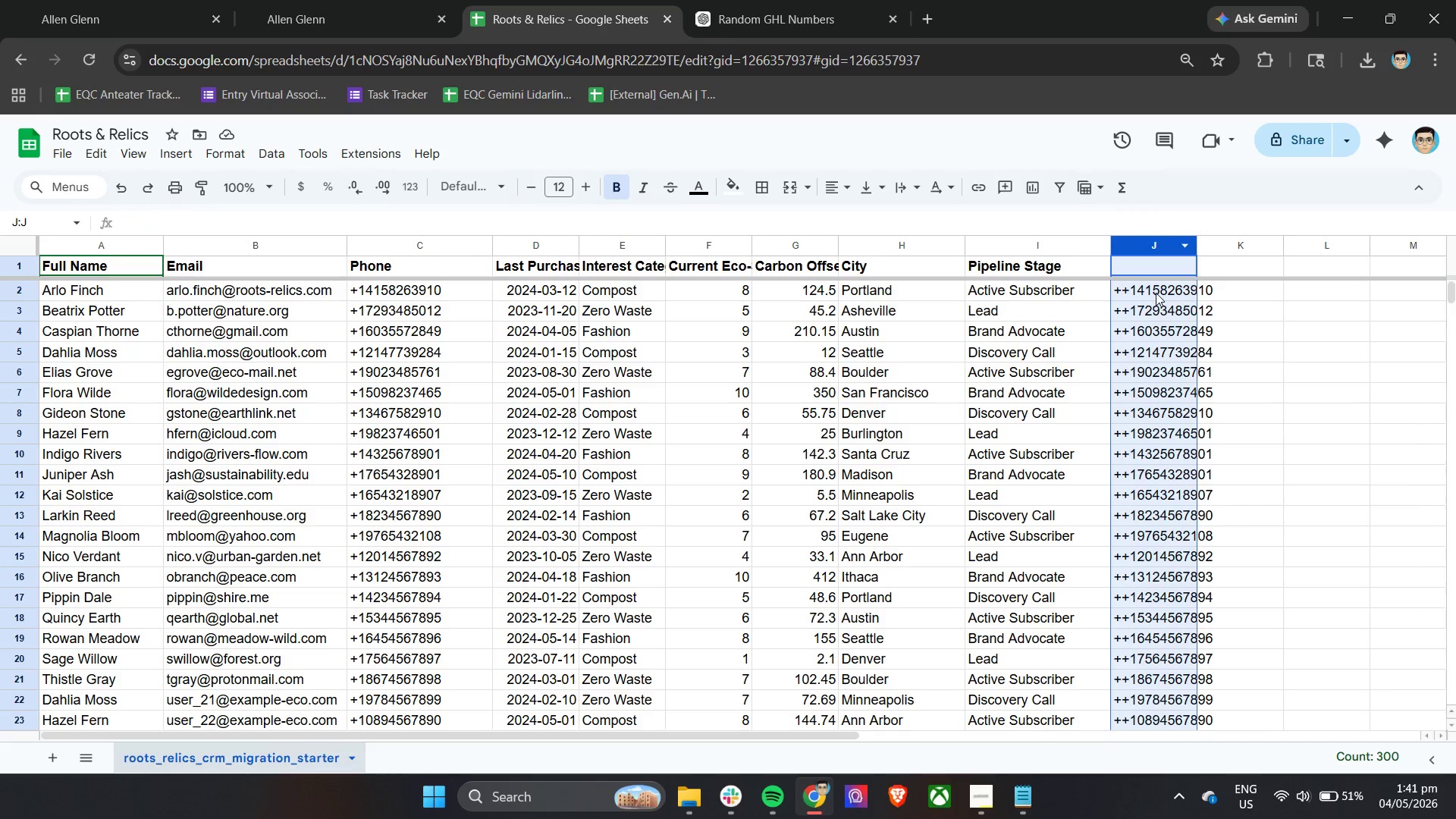 
right_click([1156, 293])
 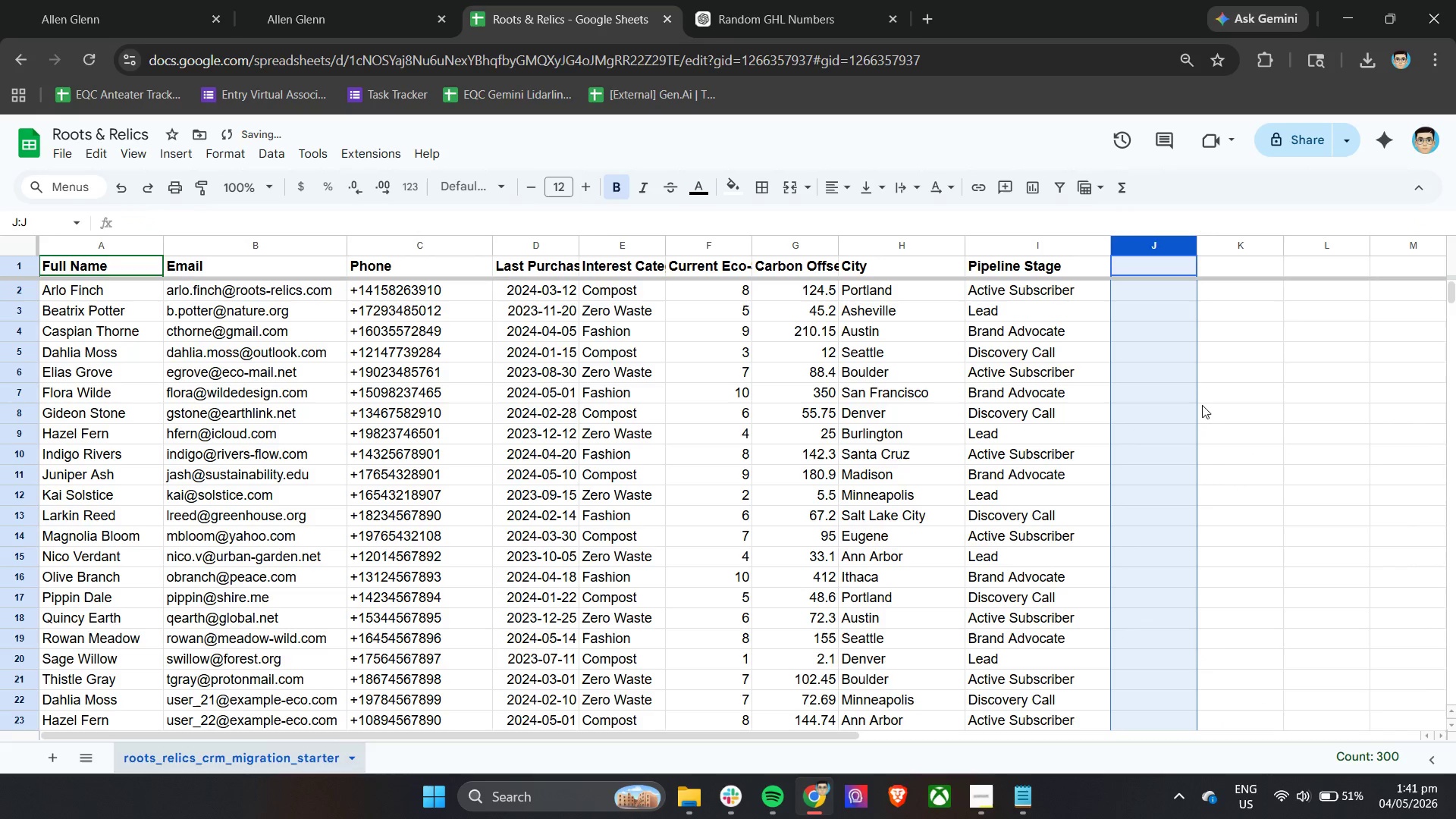 
double_click([1241, 394])
 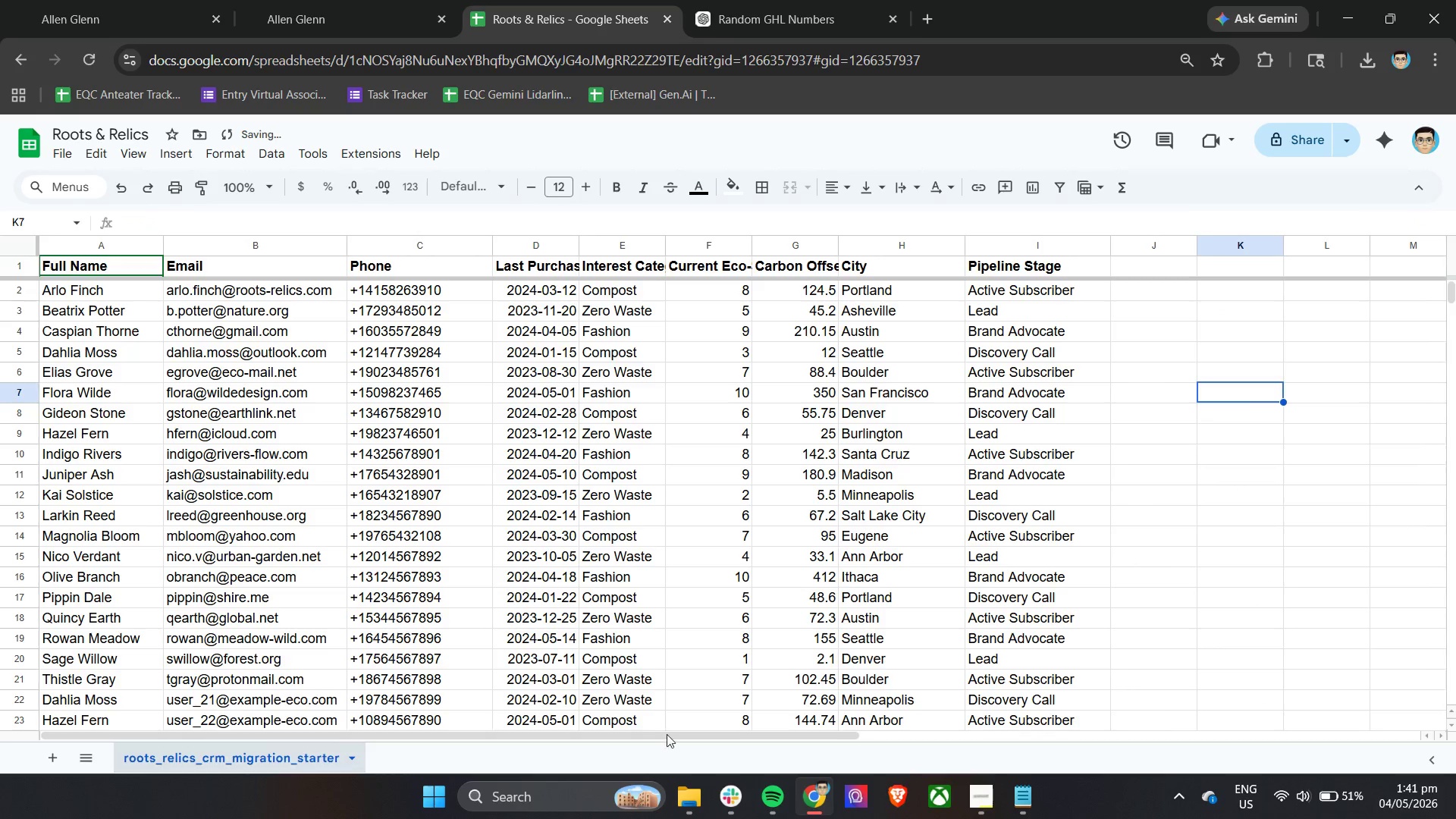 
left_click([686, 807])
 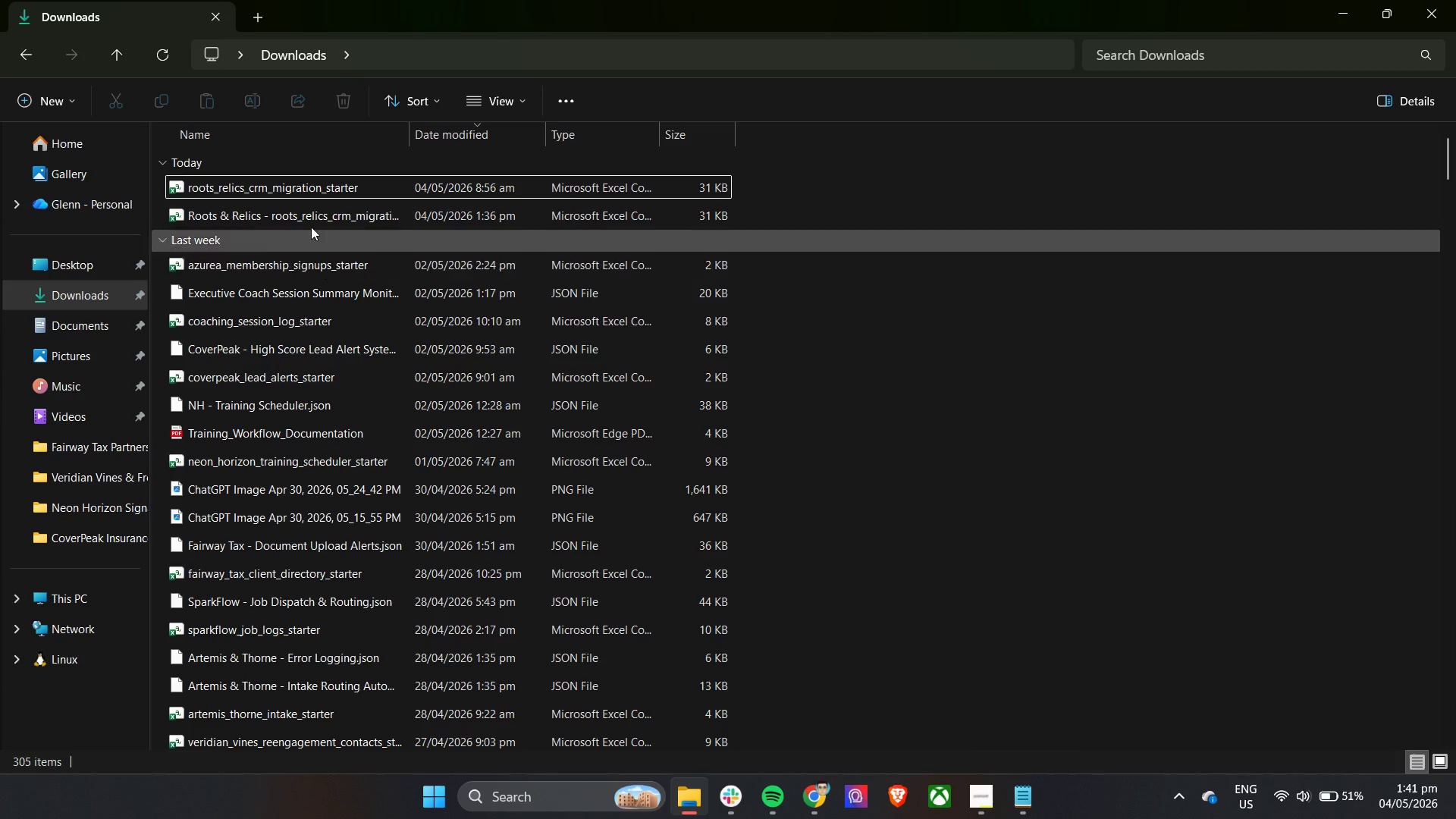 
left_click([304, 215])
 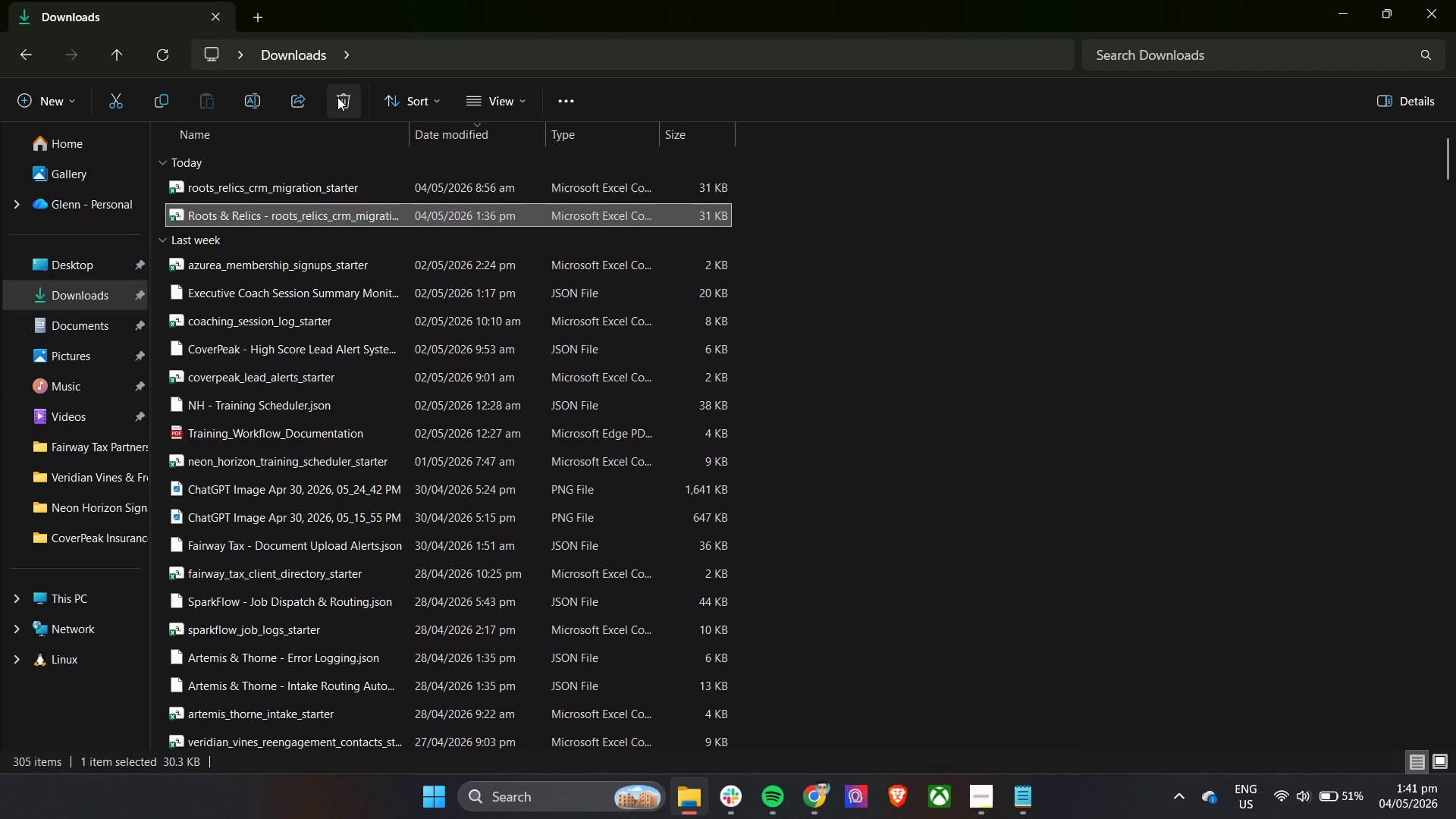 
left_click([337, 97])
 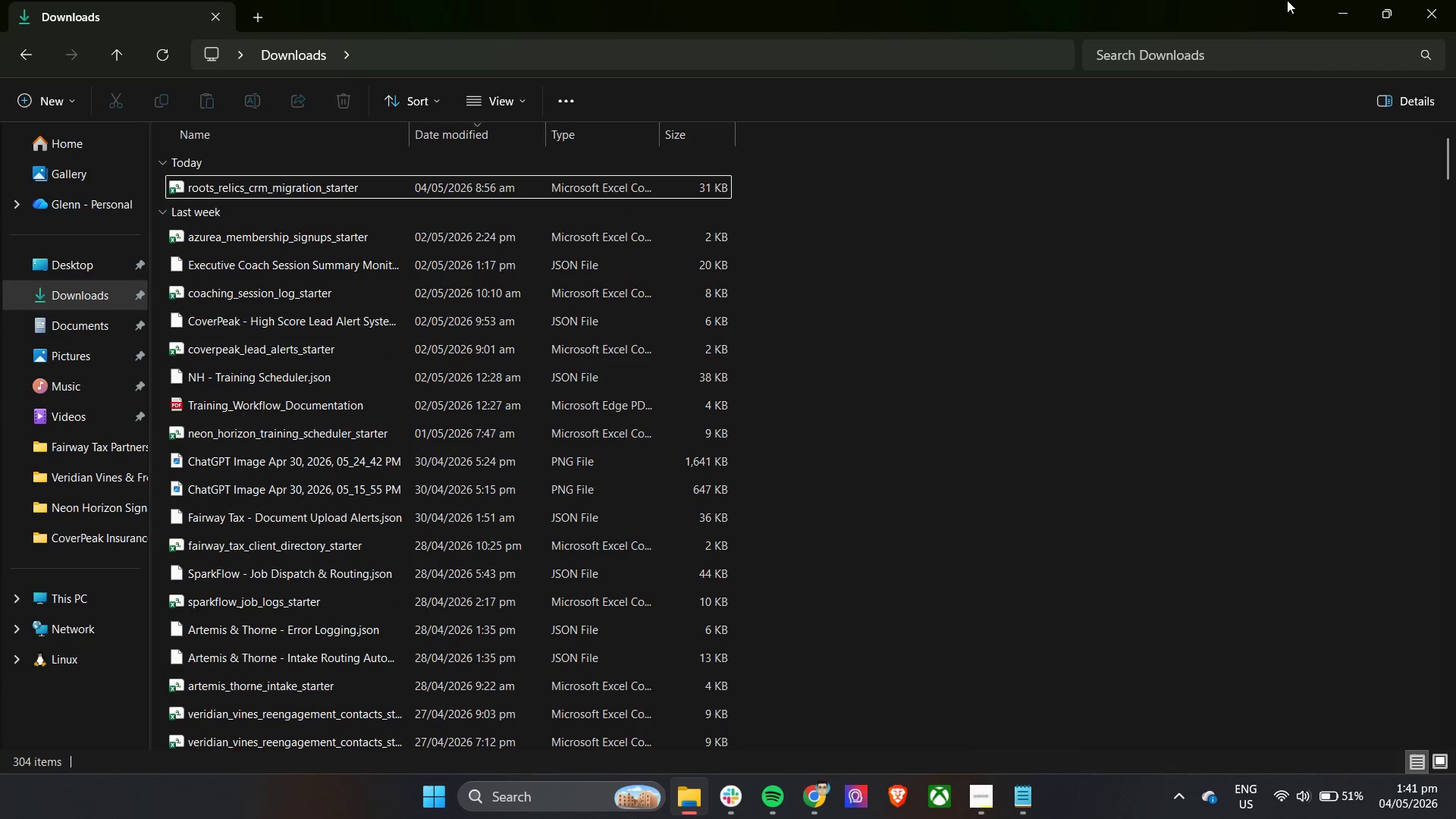 
left_click([1338, 5])
 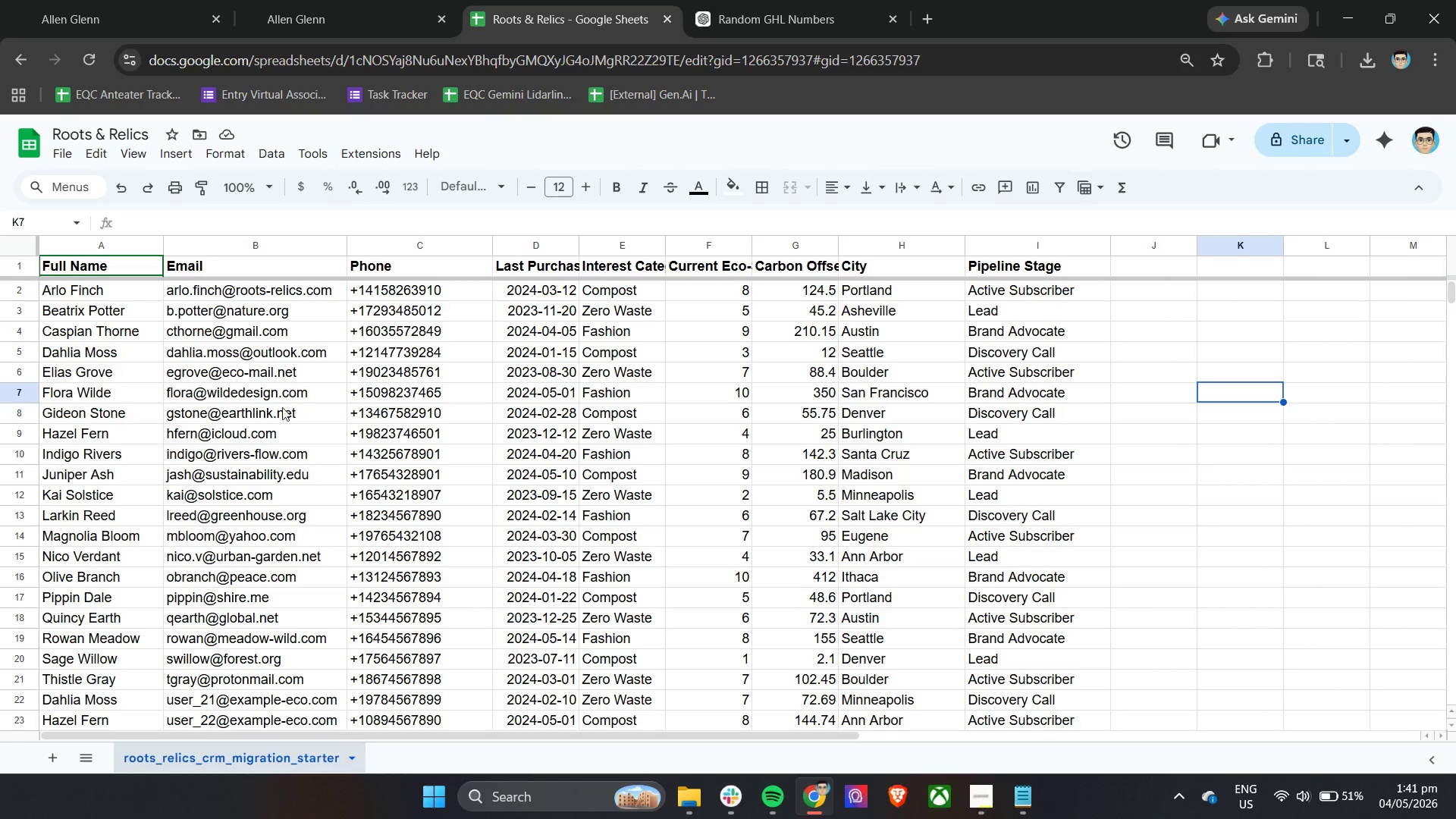 
left_click([682, 797])
 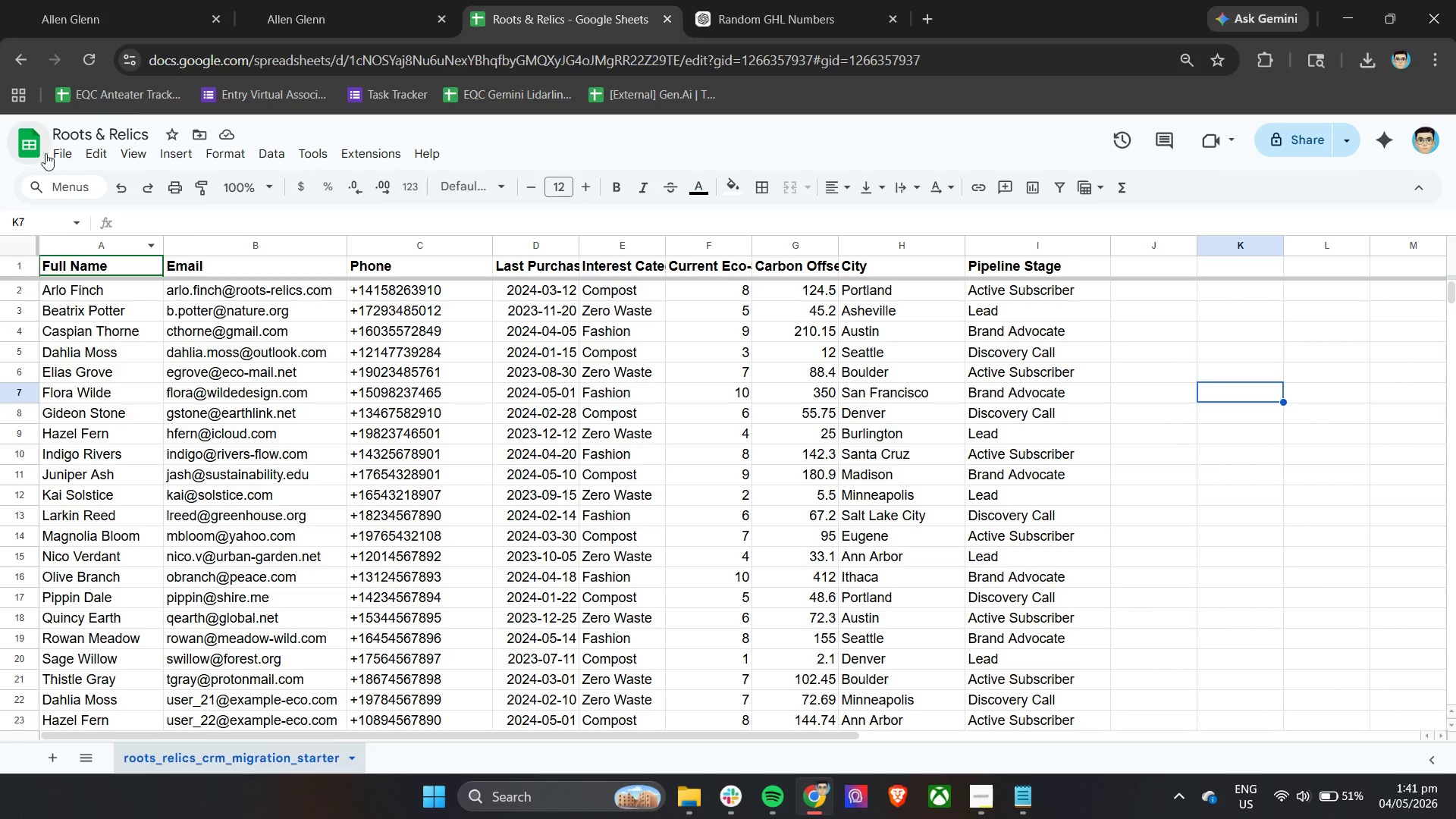 
left_click([62, 151])
 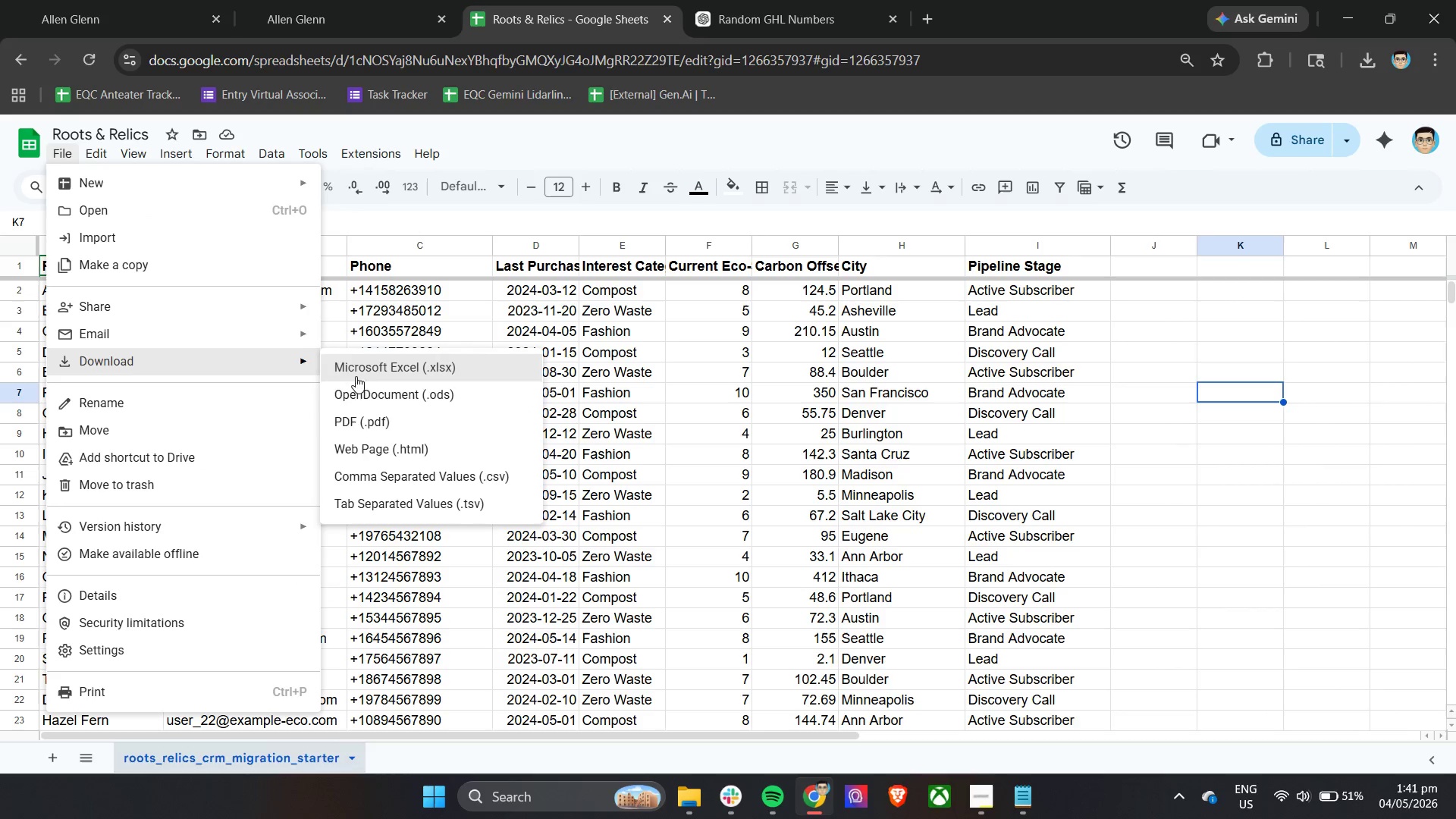 
left_click([366, 482])
 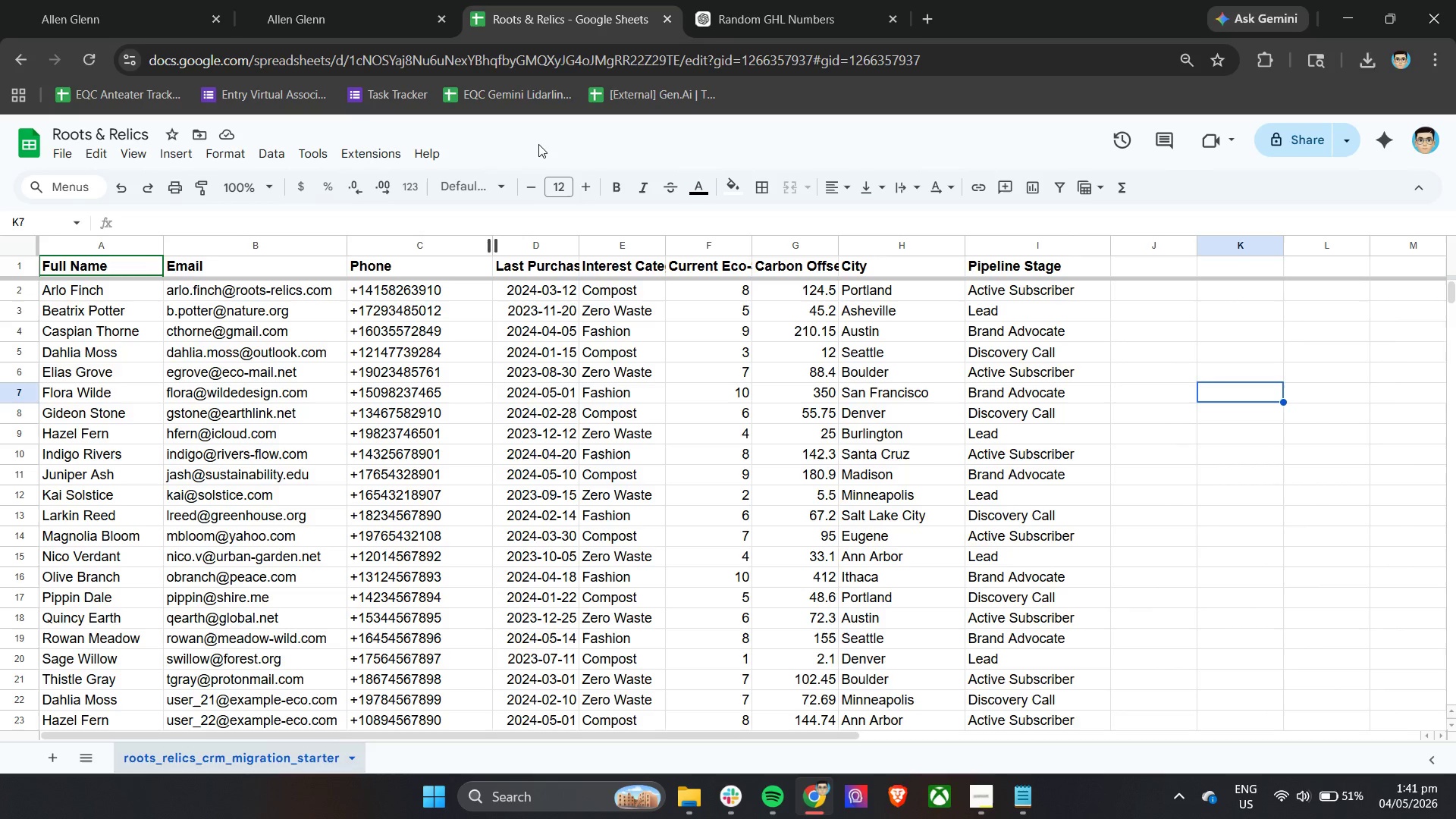 
left_click([538, 144])
 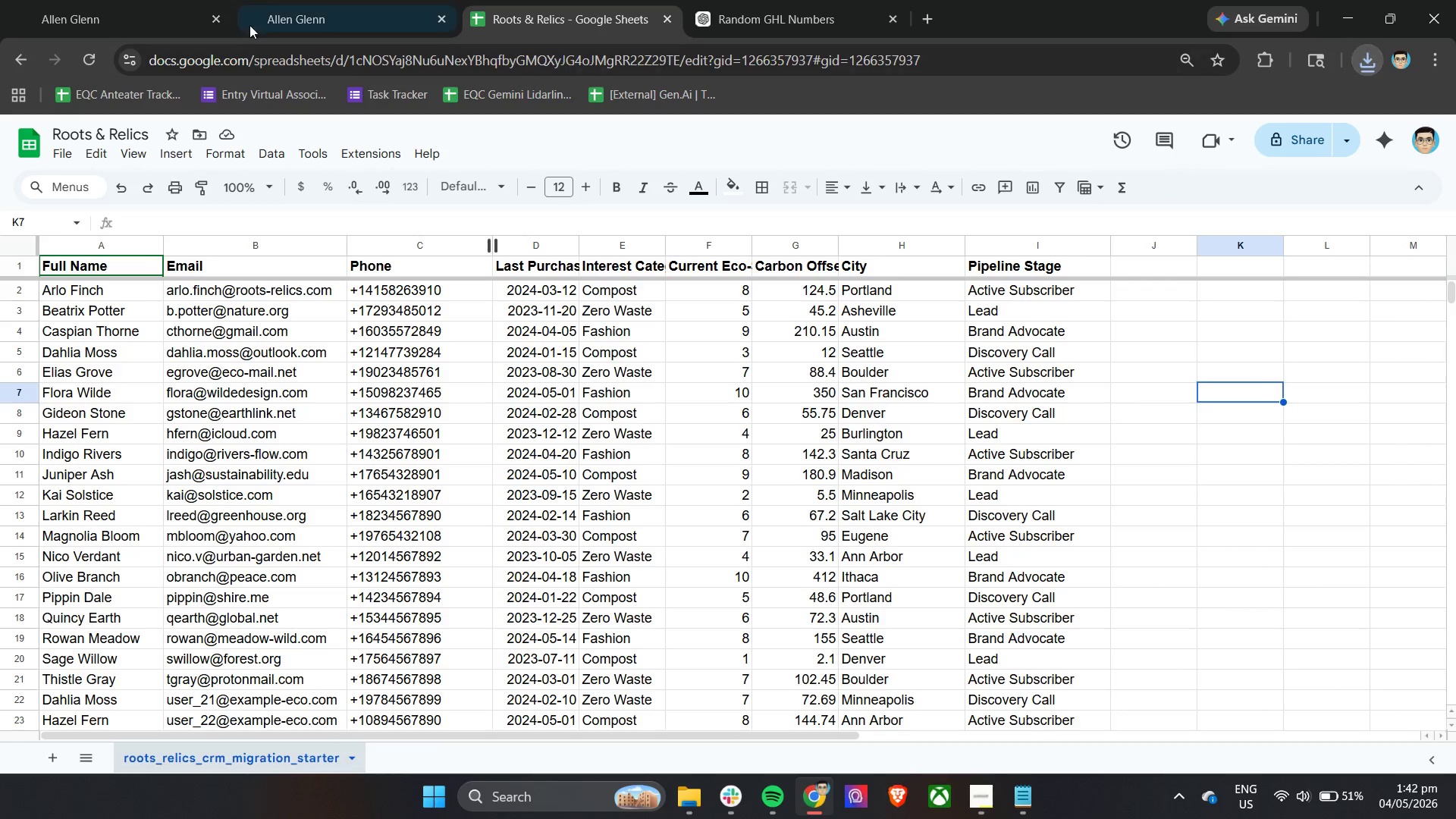 
left_click([137, 0])
 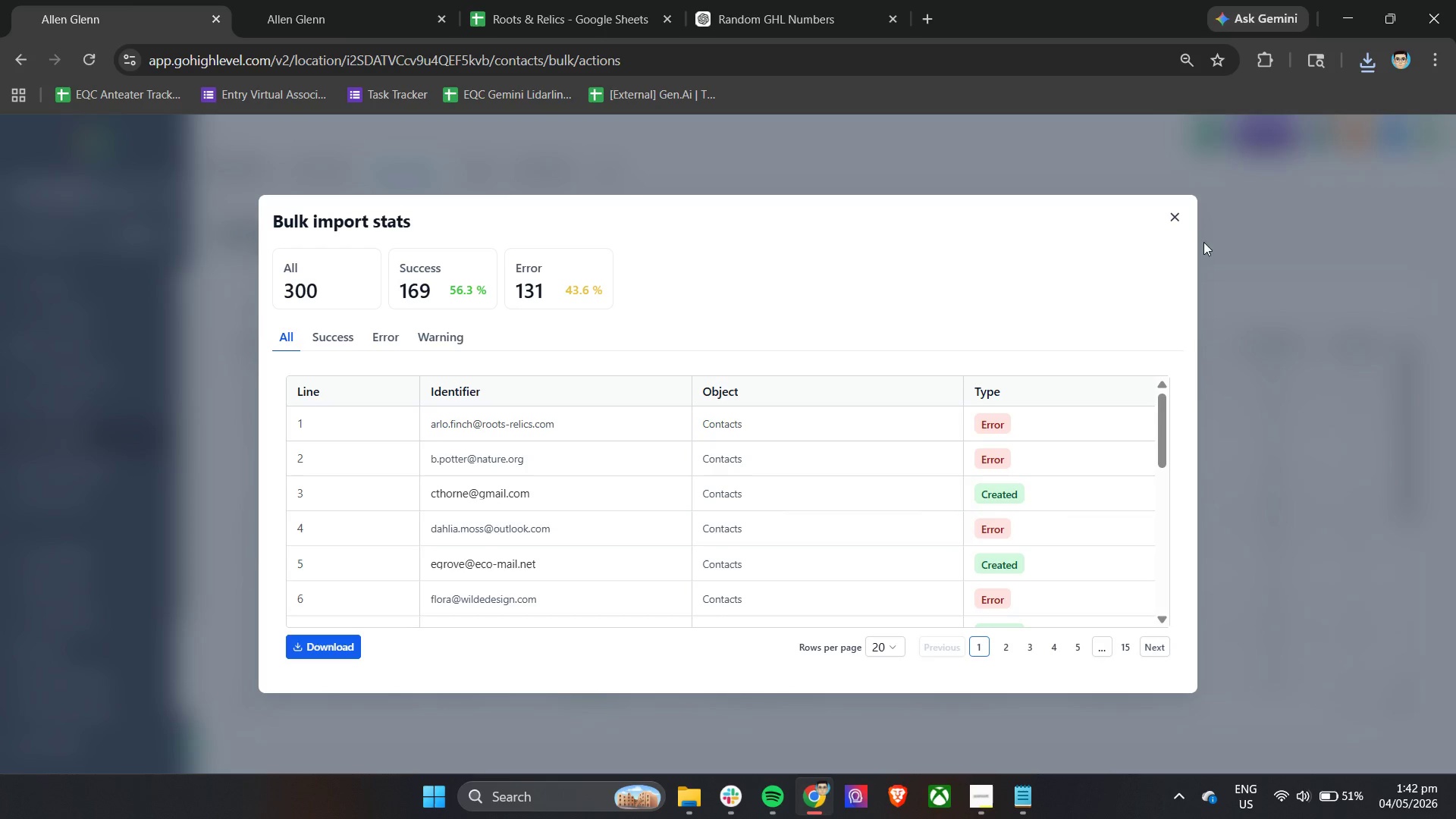 
left_click([1172, 216])
 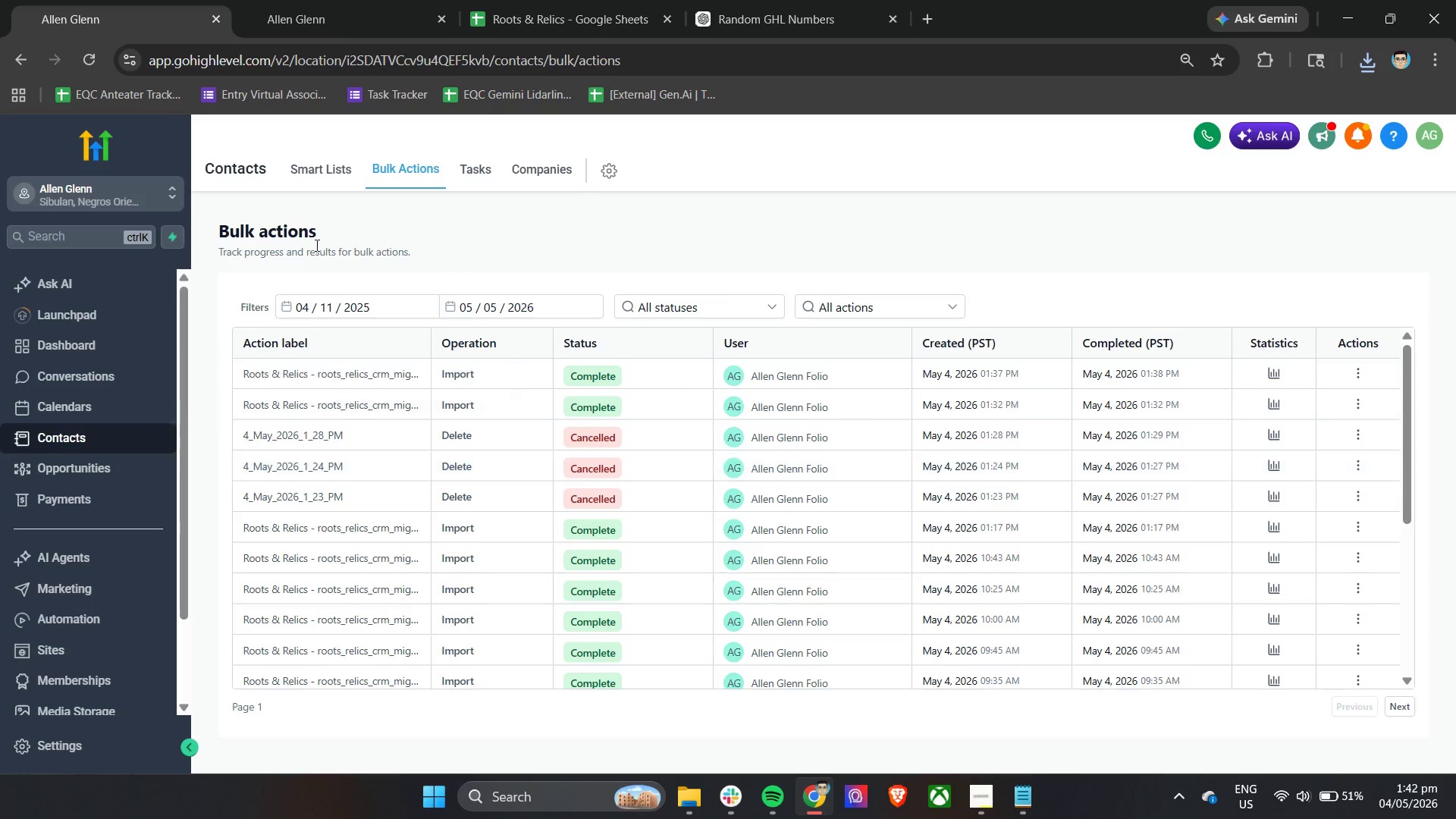 
left_click([314, 169])
 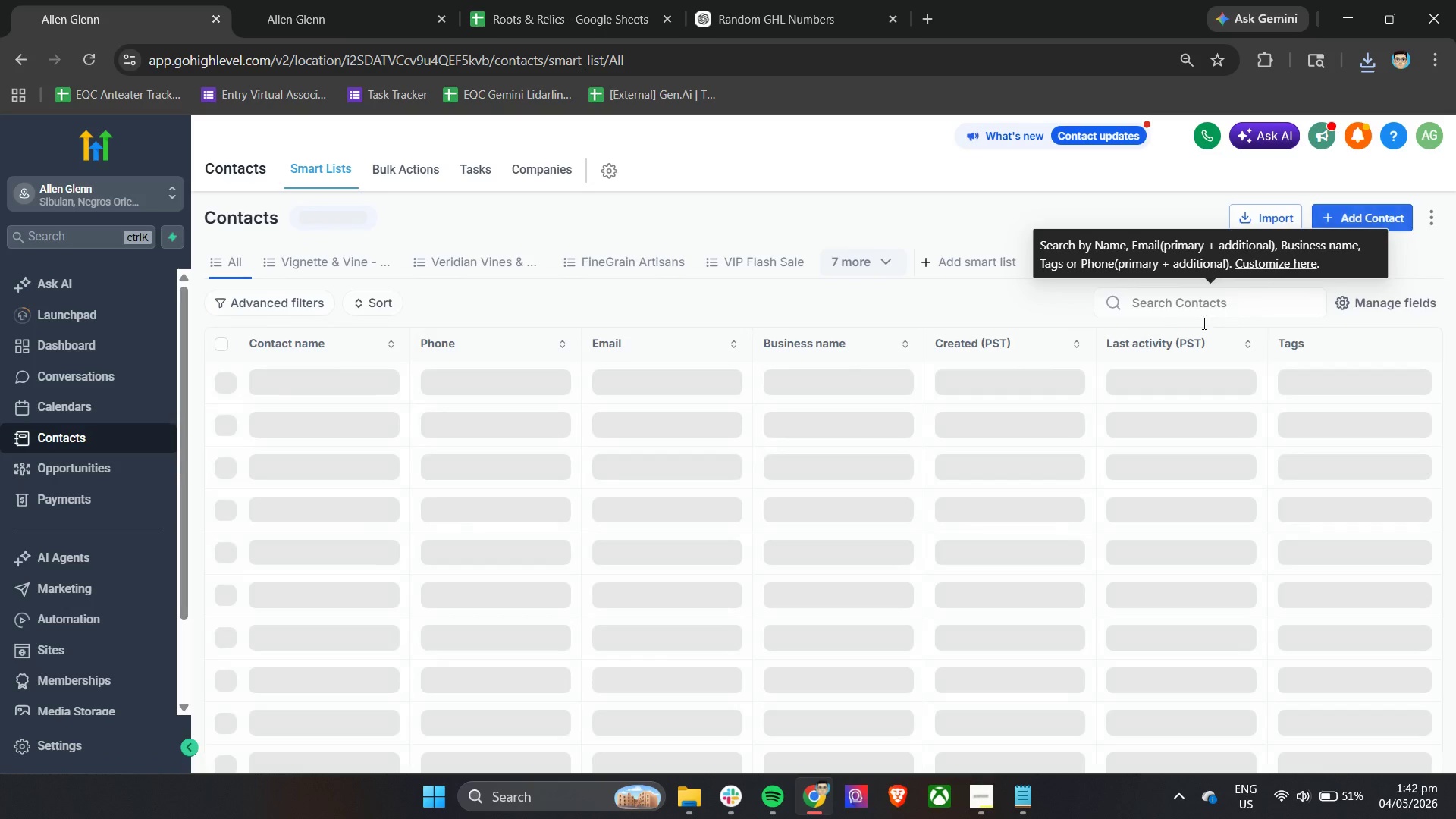 
left_click([1272, 219])
 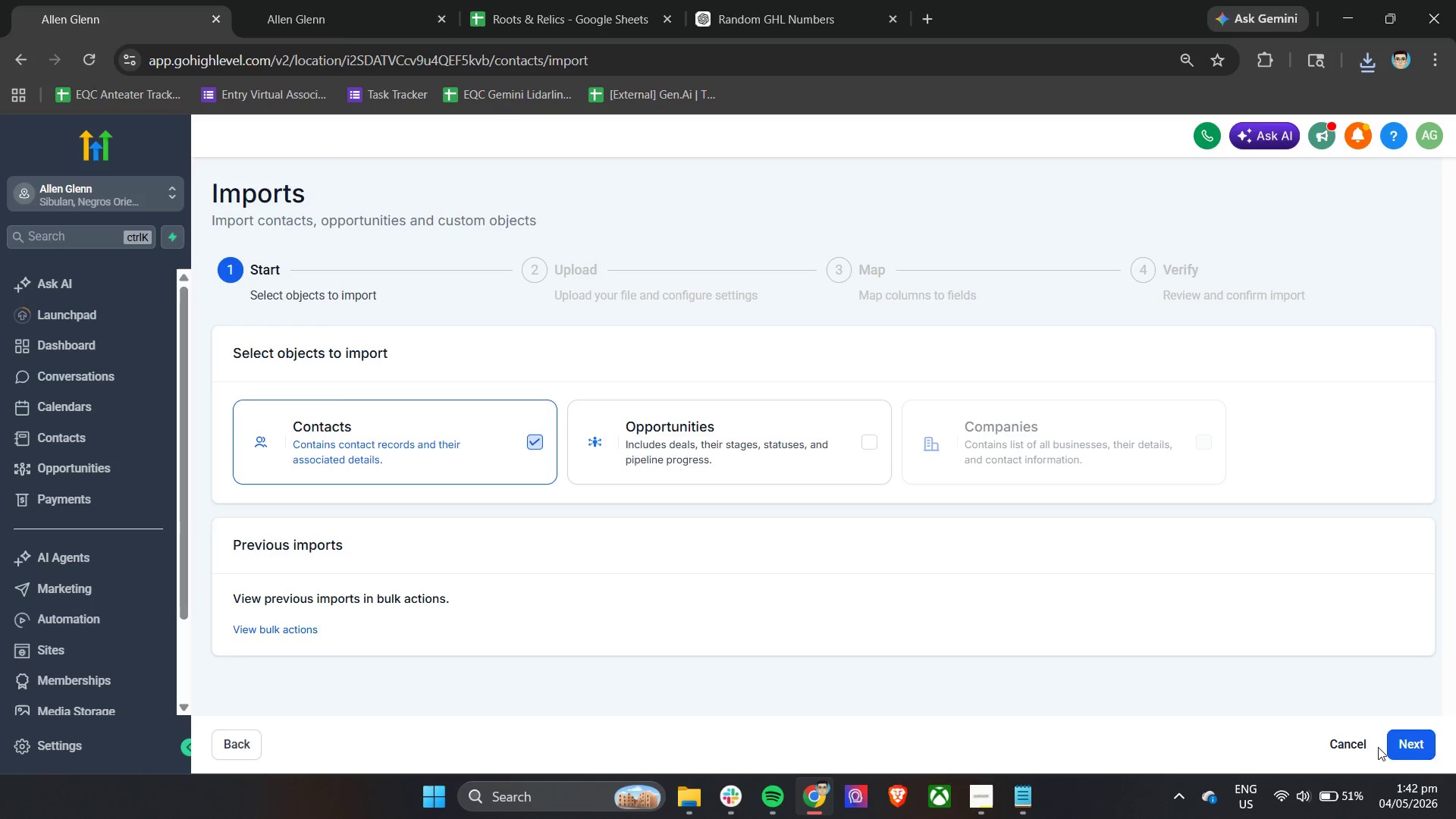 
left_click([1417, 748])
 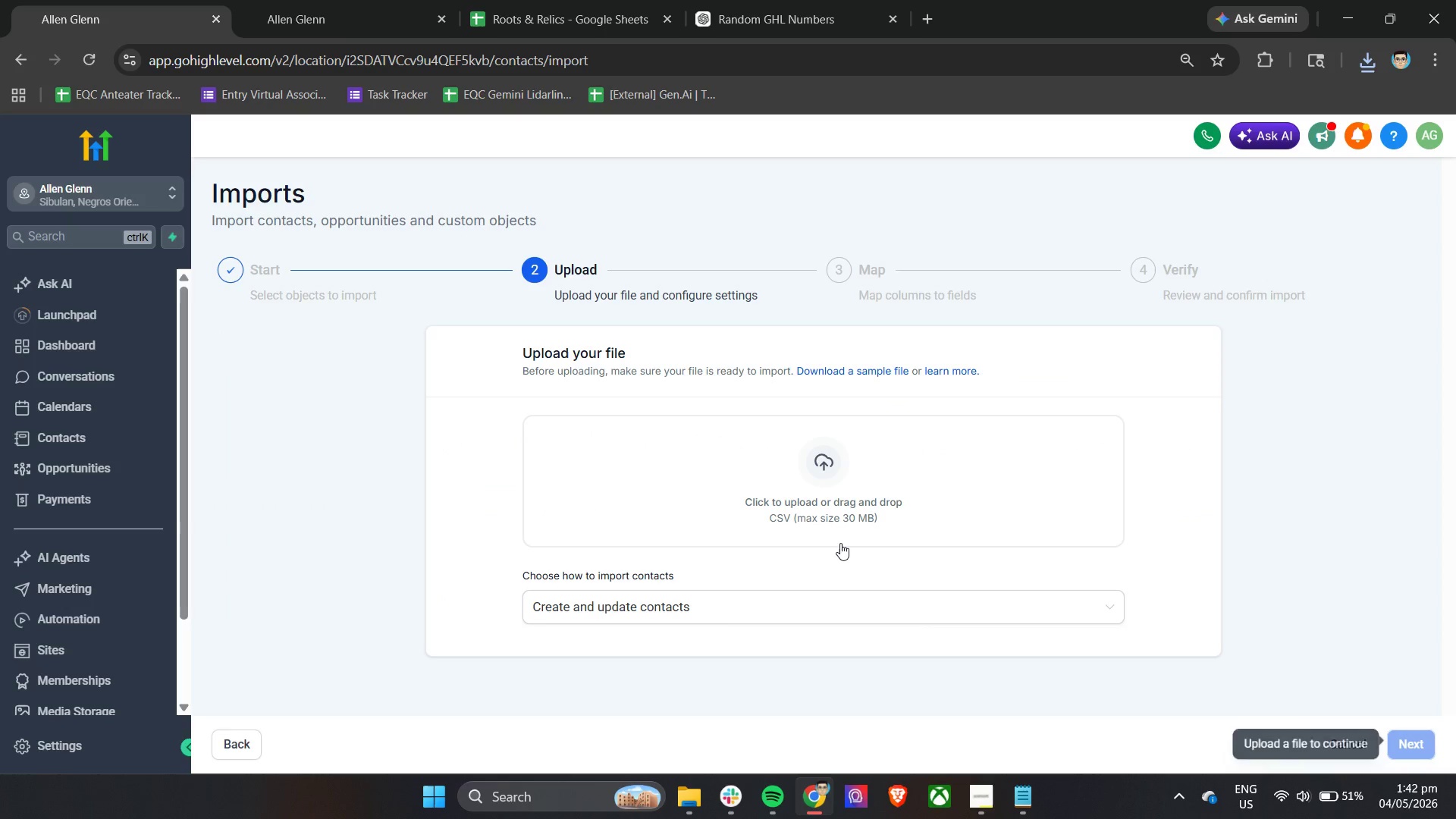 
left_click([805, 515])
 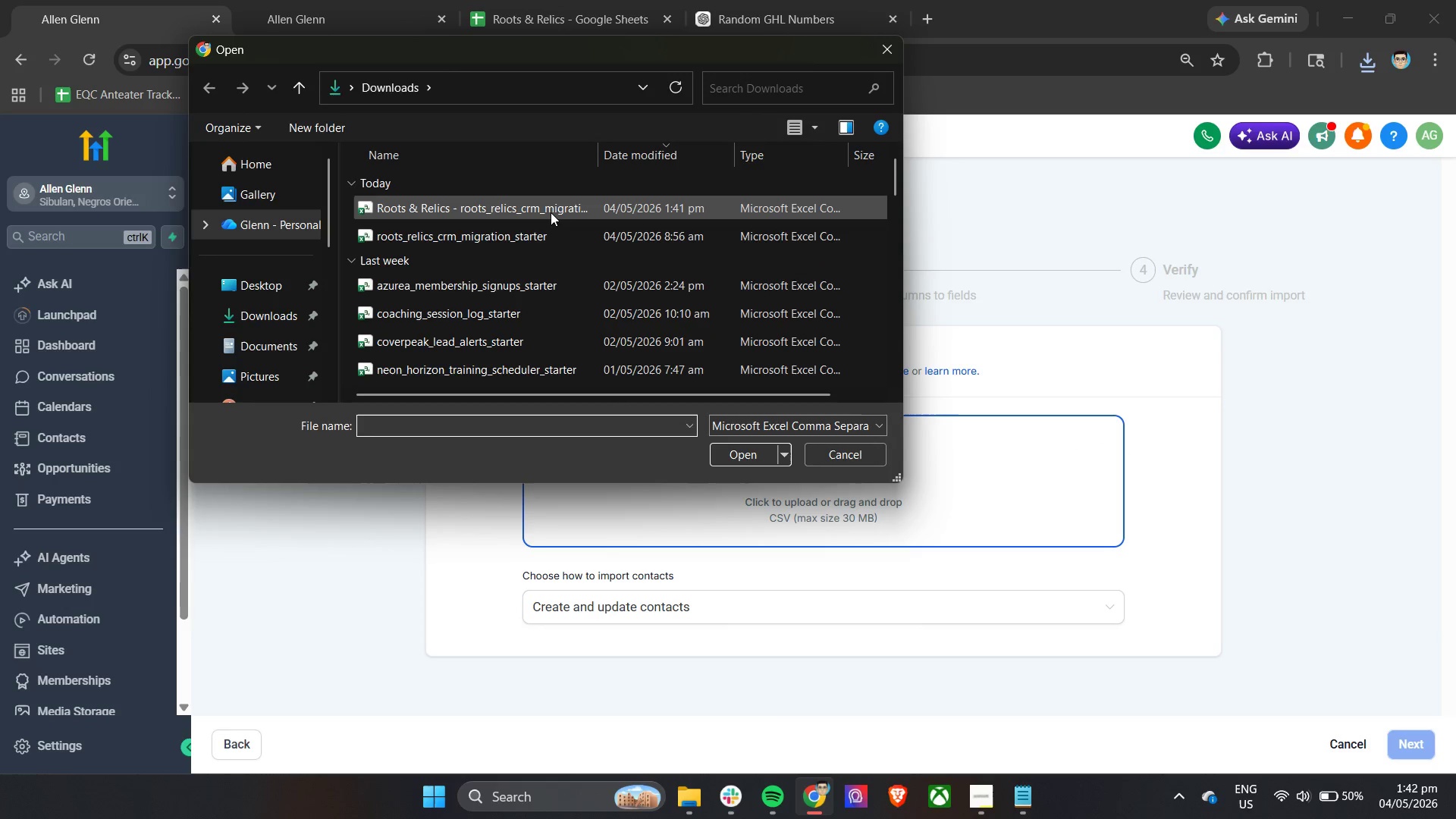 
left_click([551, 212])
 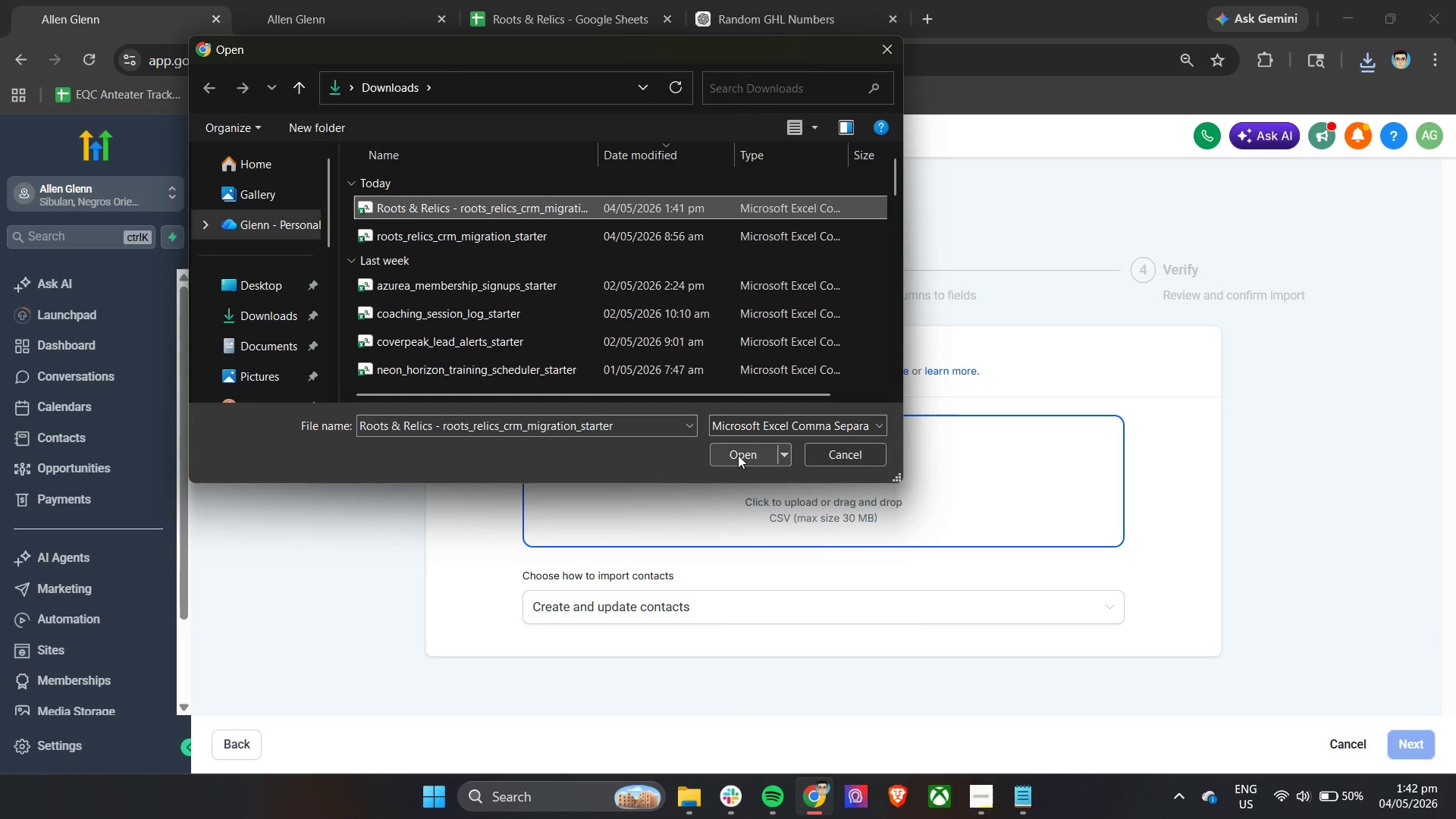 
left_click([738, 454])
 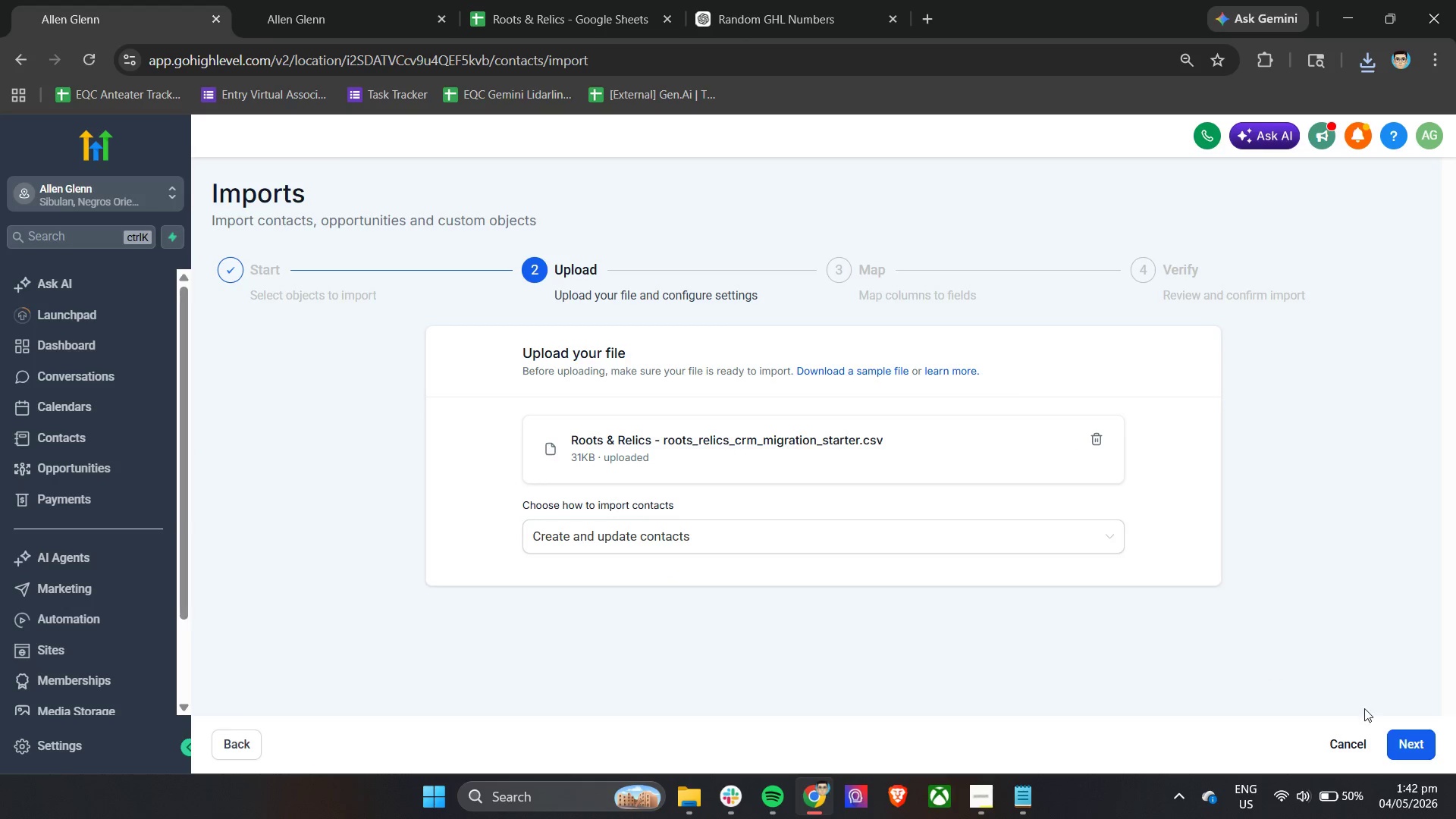 
left_click([1410, 752])
 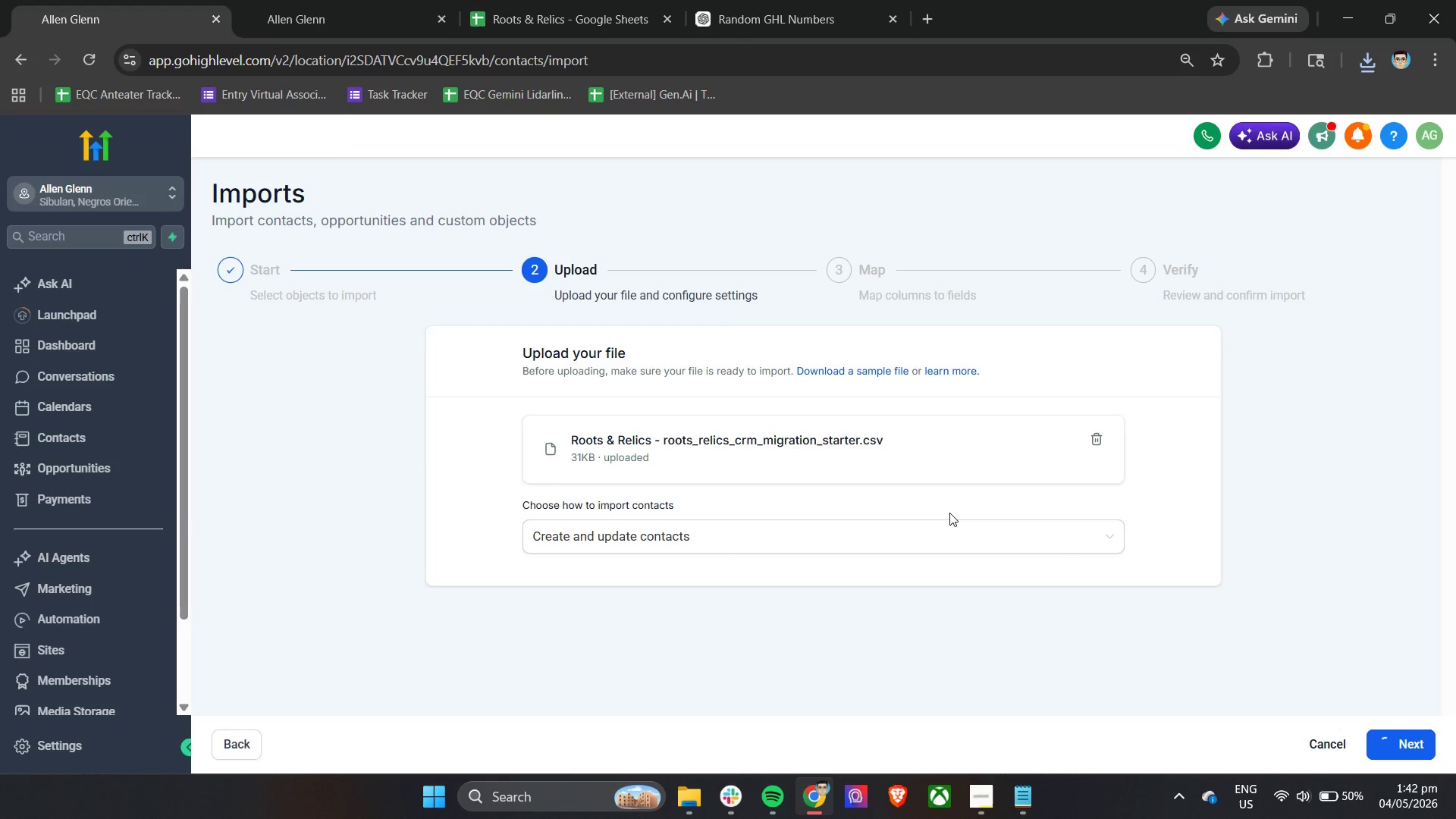 
scroll: coordinate [949, 513], scroll_direction: down, amount: 4.0
 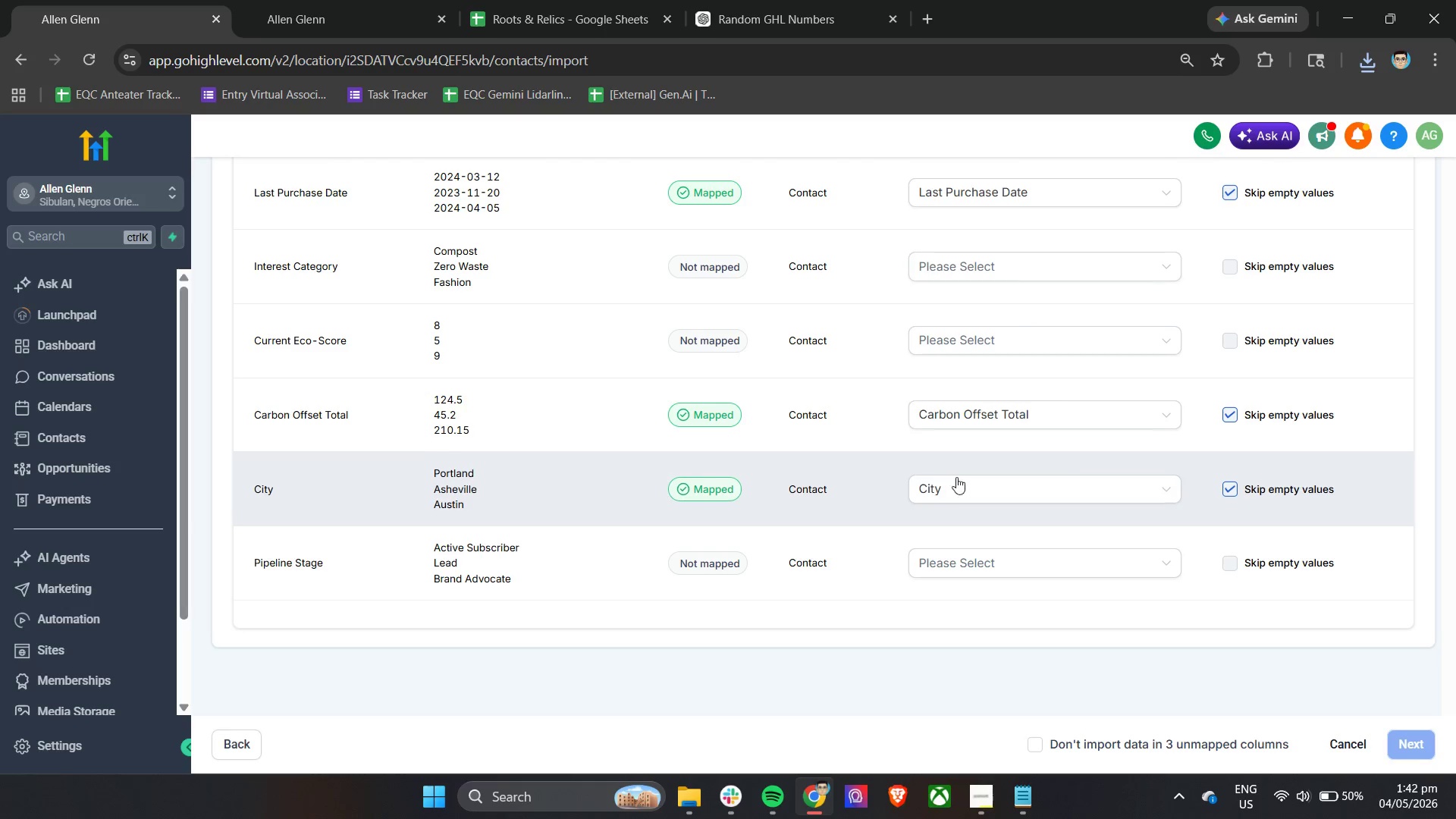 
left_click([984, 265])
 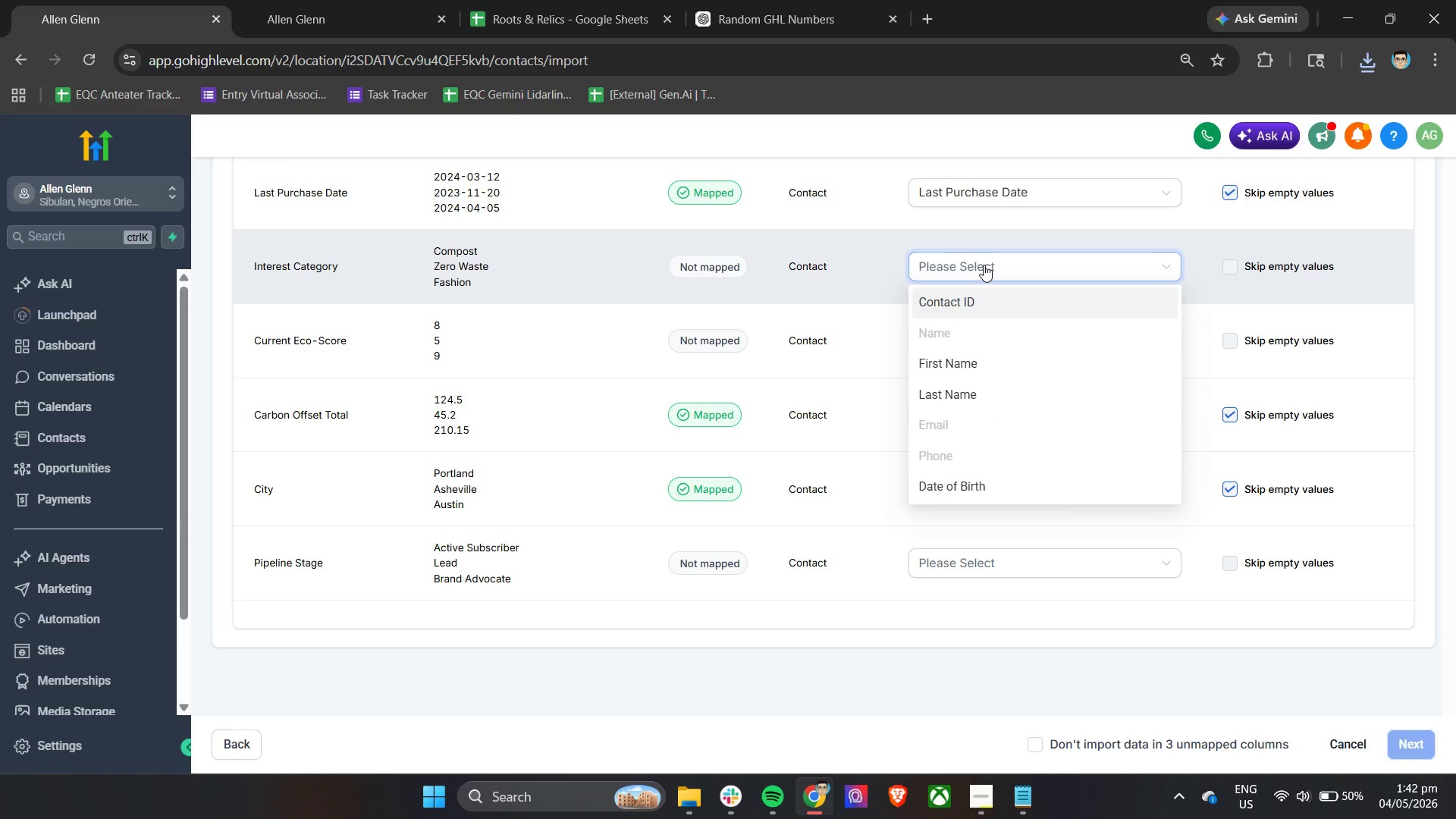 
type(inter)
 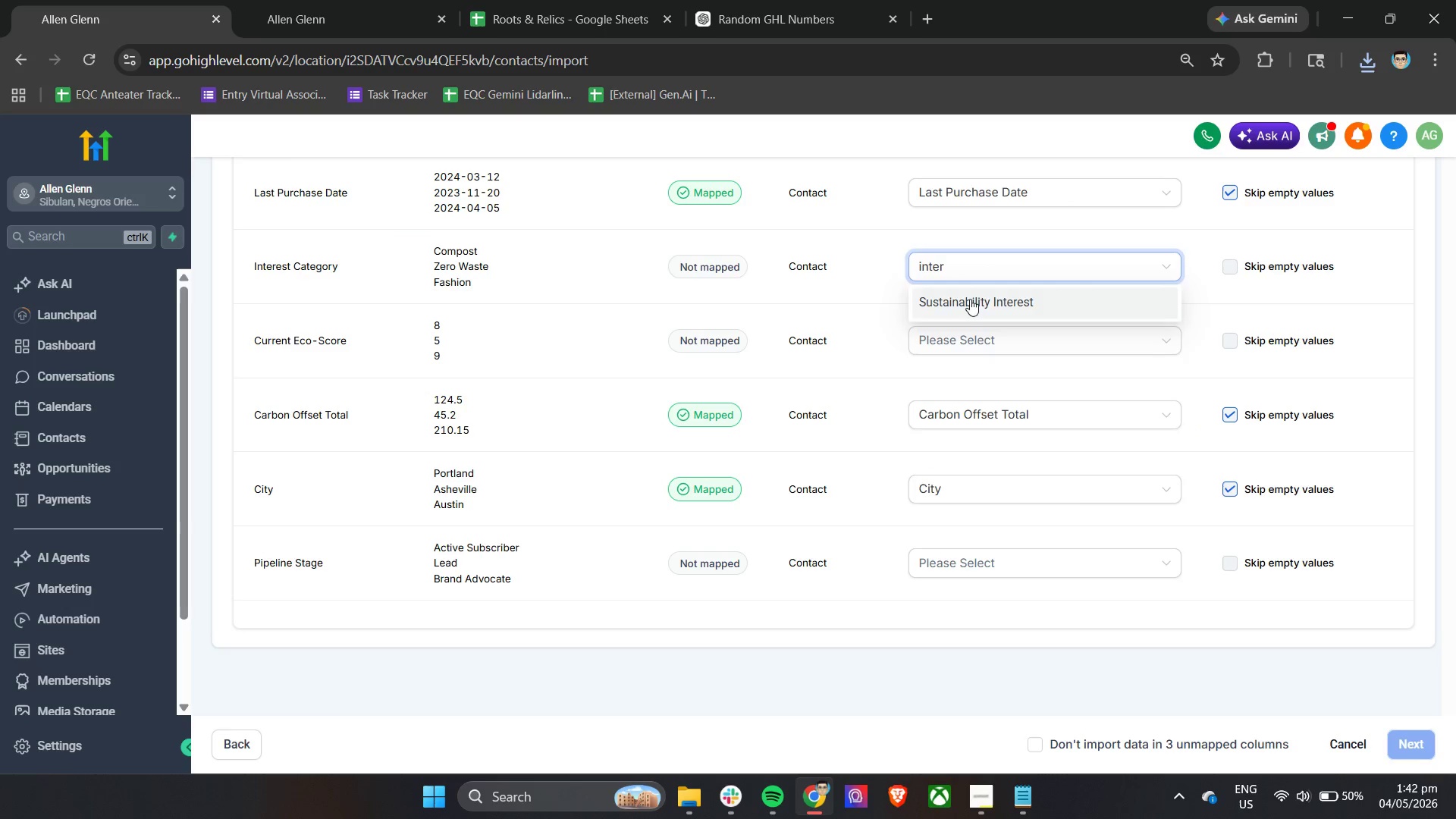 
double_click([955, 335])
 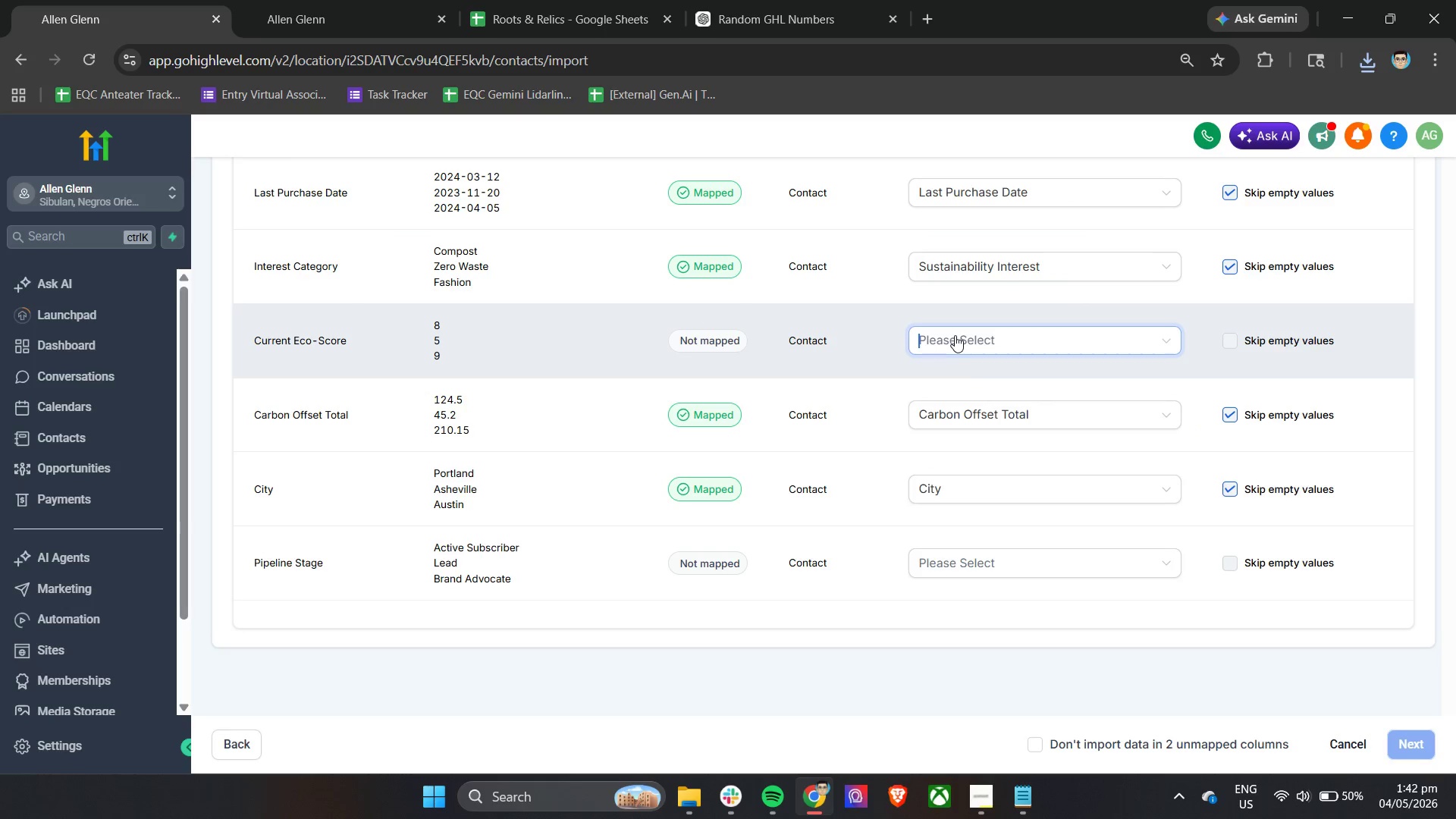 
type(s)
key(Backspace)
type(eco)
 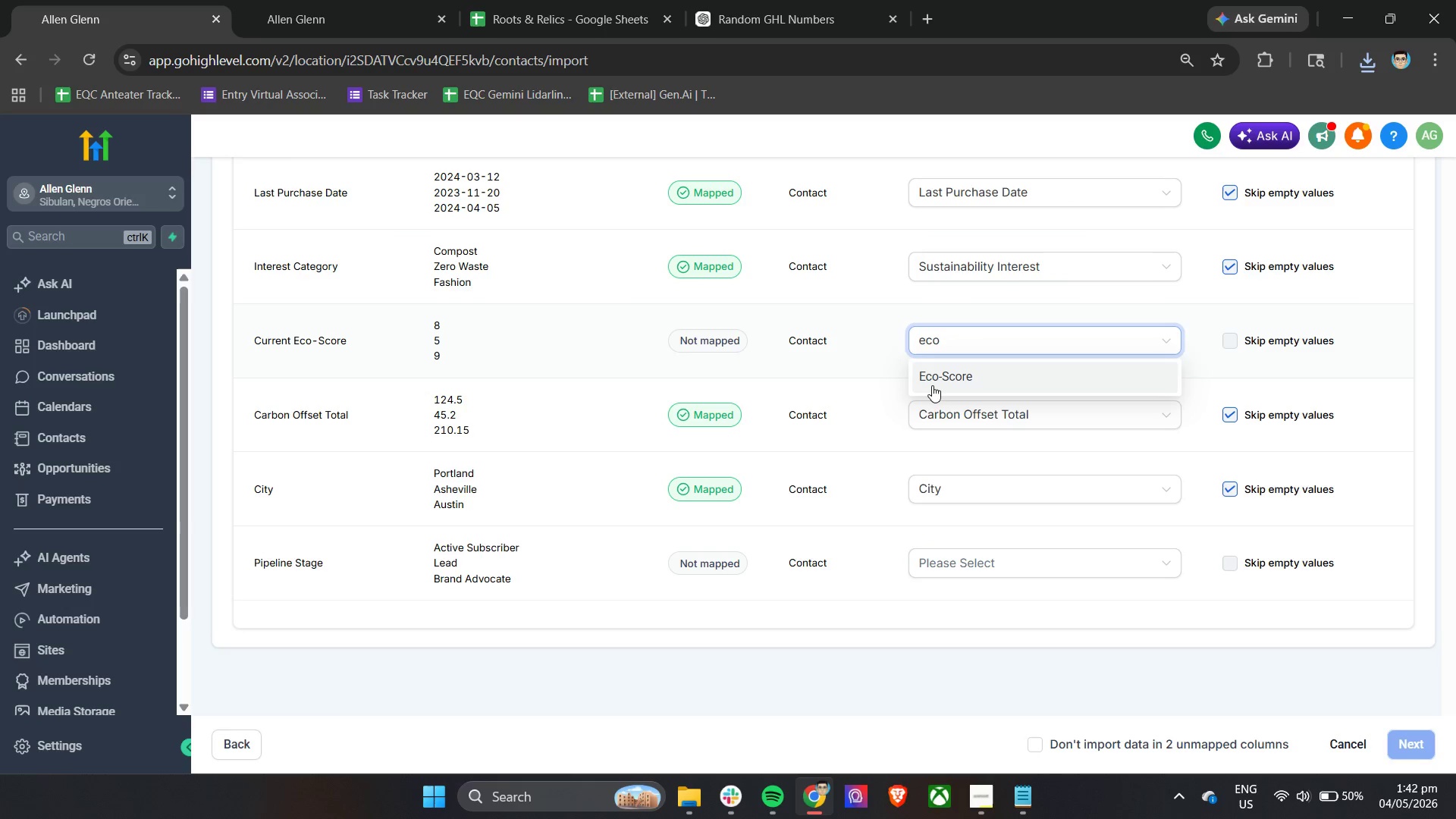 
left_click([940, 378])
 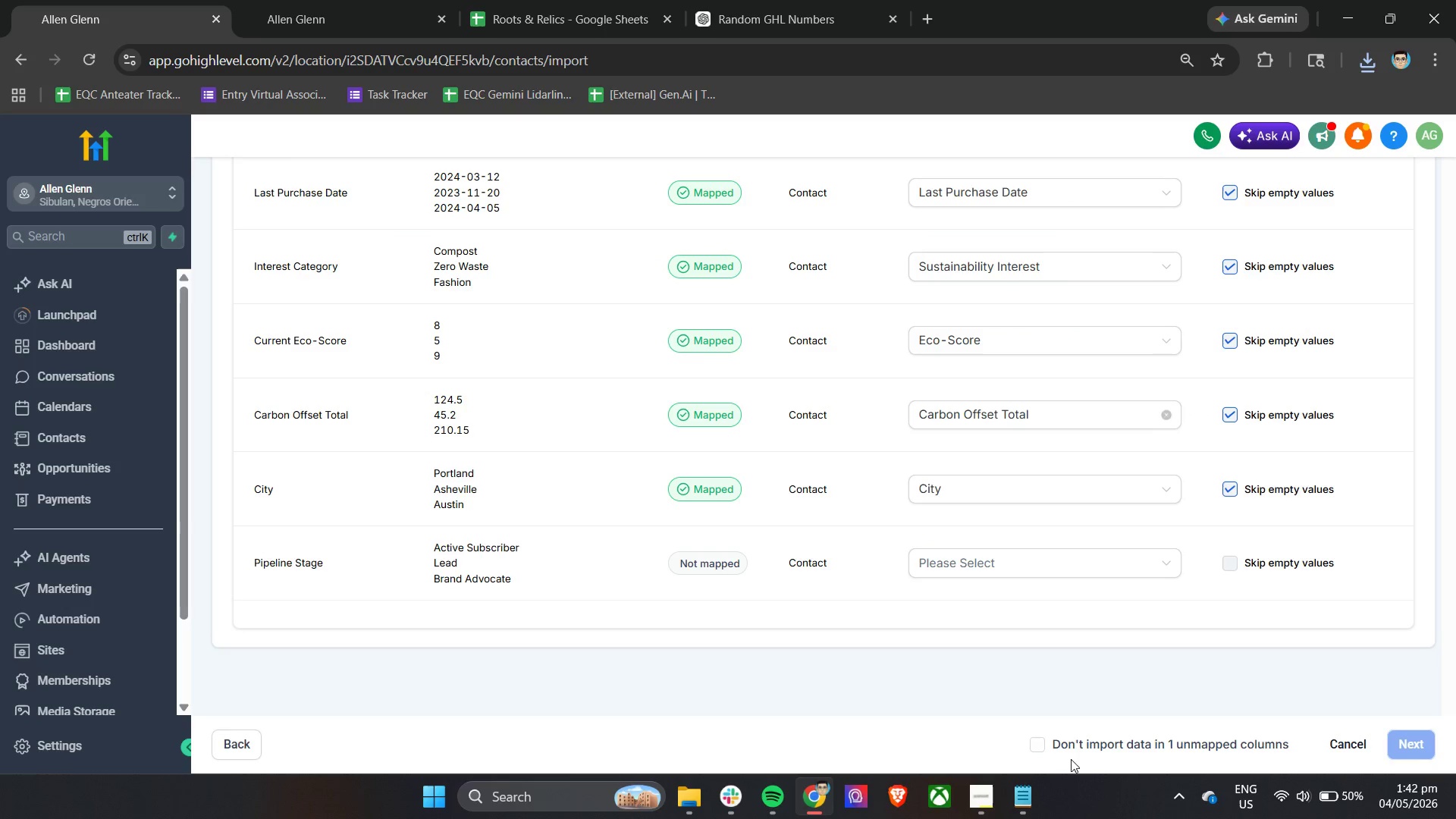 
left_click([1073, 749])
 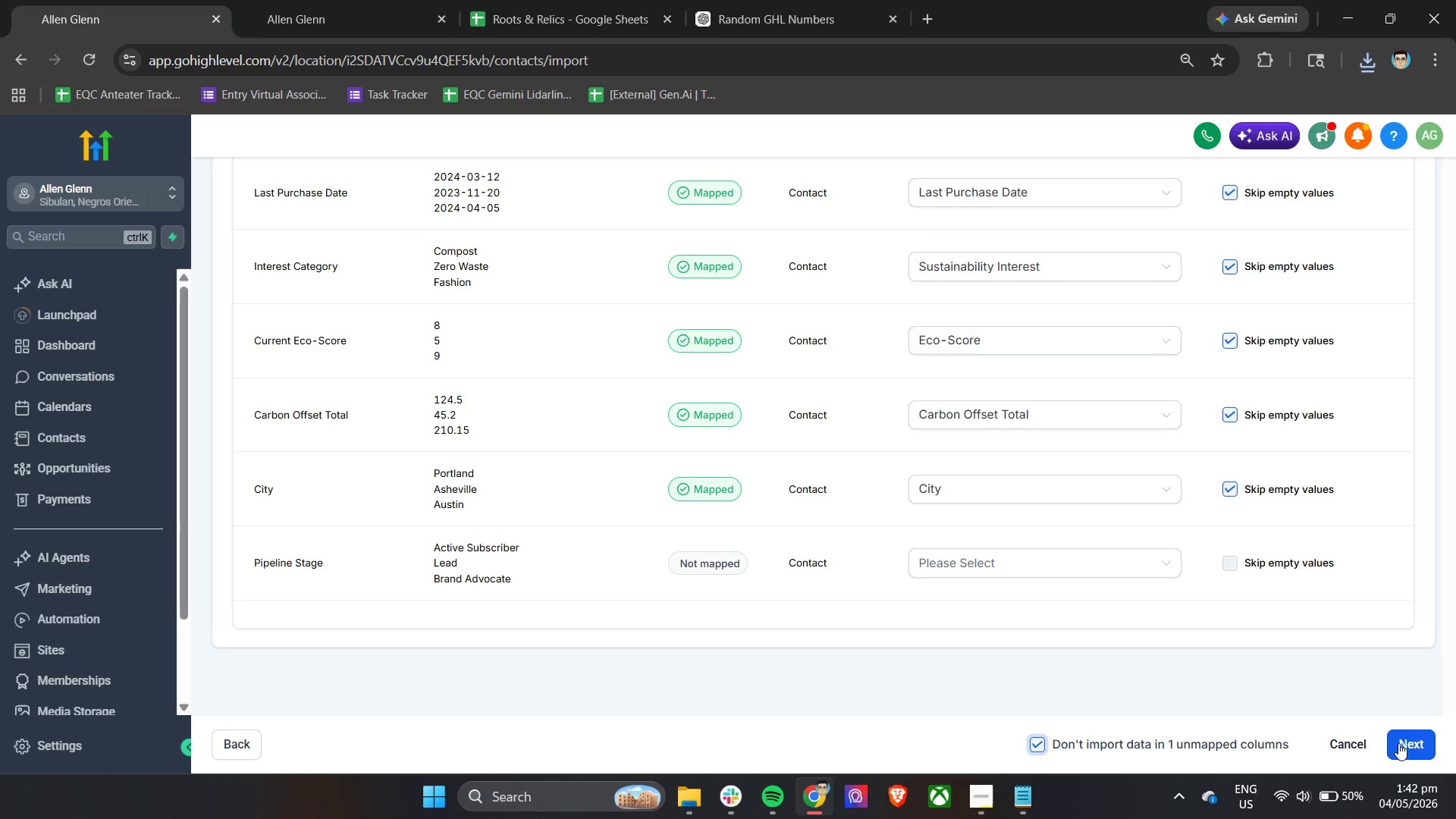 
left_click([1409, 745])
 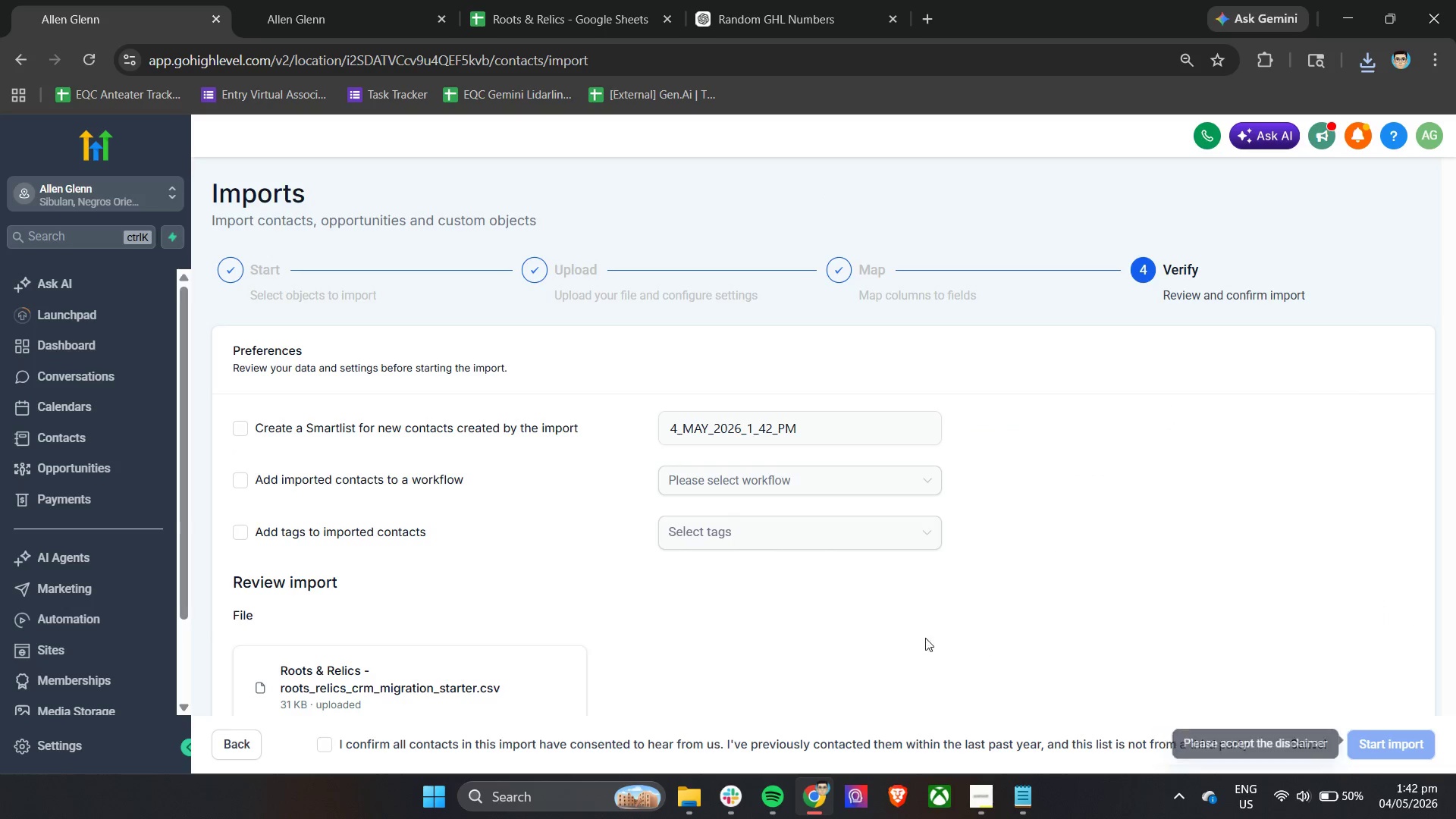 
scroll: coordinate [984, 609], scroll_direction: down, amount: 5.0
 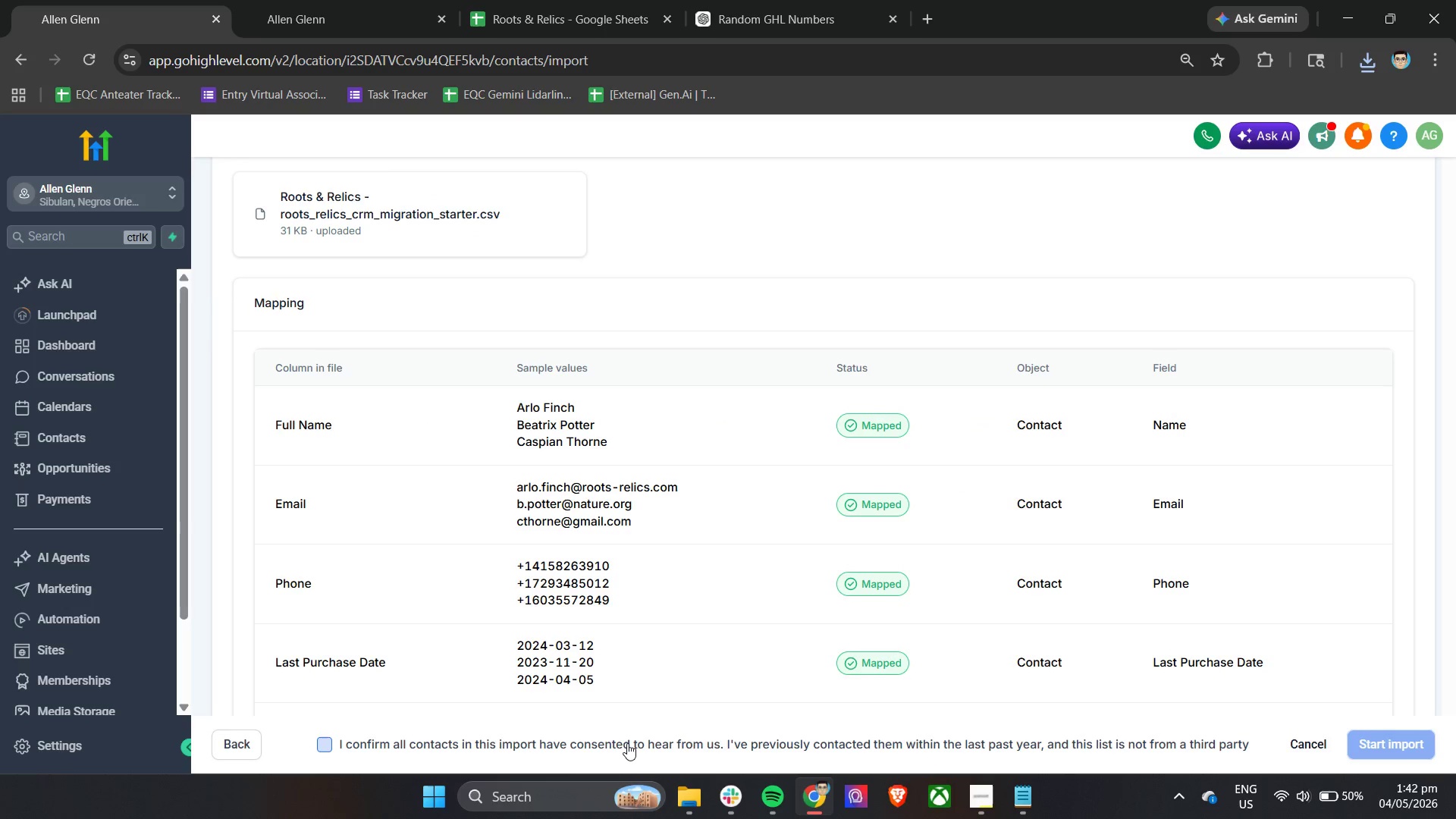 
left_click([627, 743])
 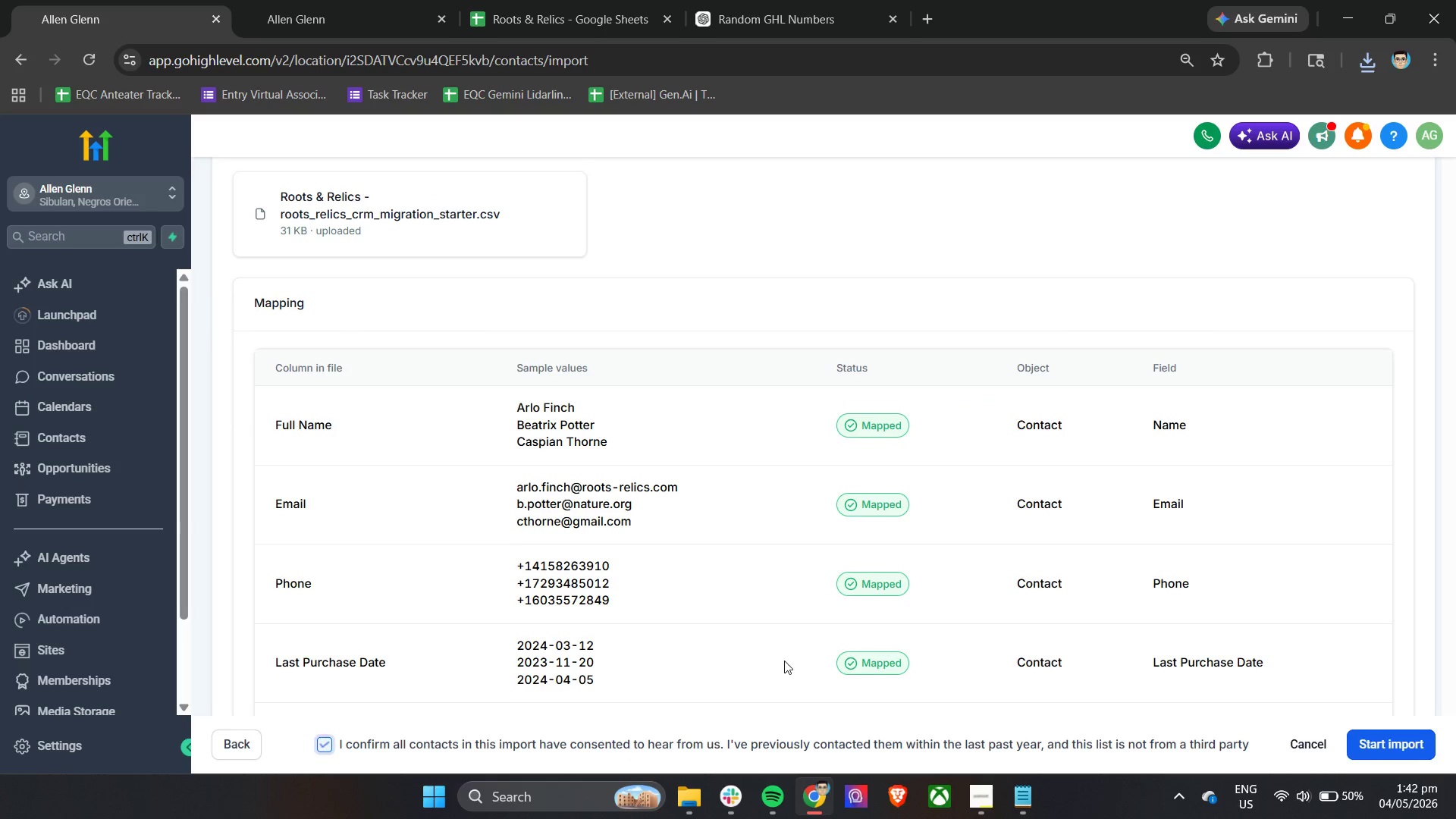 
scroll: coordinate [961, 668], scroll_direction: down, amount: 8.0
 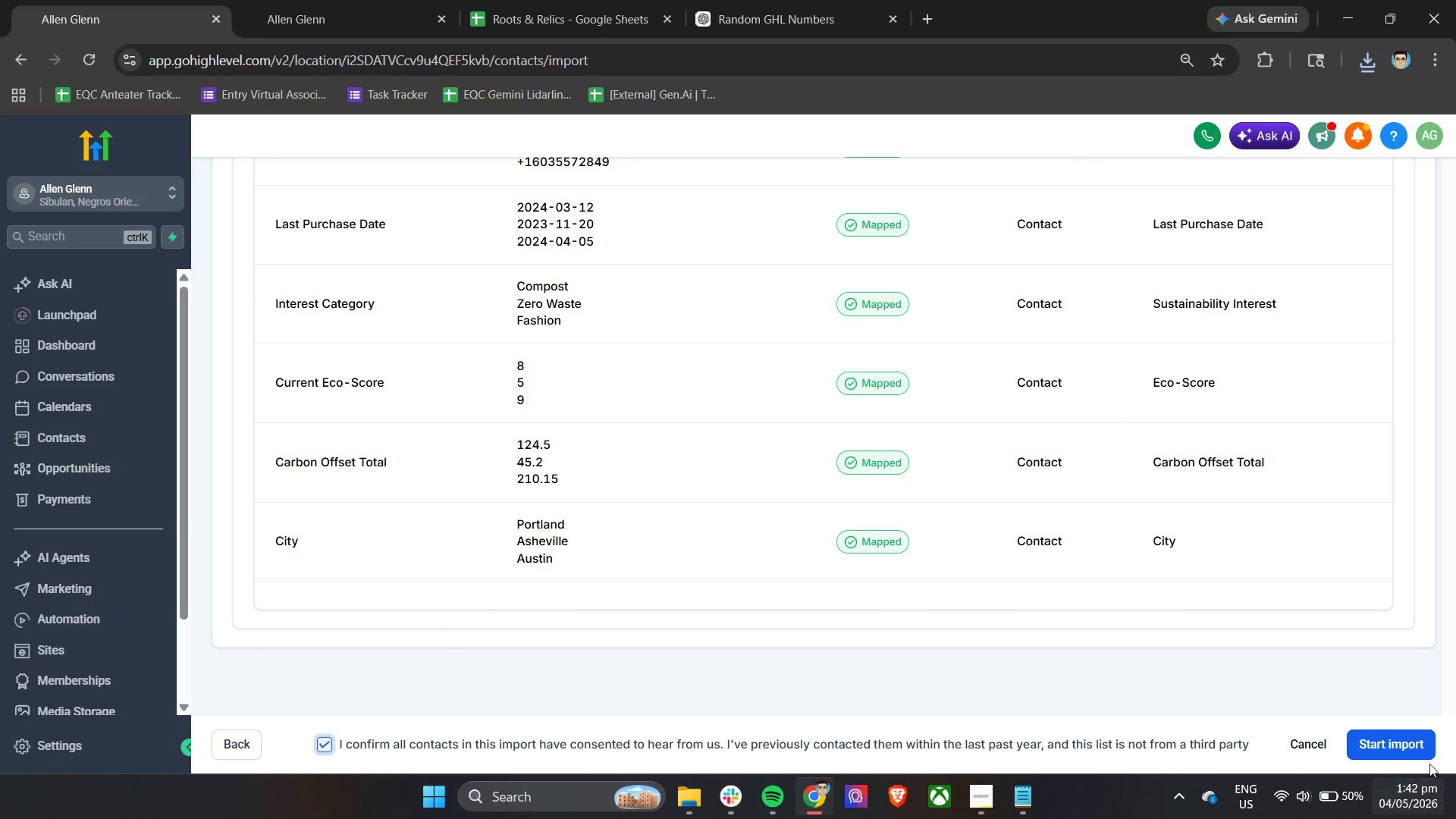 
left_click([1404, 745])
 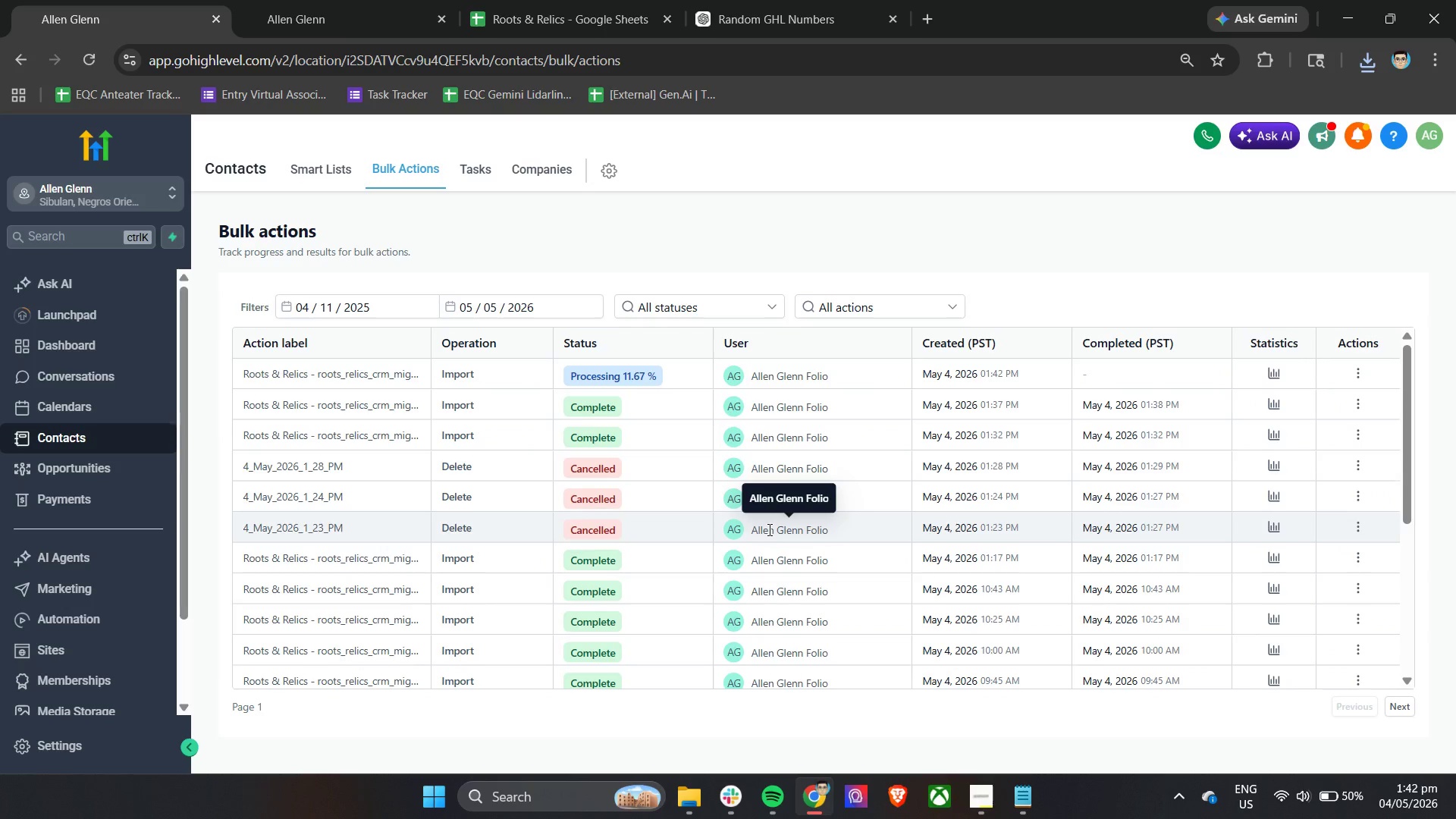 
left_click([1271, 376])
 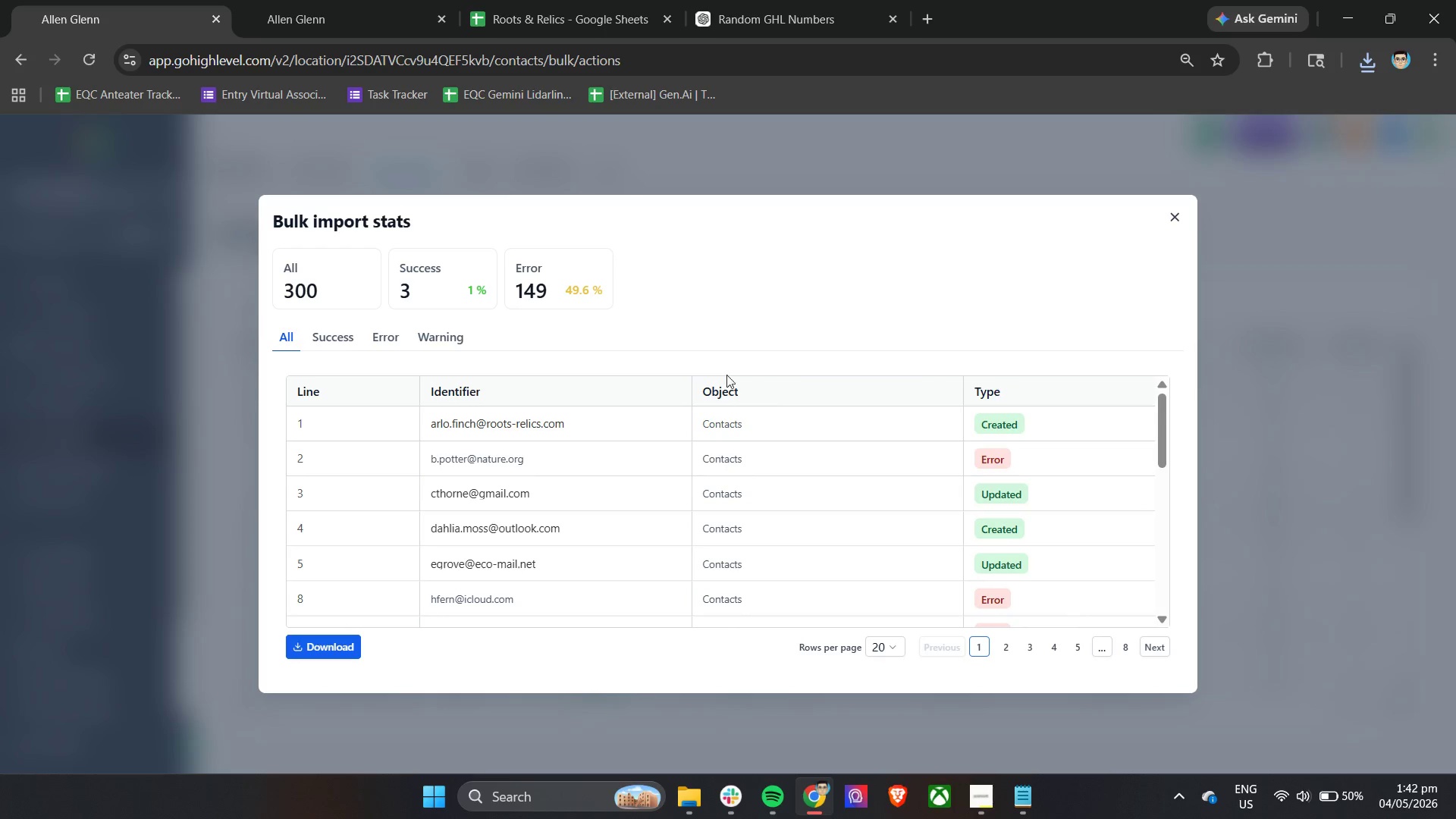 
left_click([448, 340])
 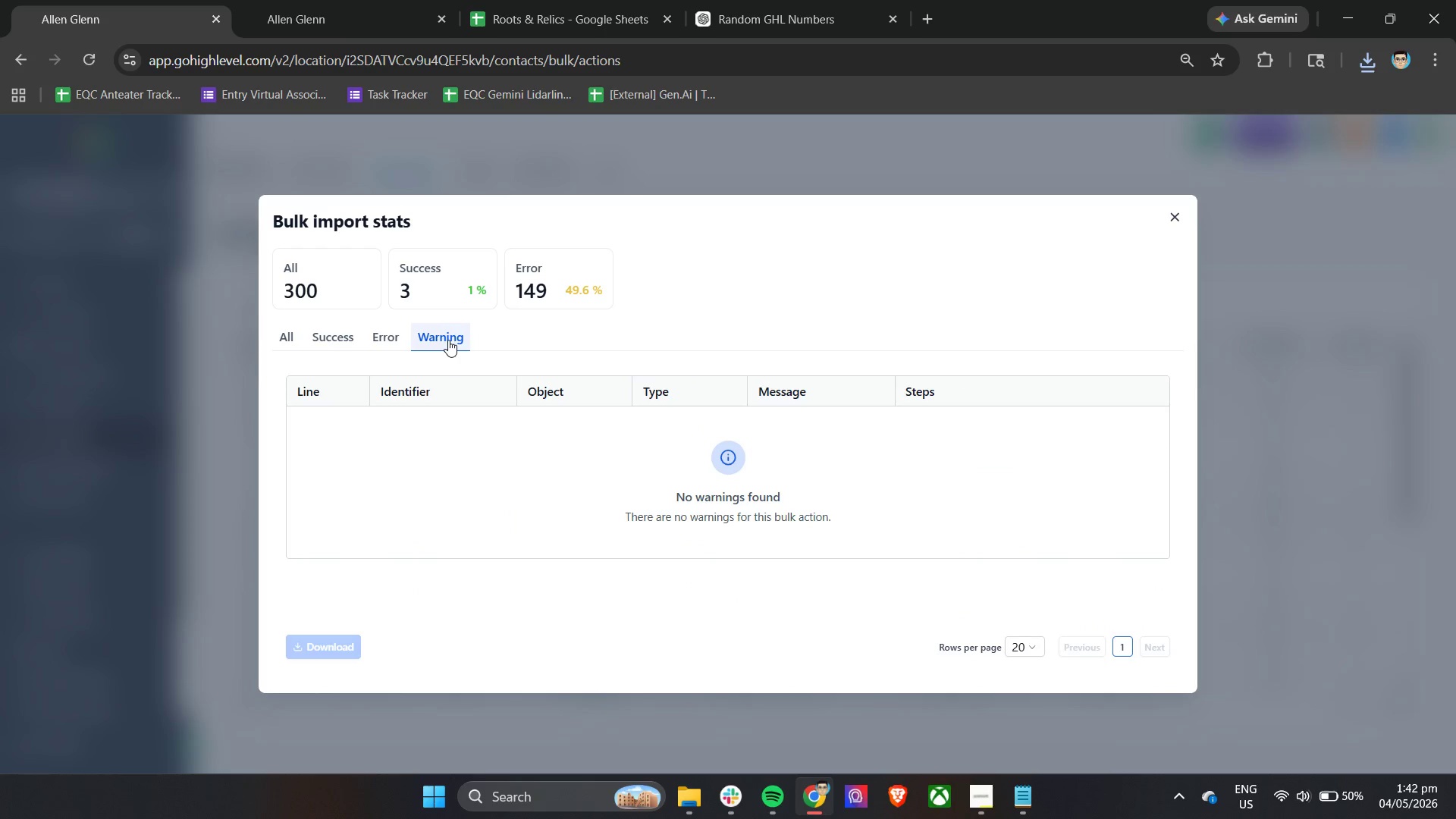 
left_click([383, 331])
 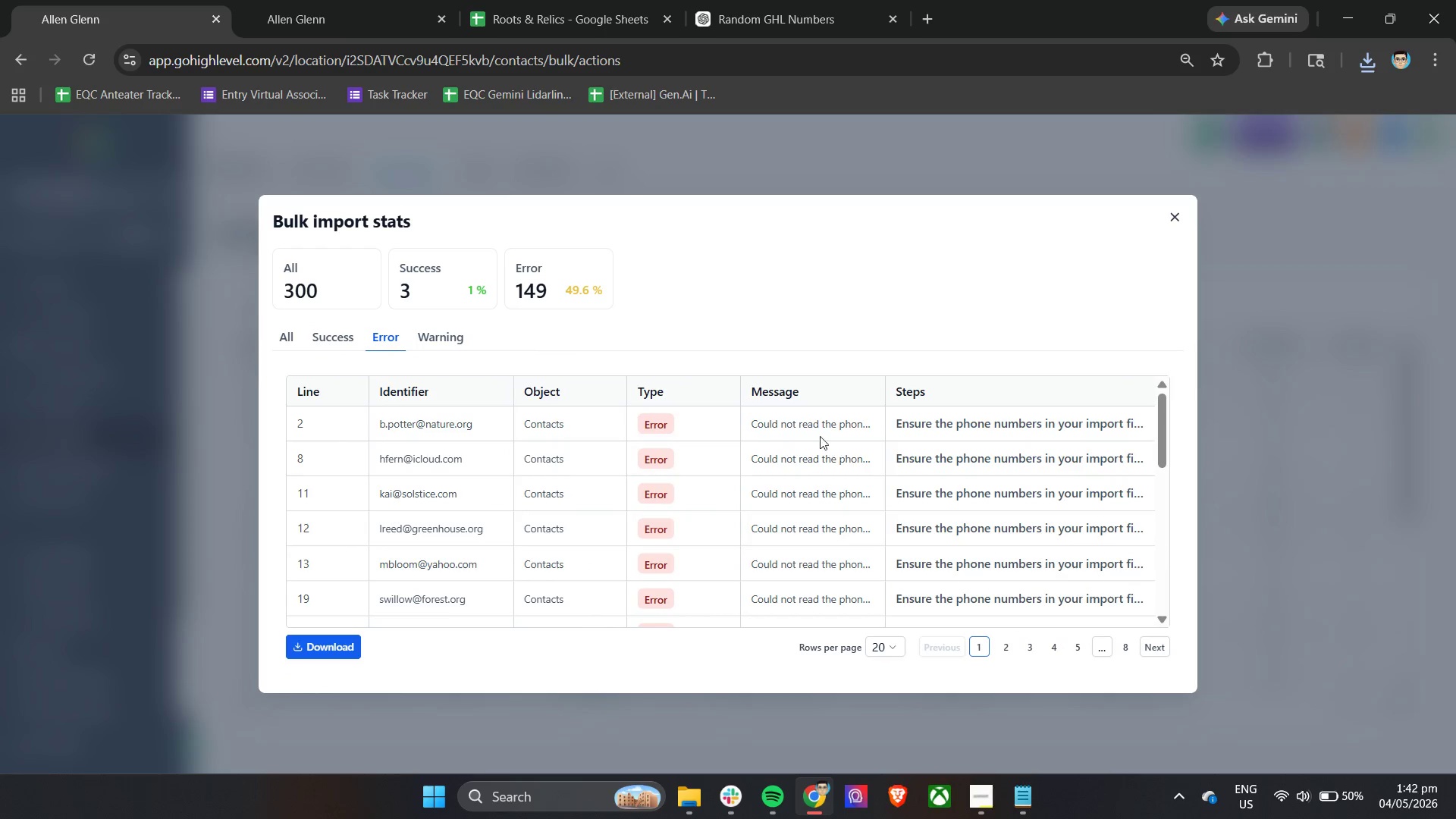 
left_click([591, 2])
 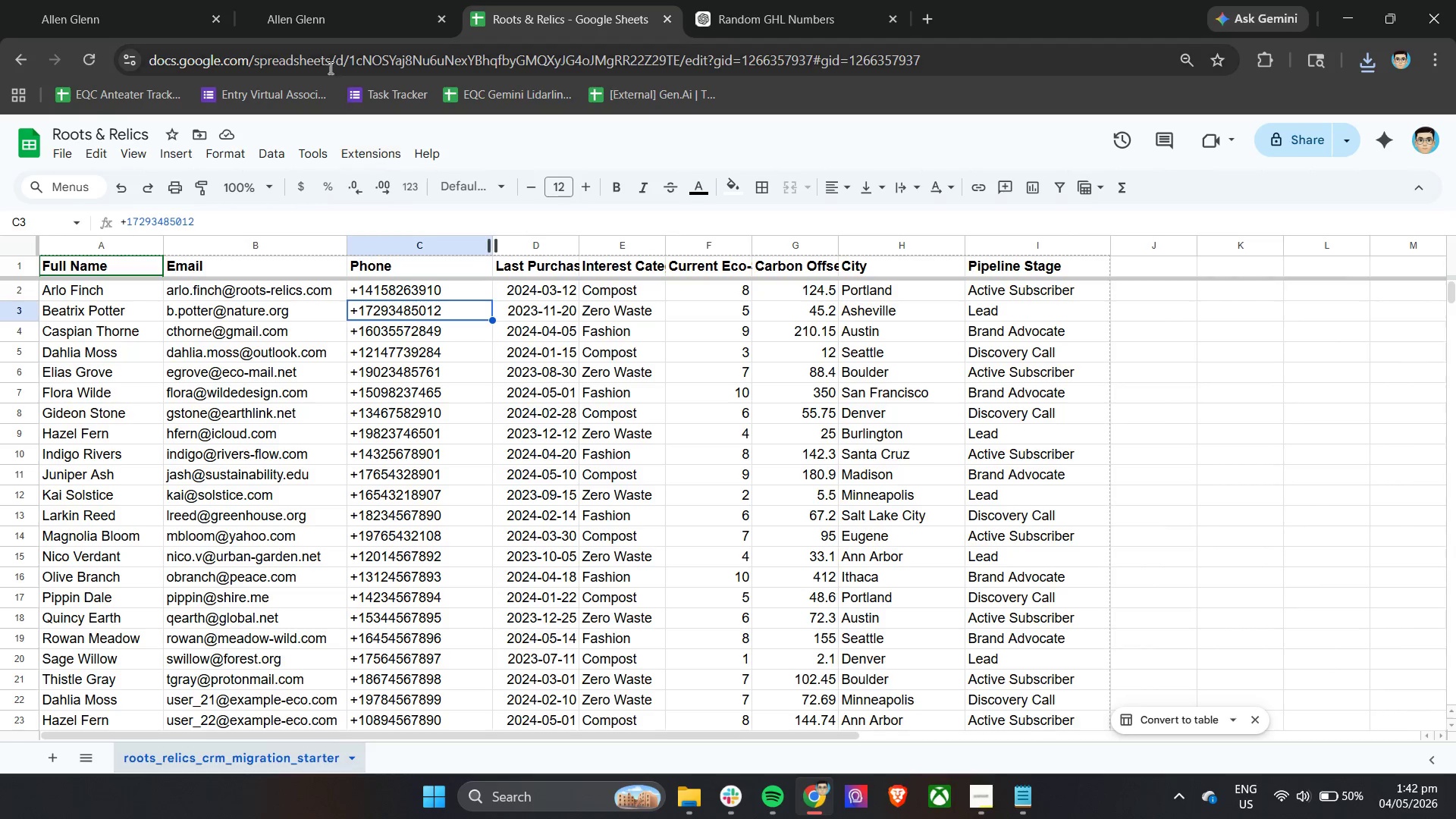 
left_click([343, 0])
 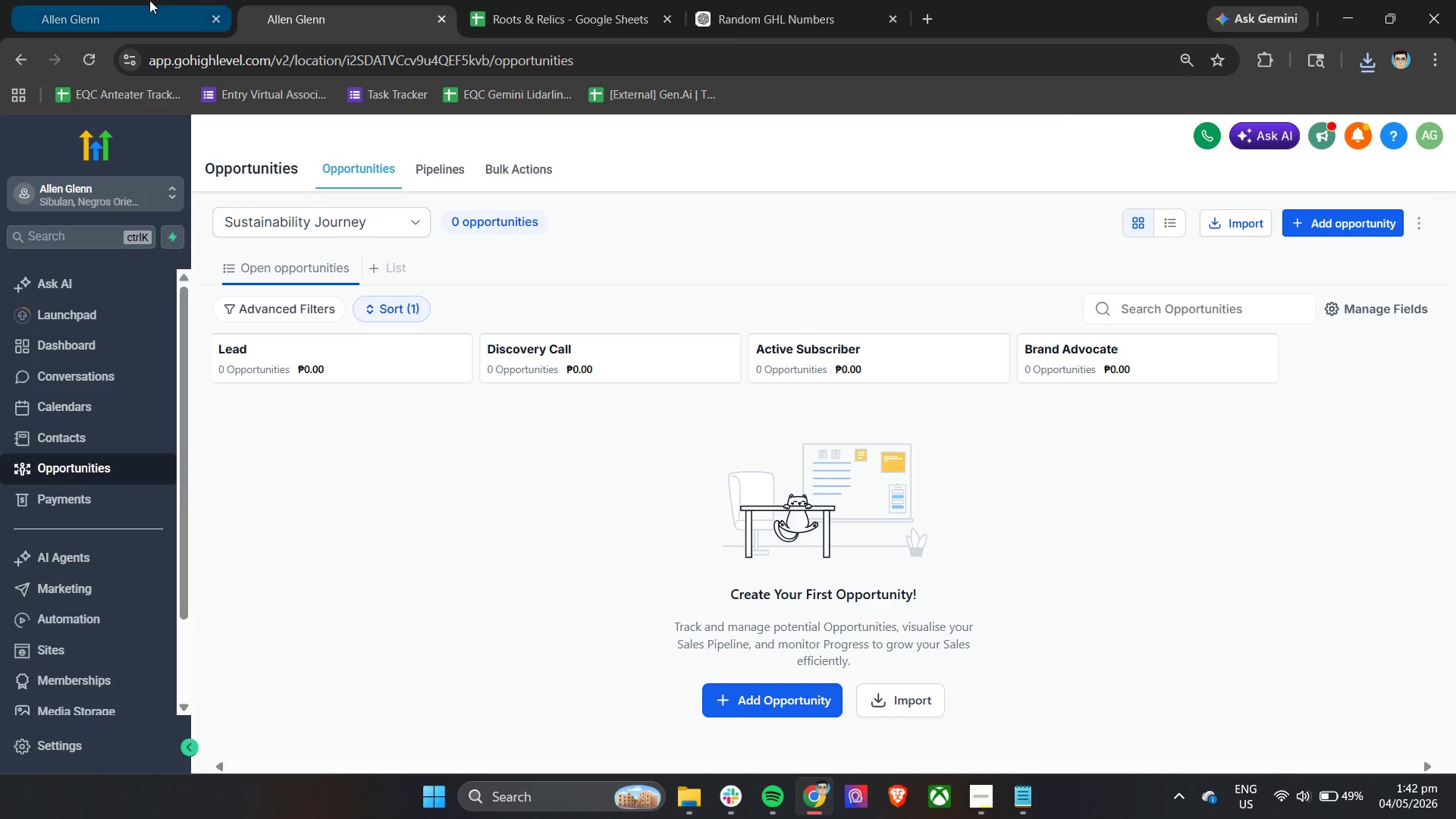 
left_click([149, 0])
 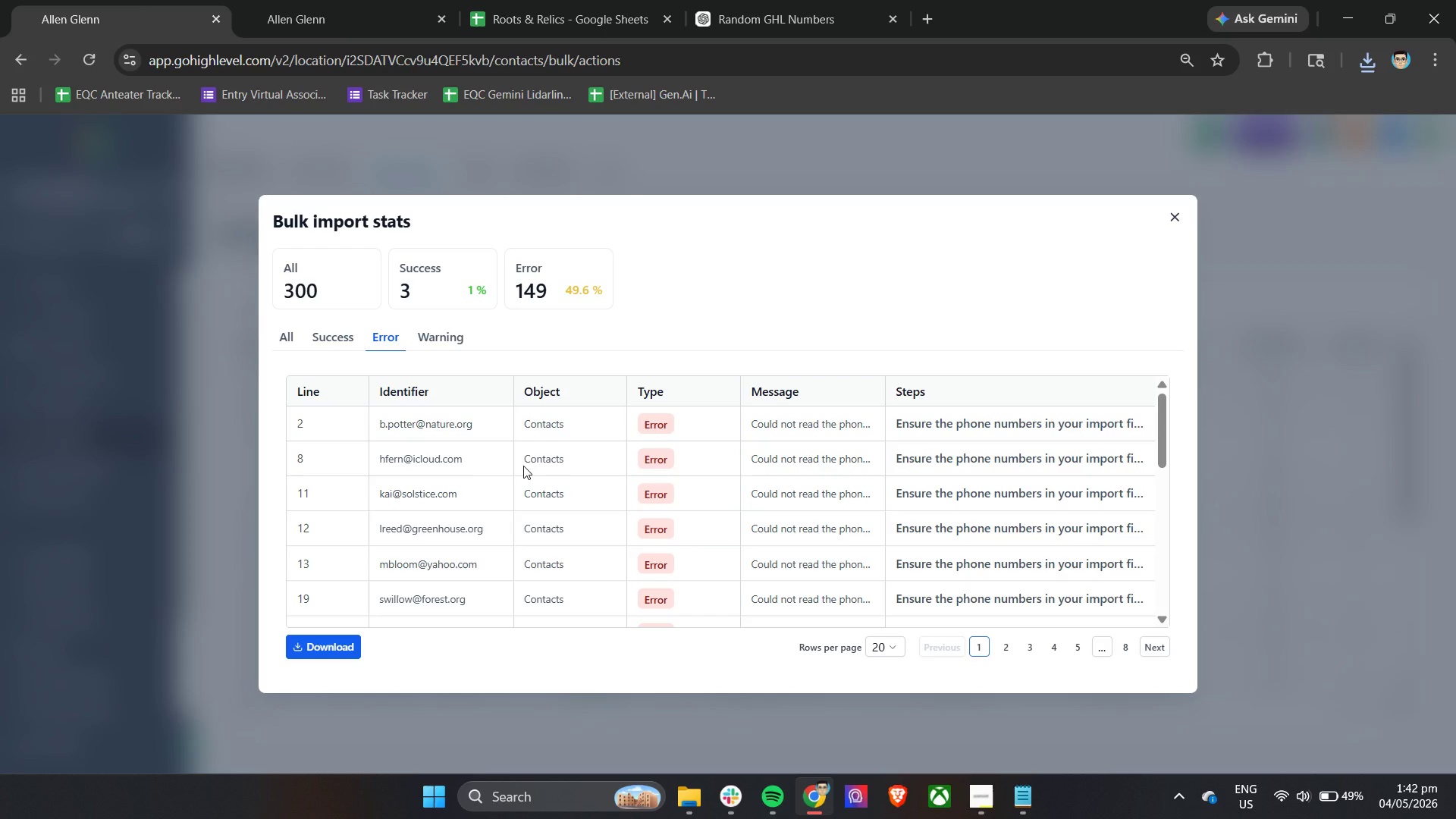 
scroll: coordinate [686, 465], scroll_direction: down, amount: 11.0
 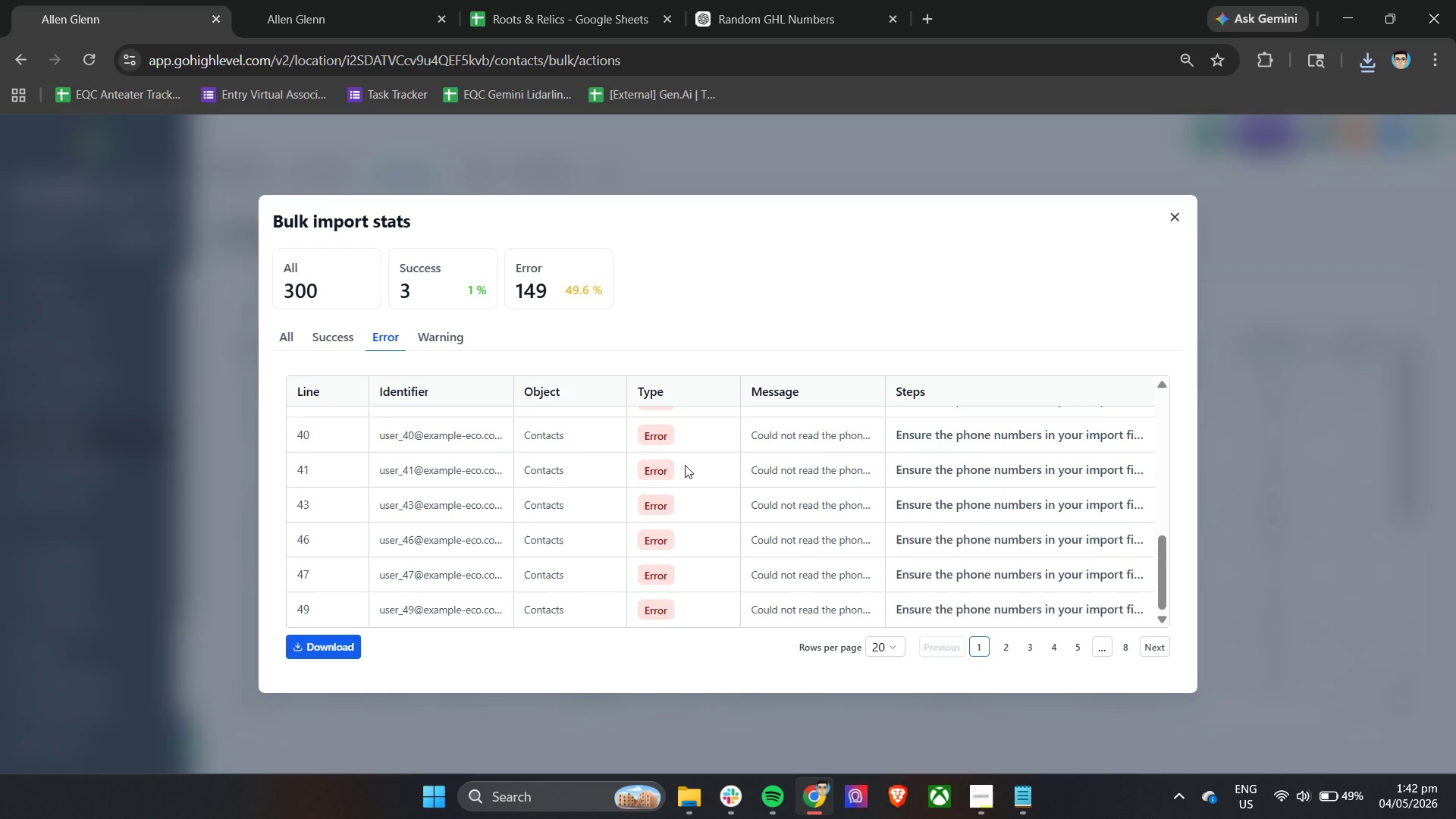 
scroll: coordinate [685, 465], scroll_direction: none, amount: 0.0
 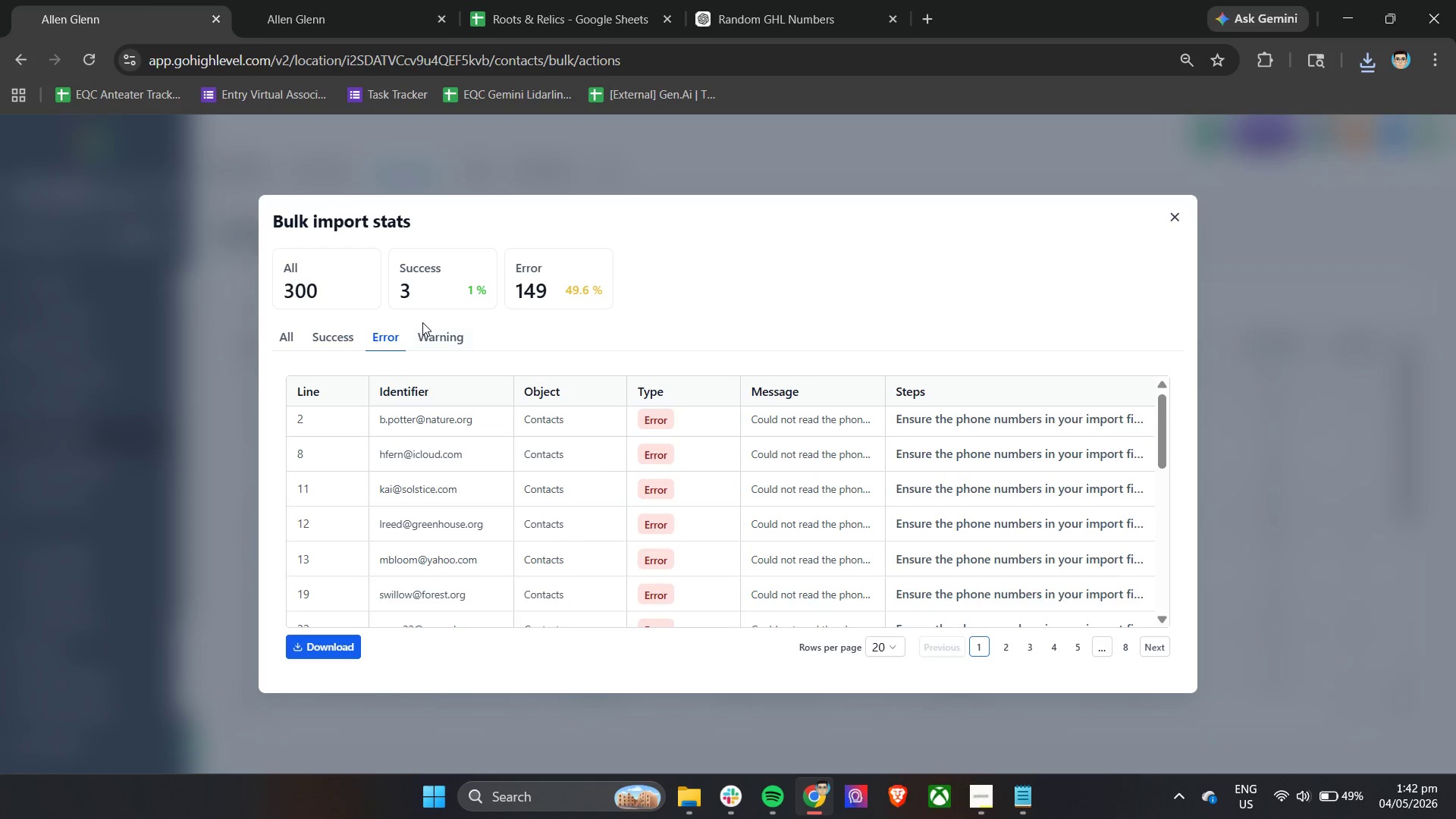 
left_click([429, 329])
 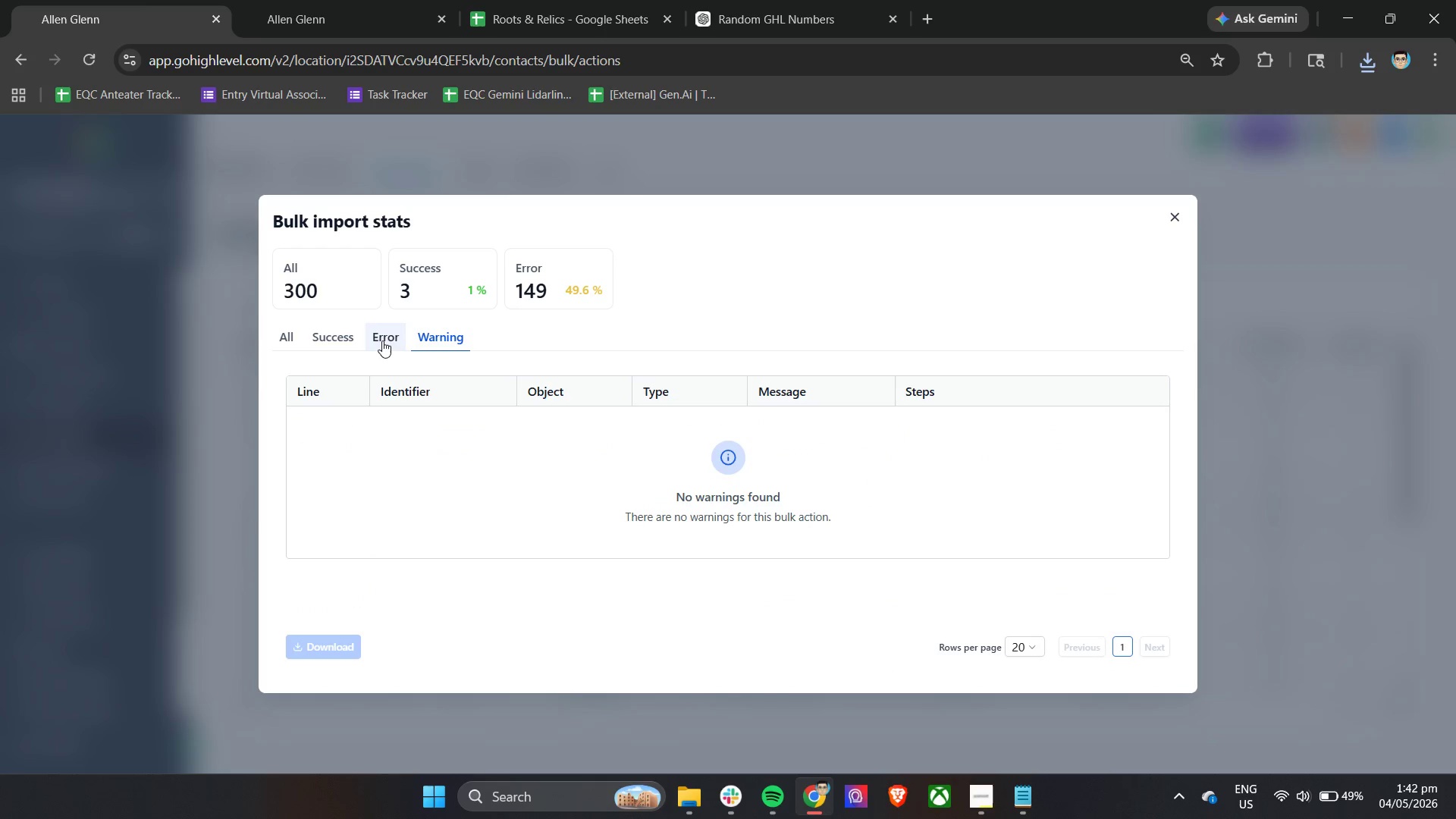 
left_click([382, 340])
 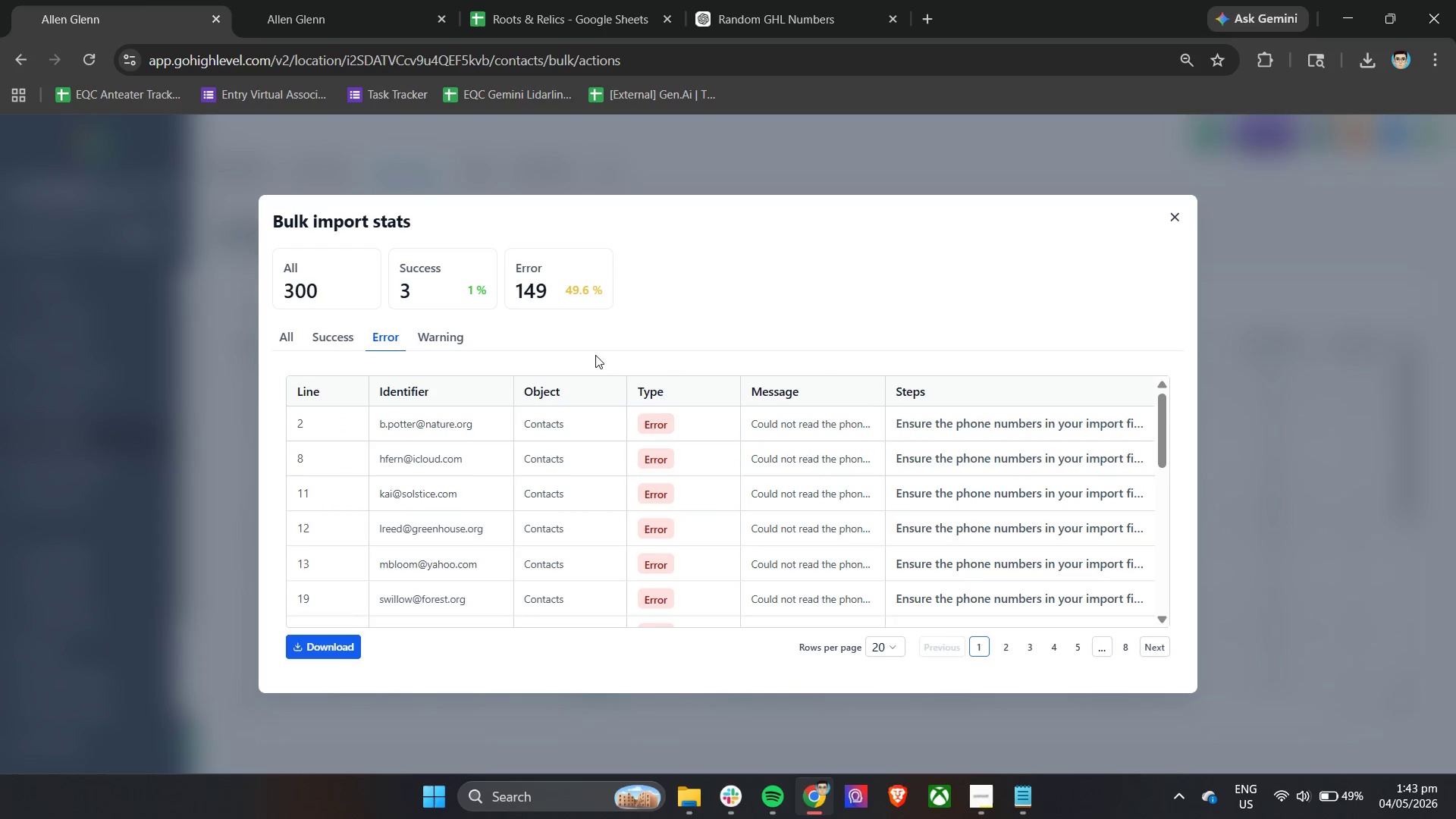 
left_click([1175, 218])
 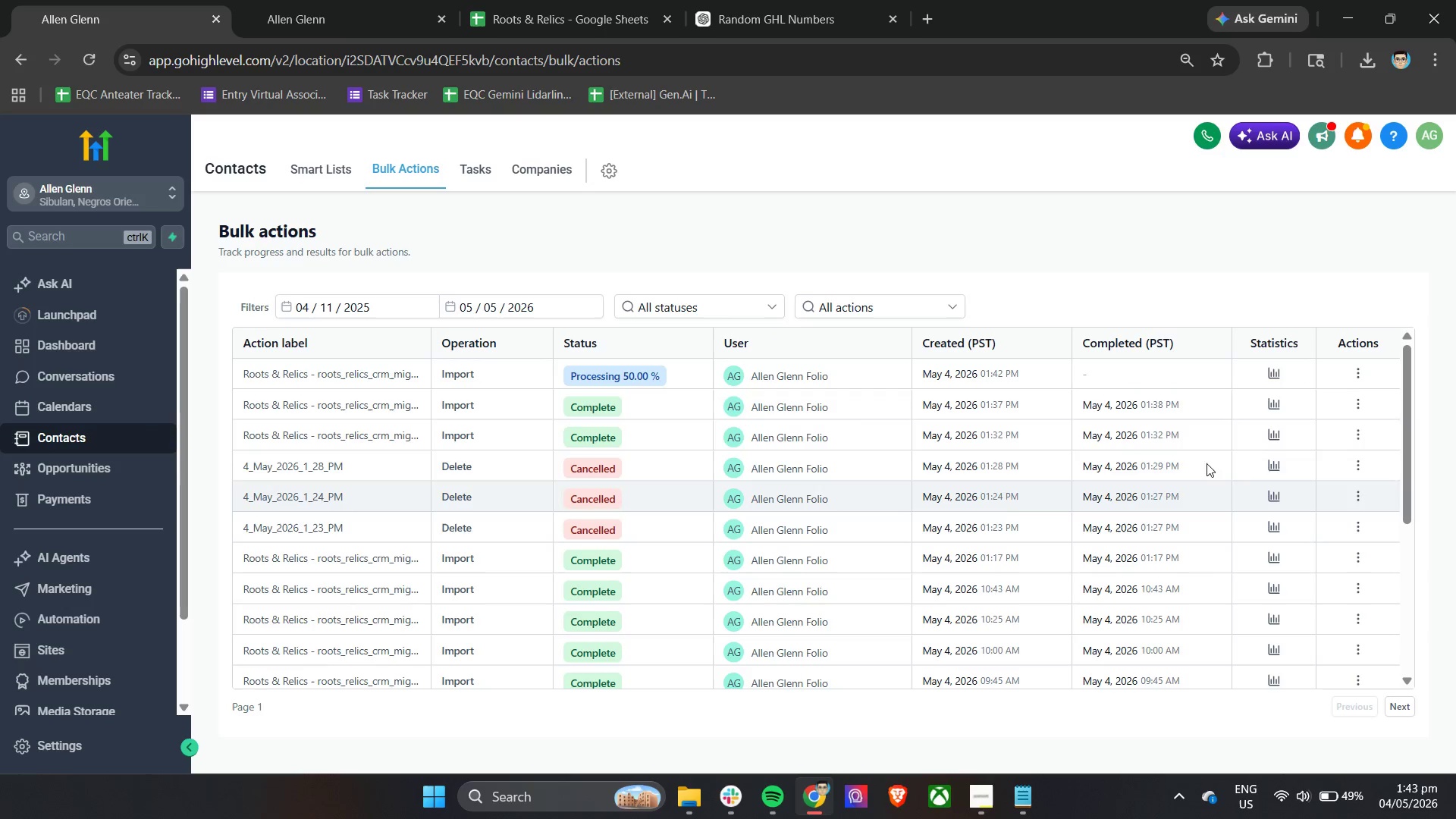 
left_click([1272, 377])
 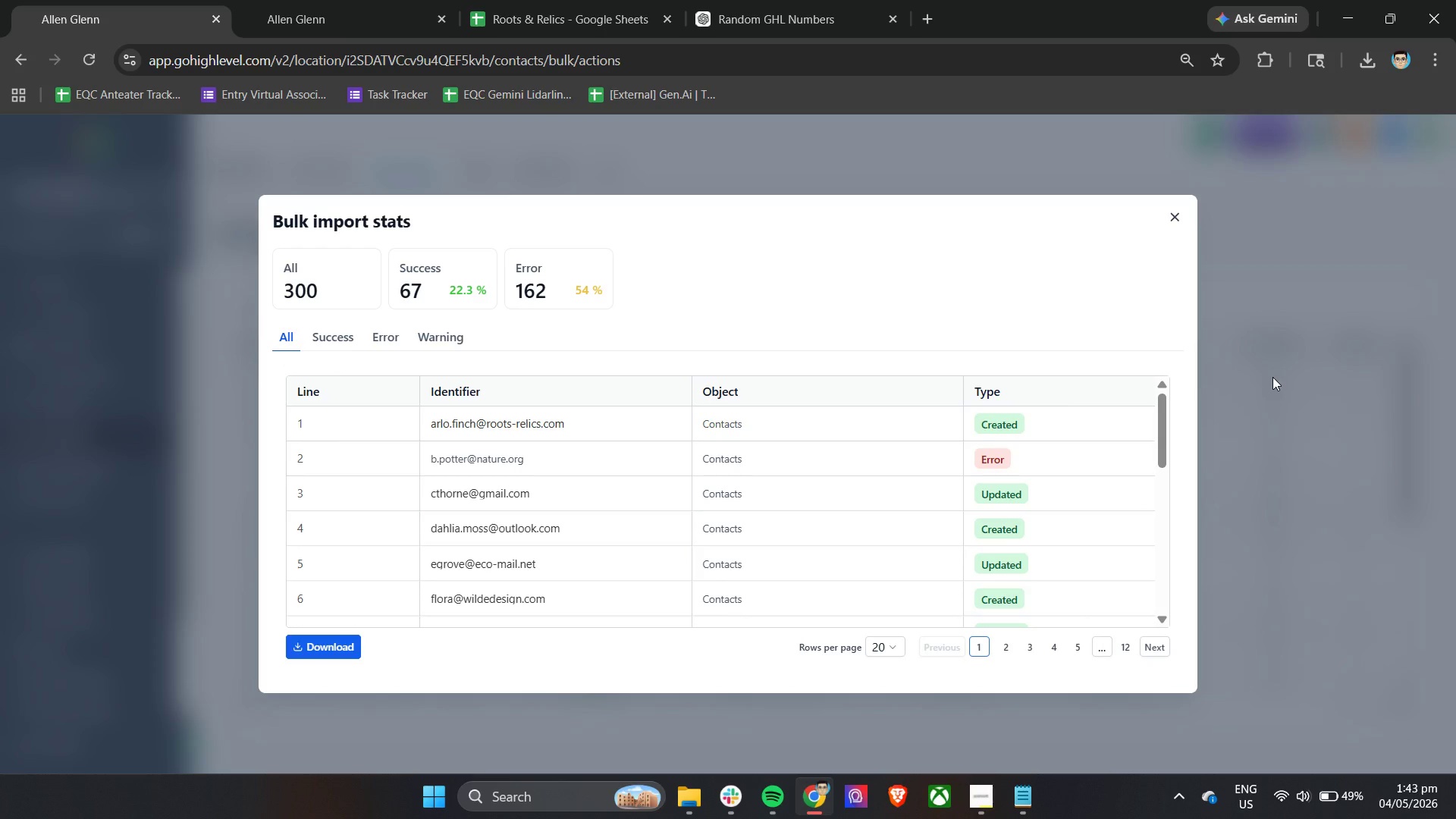 
wait(35.03)
 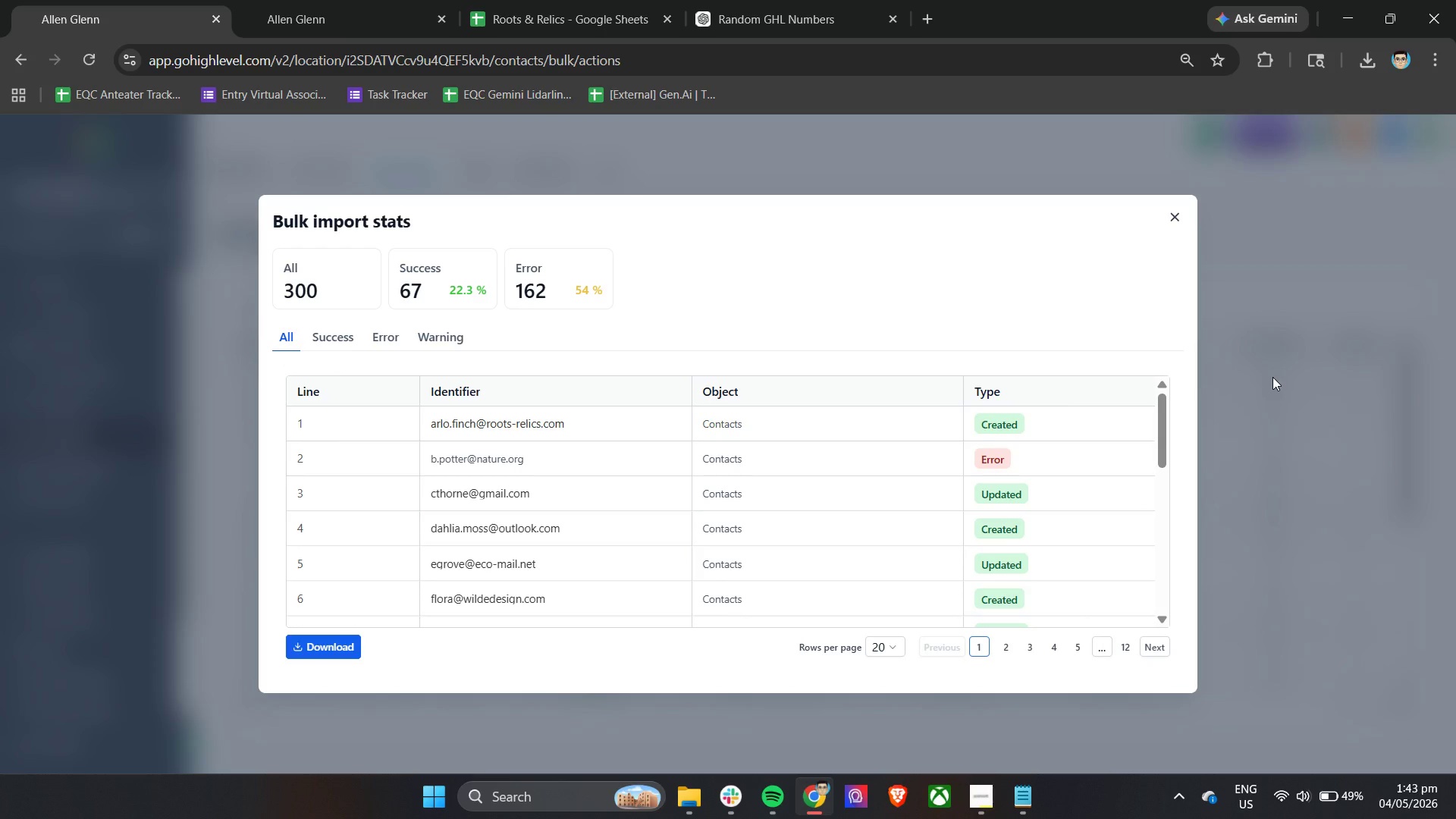 
left_click([1178, 210])
 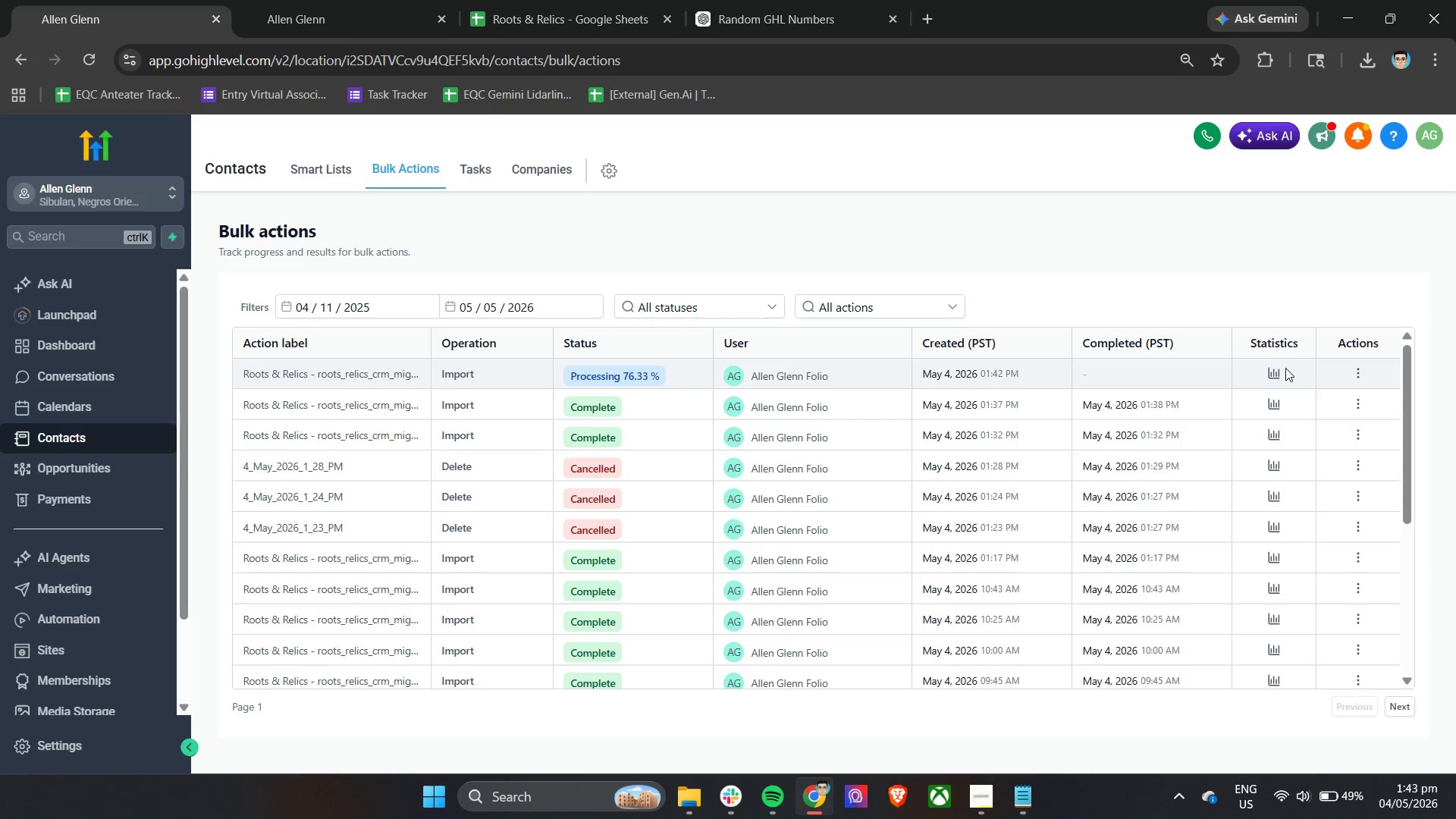 
left_click([1276, 372])
 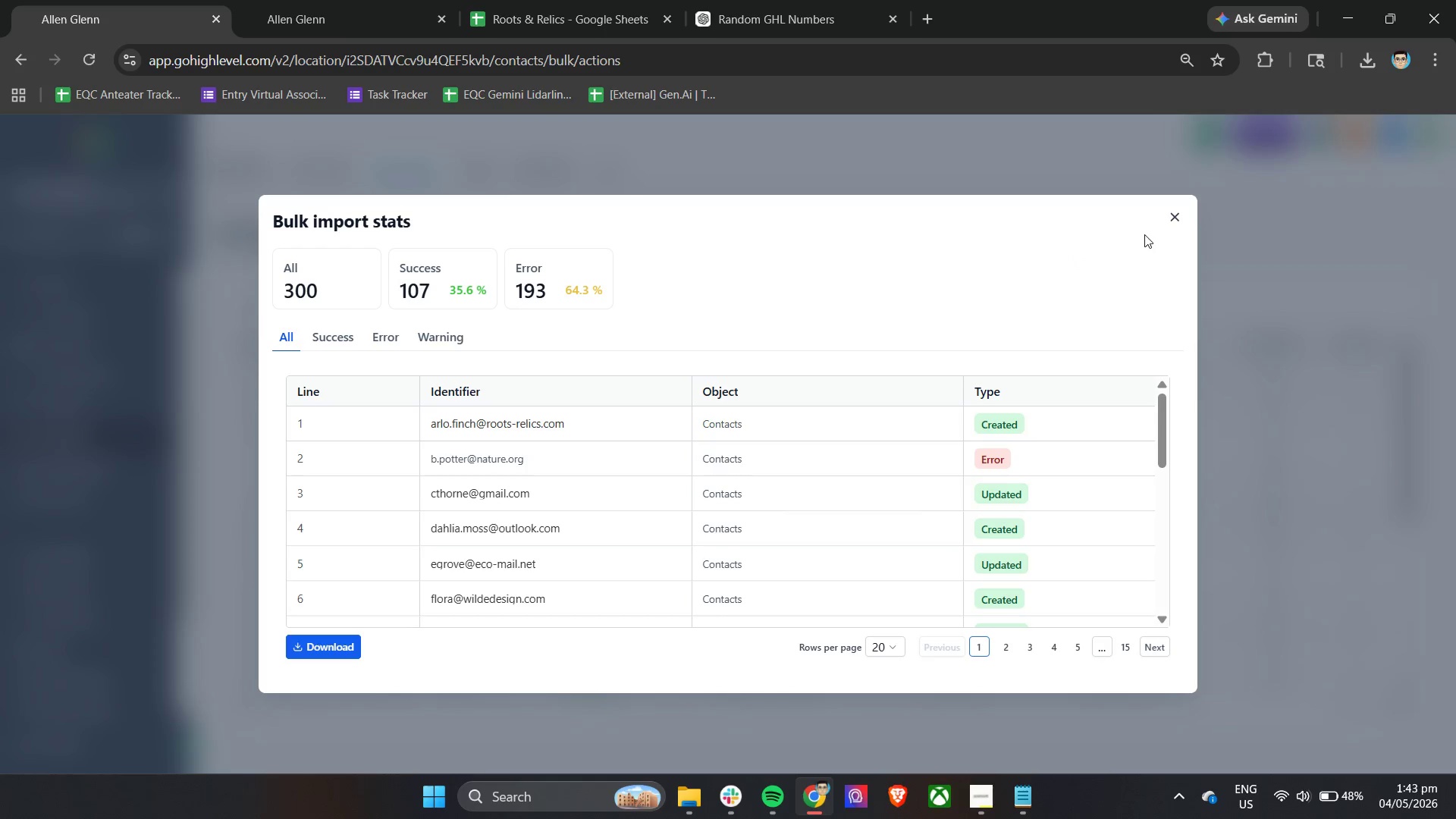 
wait(5.17)
 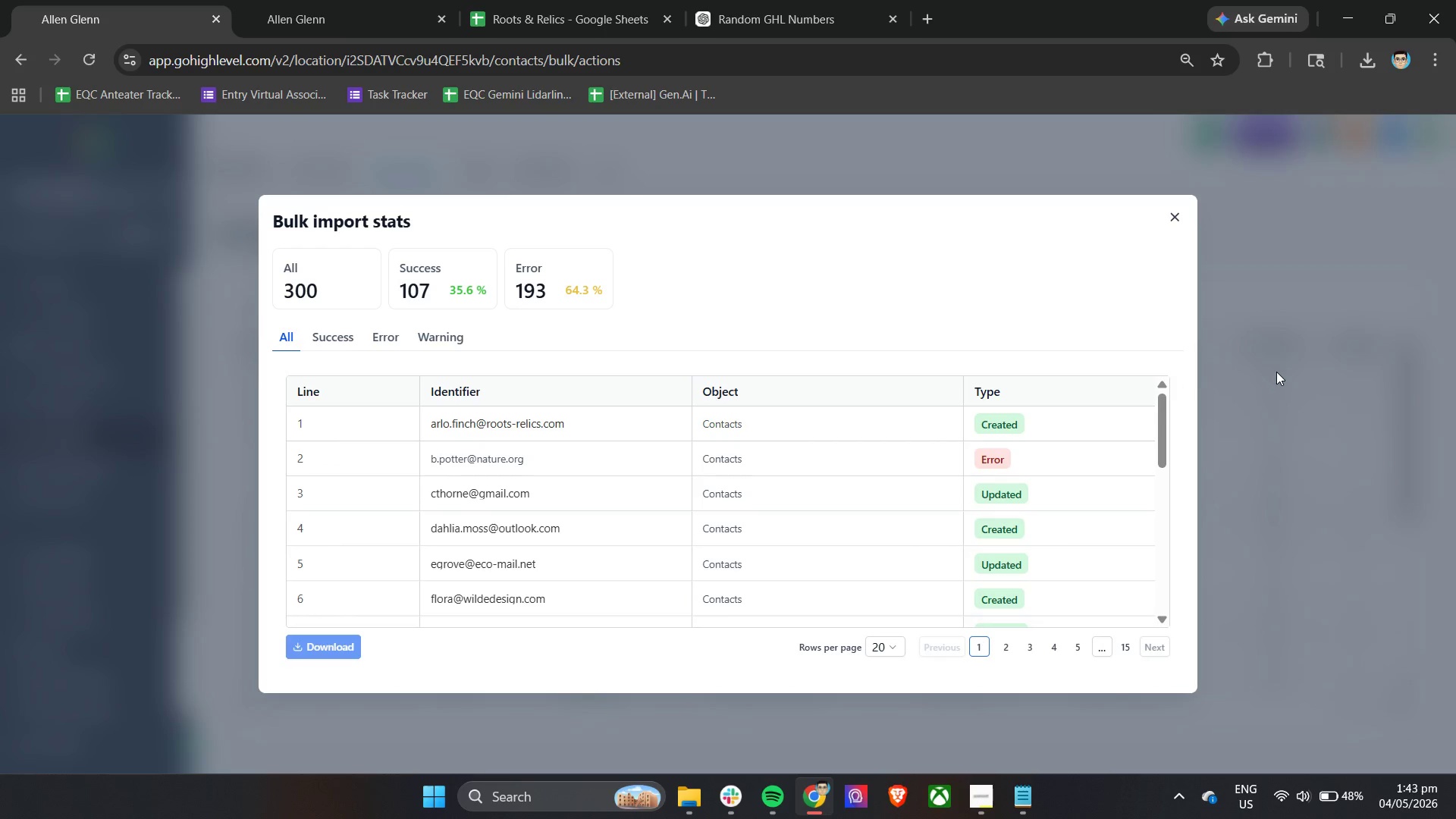 
scroll: coordinate [963, 510], scroll_direction: down, amount: 10.0
 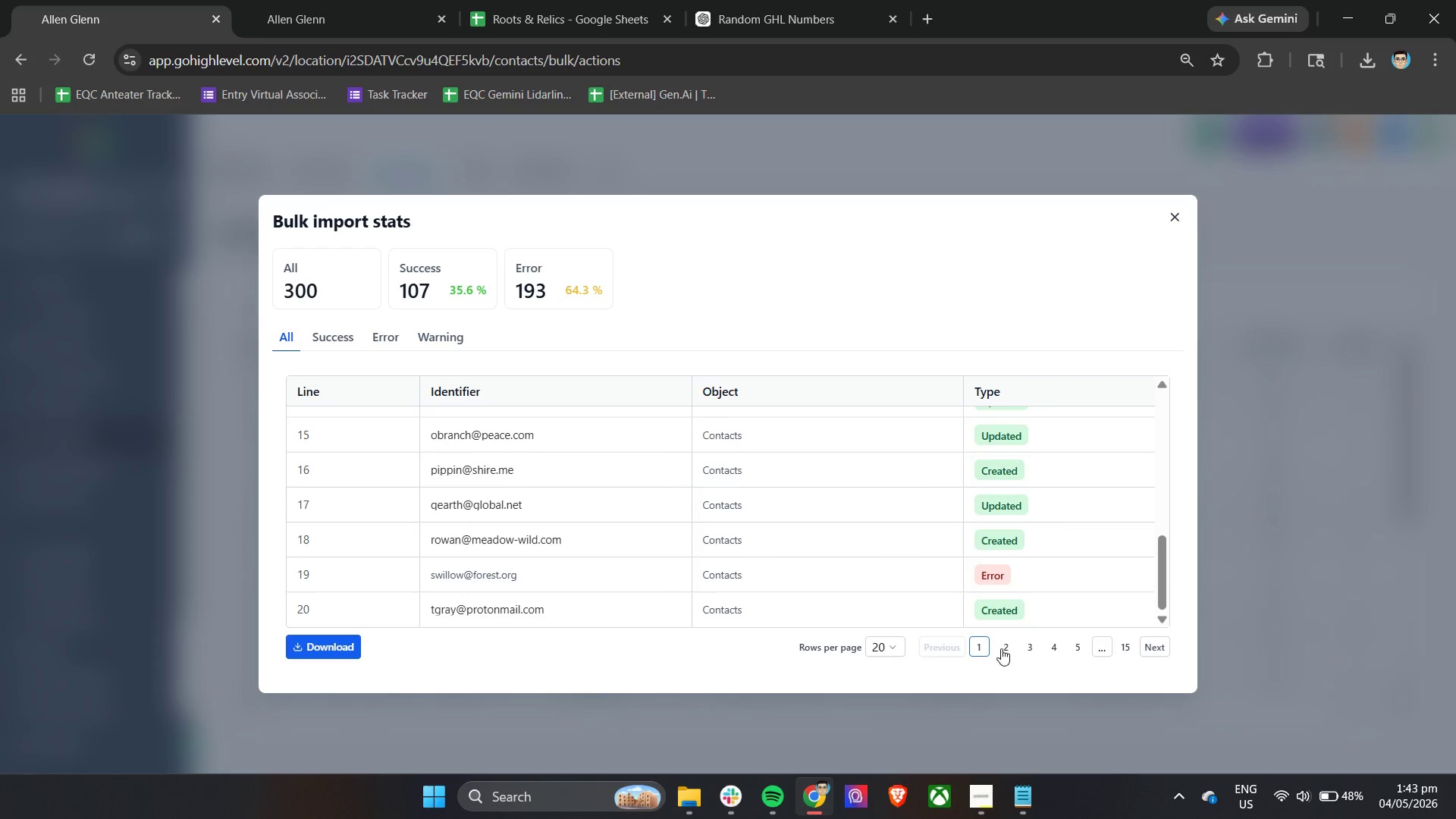 
left_click([1150, 650])
 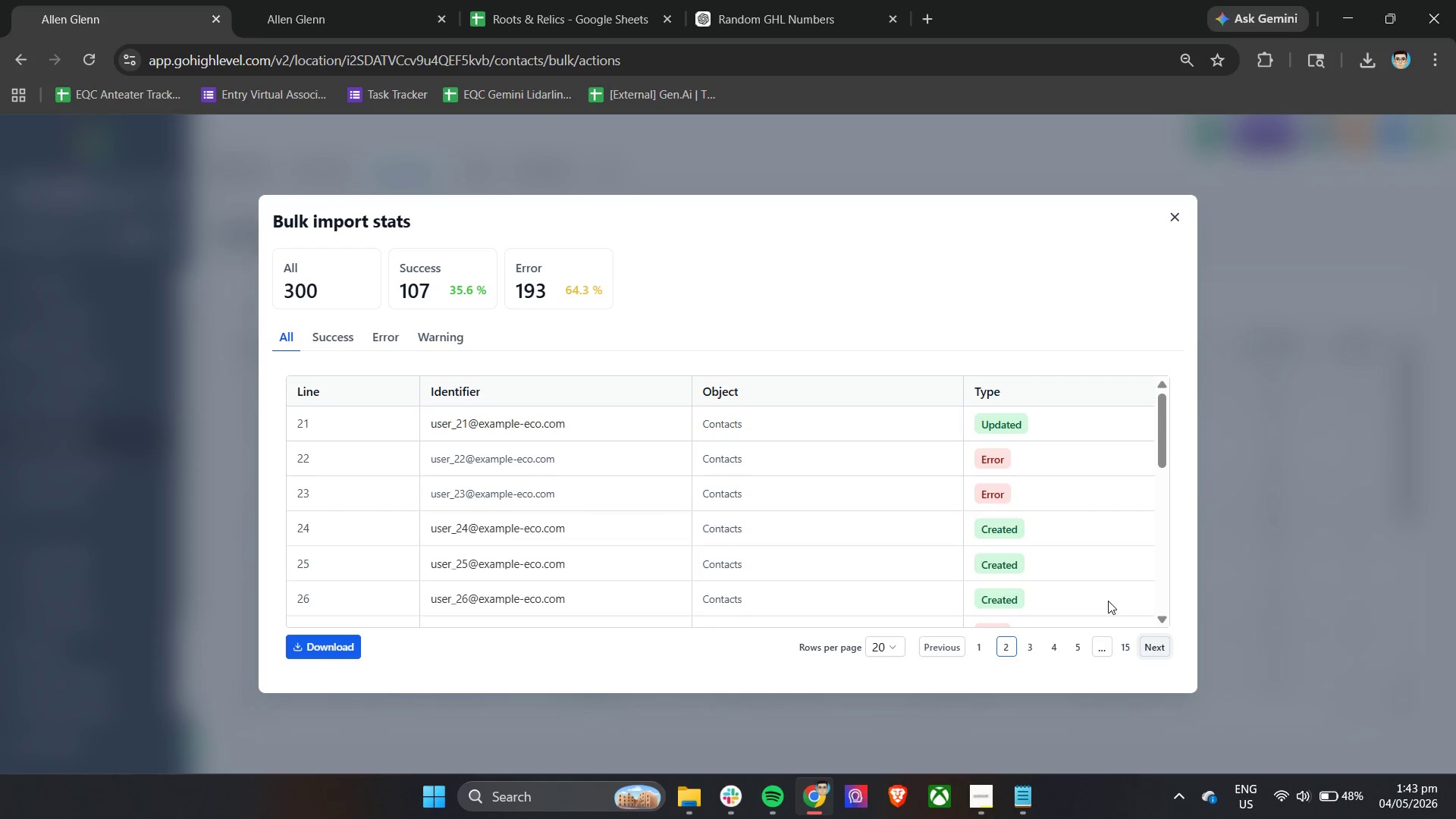 
scroll: coordinate [1108, 601], scroll_direction: down, amount: 9.0
 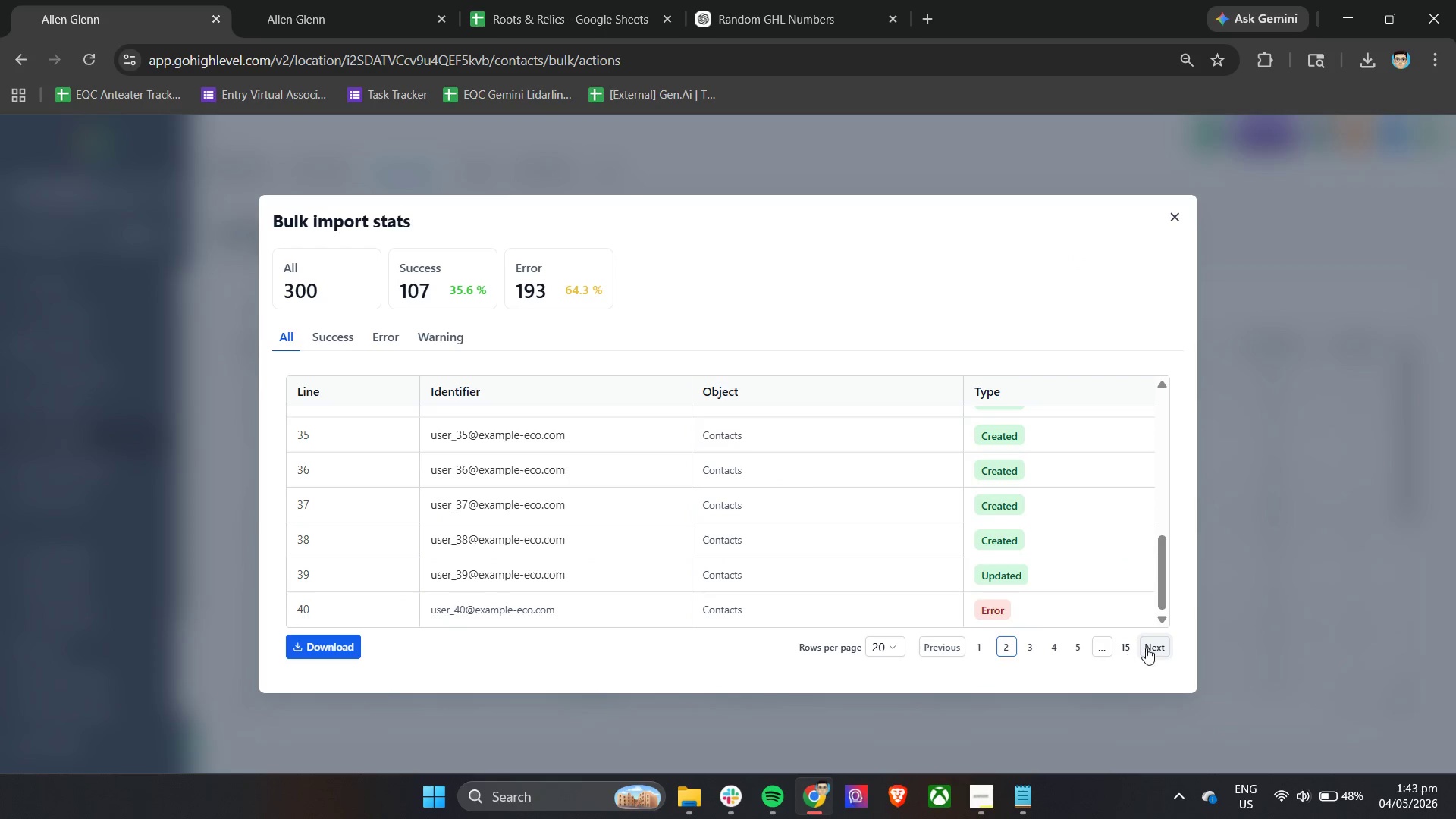 
left_click([1149, 648])
 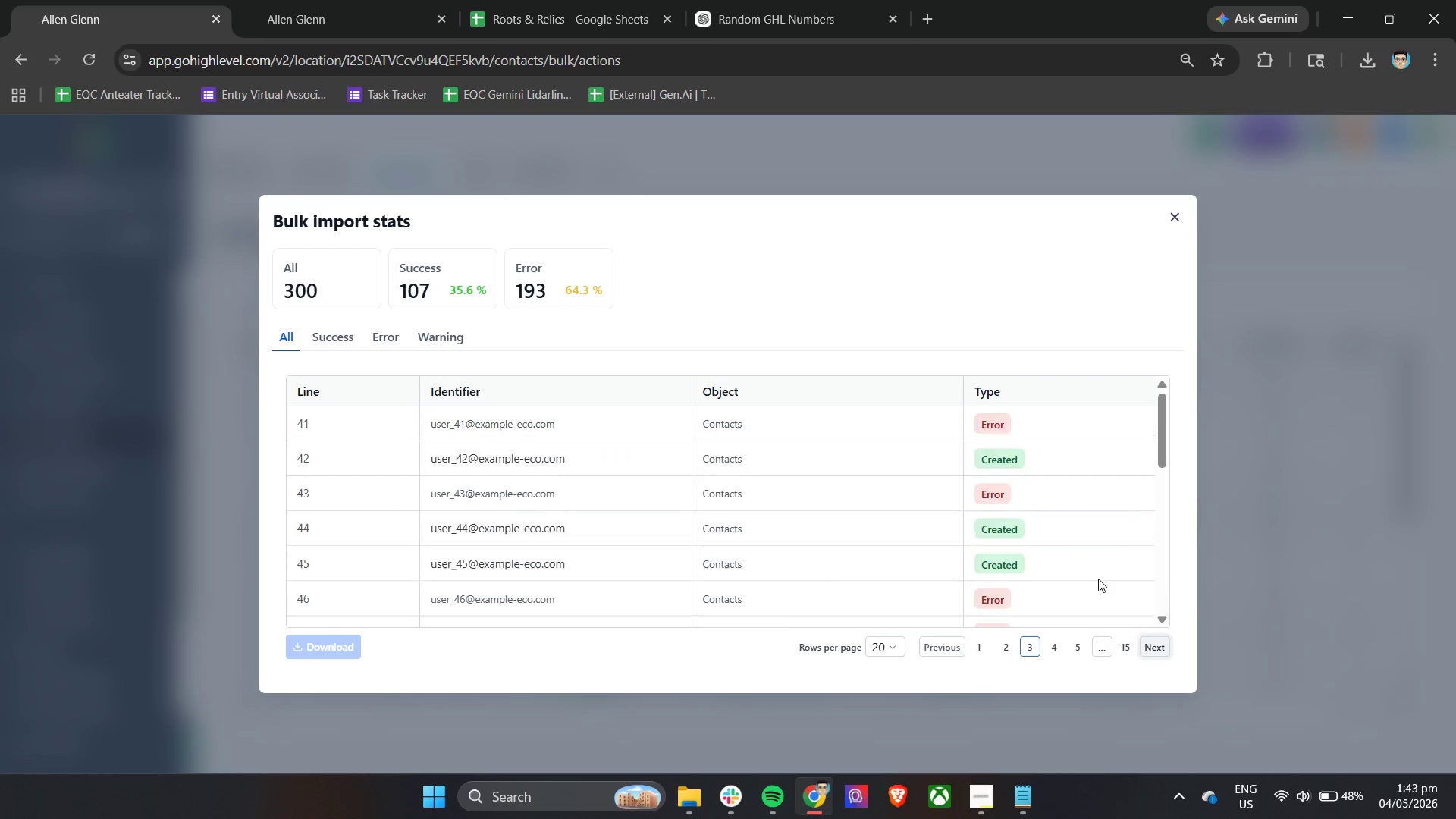 
scroll: coordinate [1098, 579], scroll_direction: down, amount: 14.0
 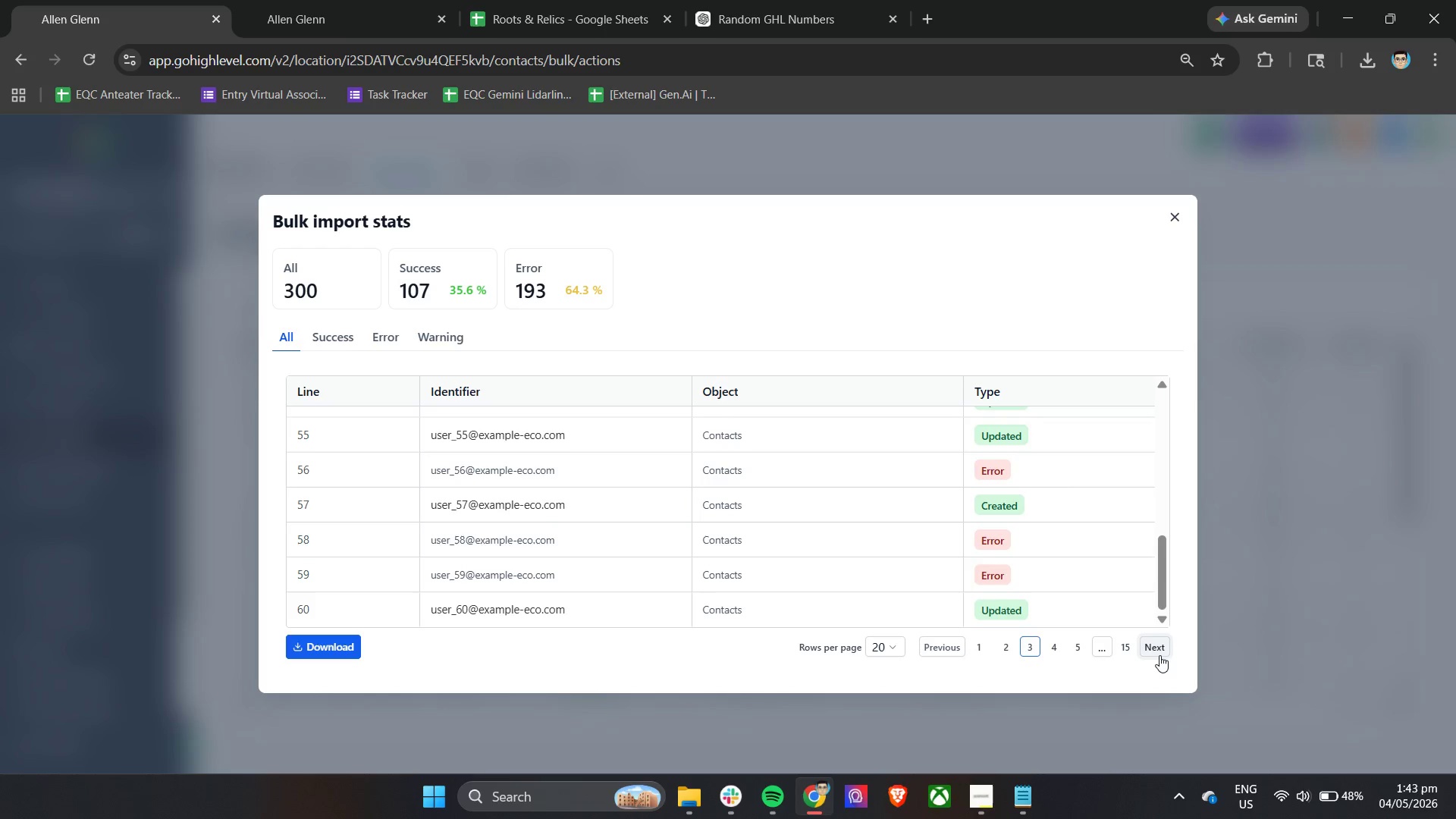 
left_click([1159, 655])
 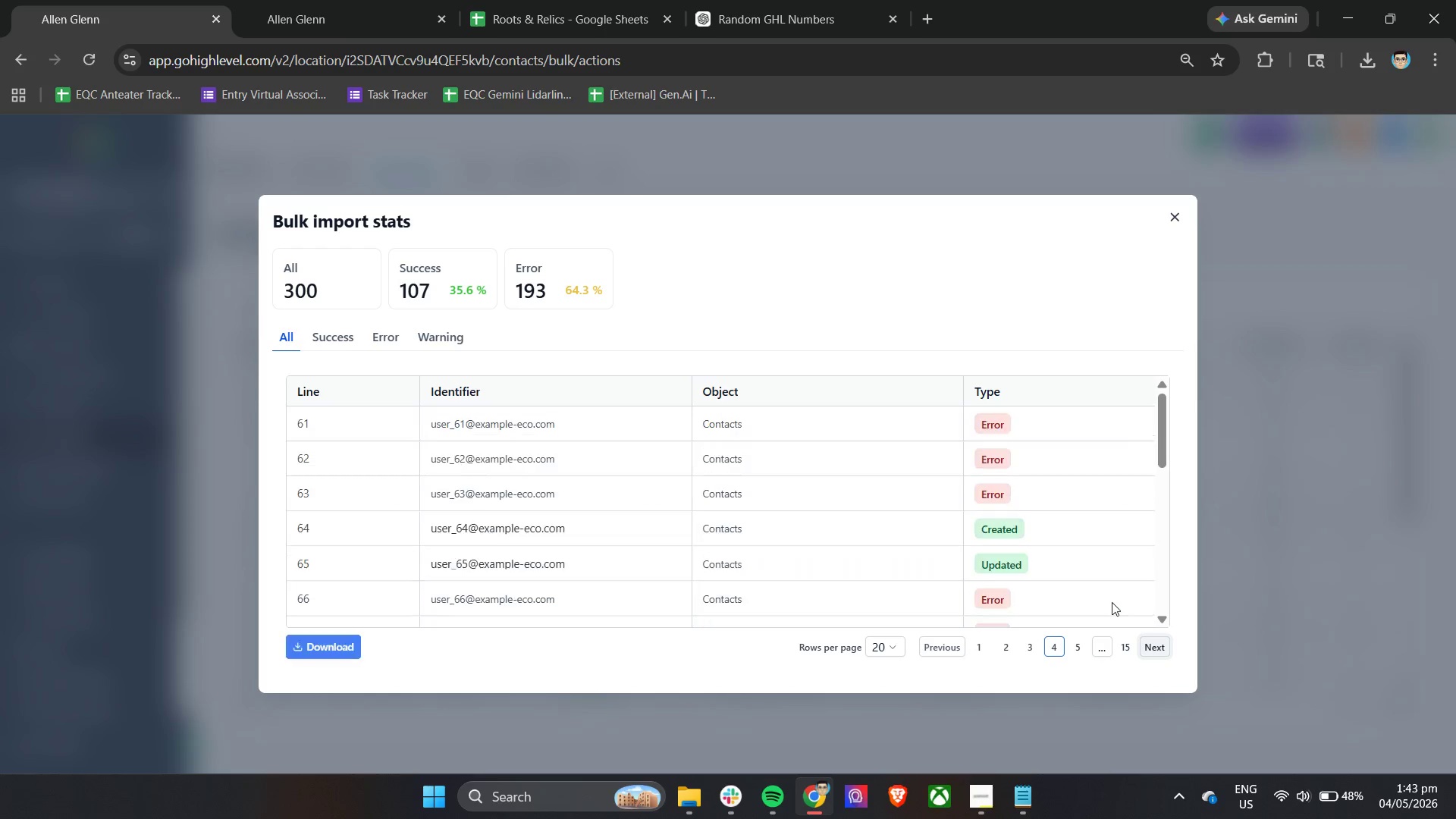 
scroll: coordinate [1112, 602], scroll_direction: down, amount: 11.0
 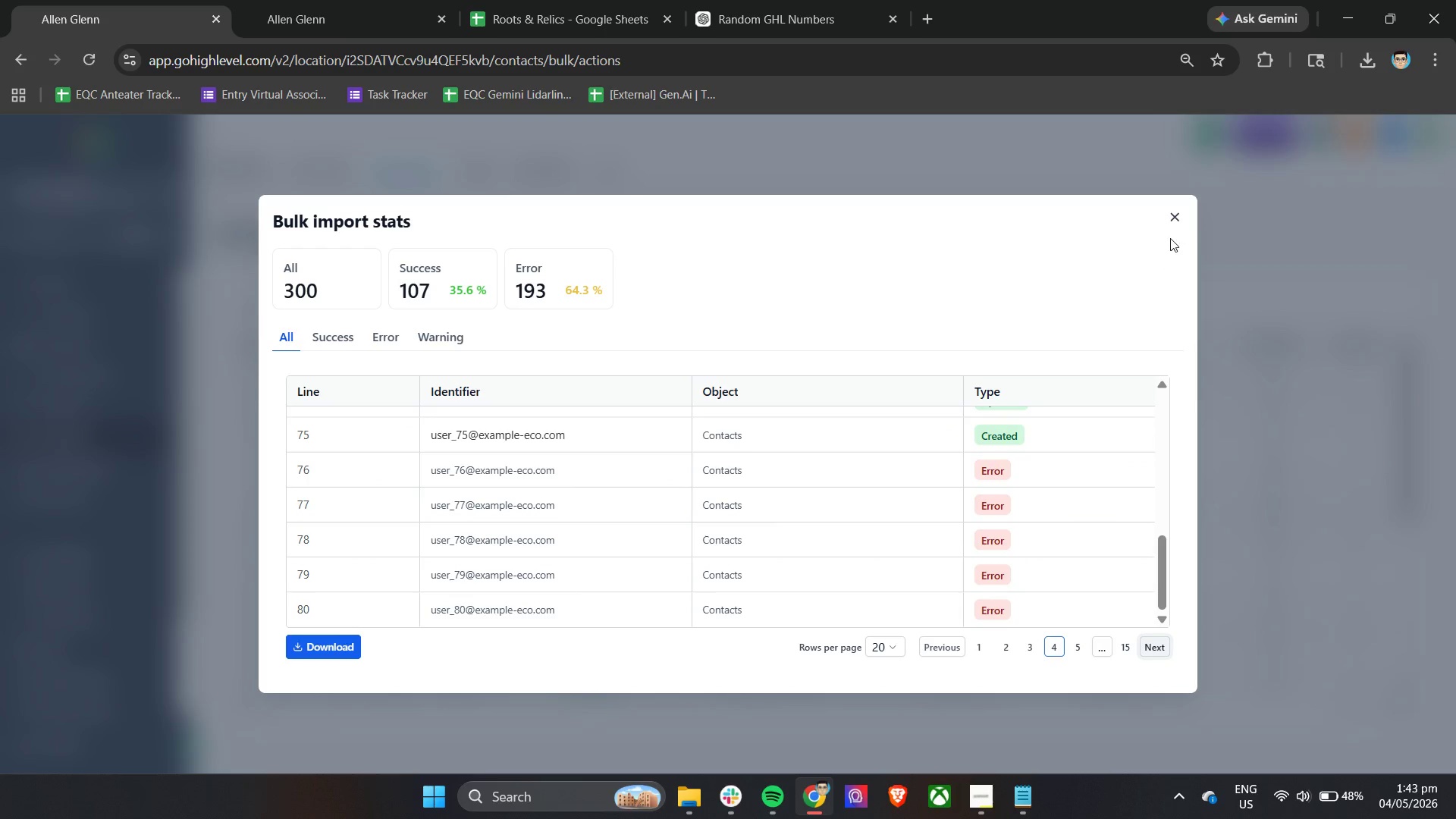 
left_click([1181, 215])
 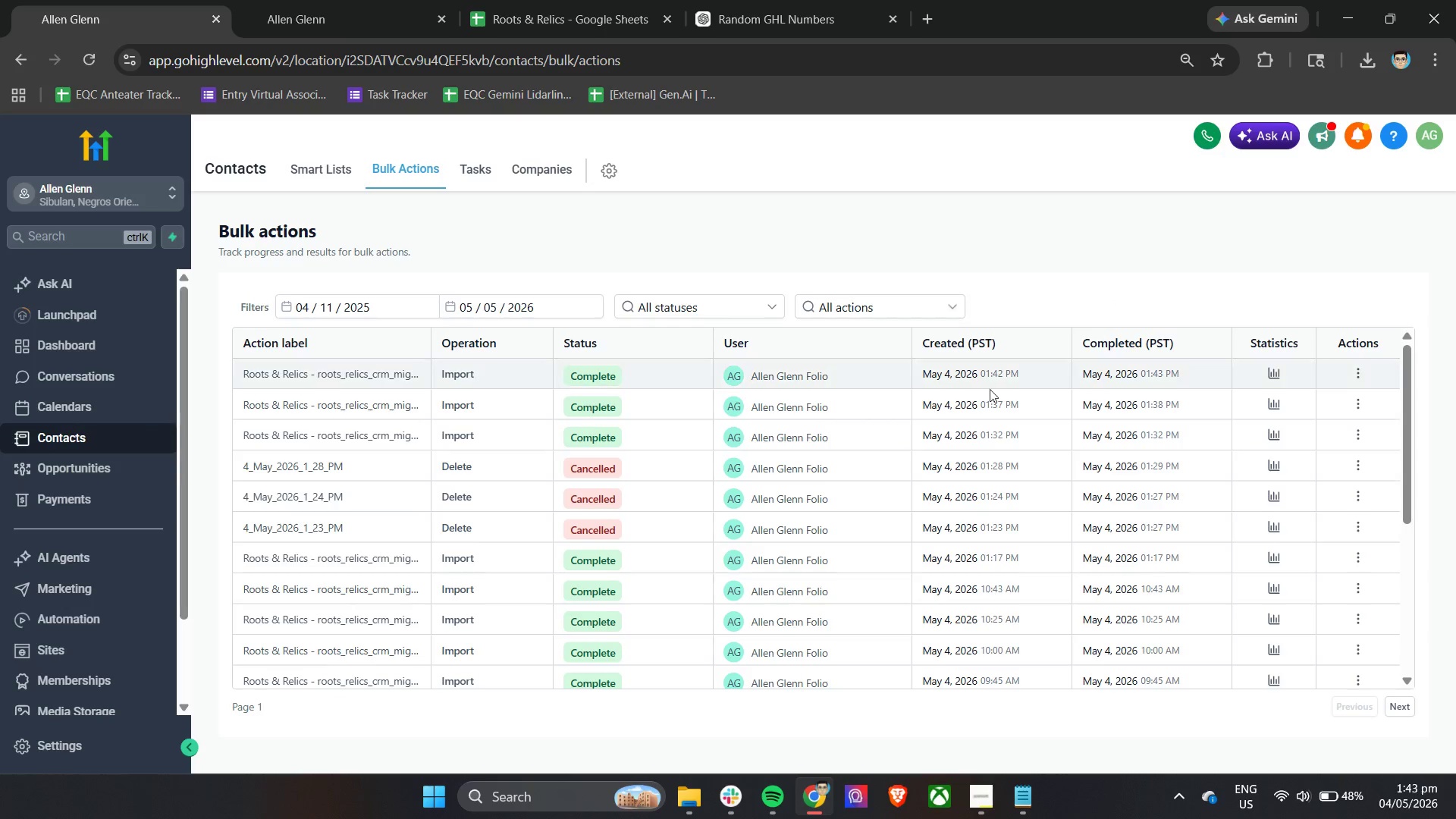 
left_click([330, 164])
 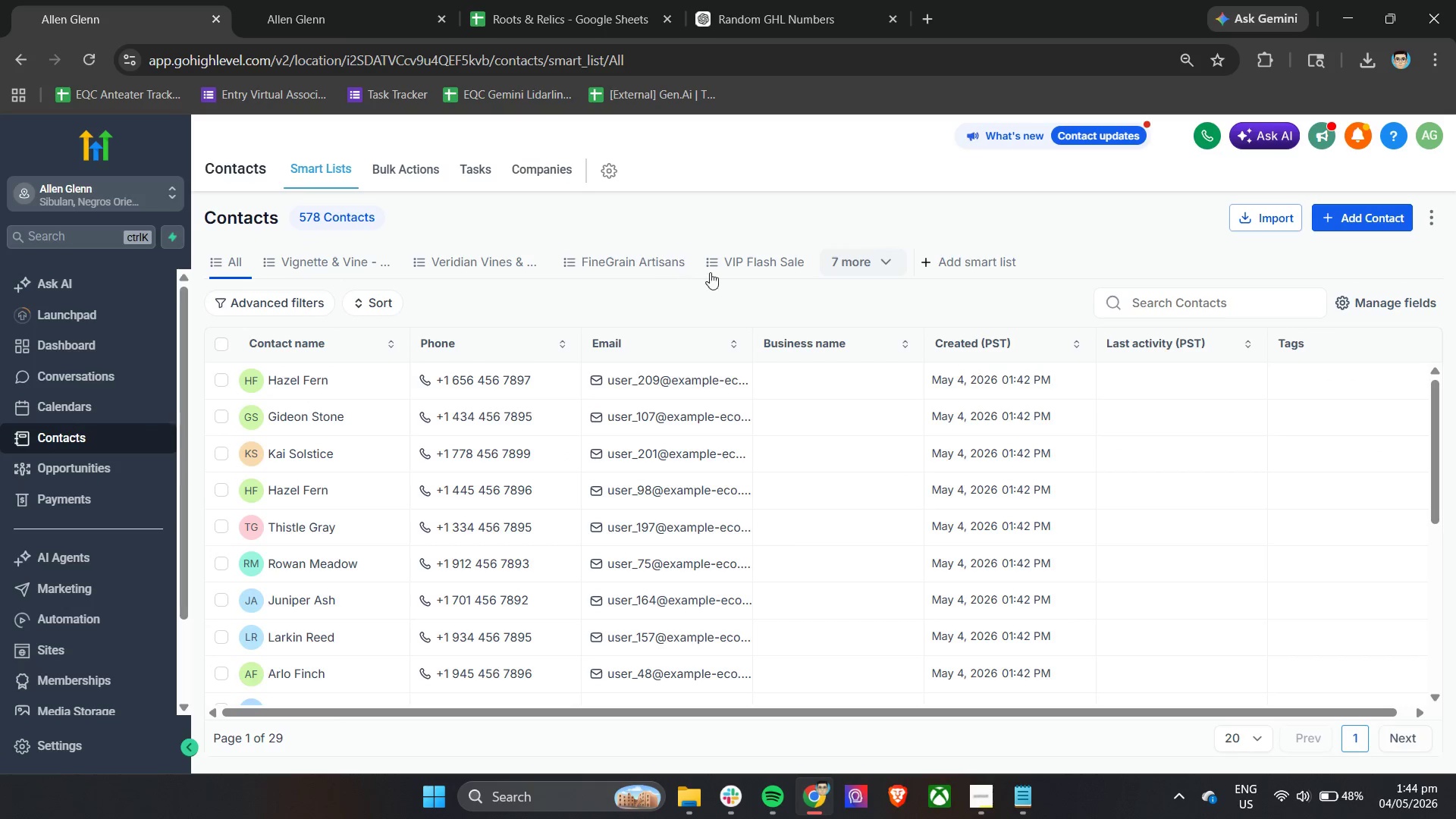 
wait(5.44)
 